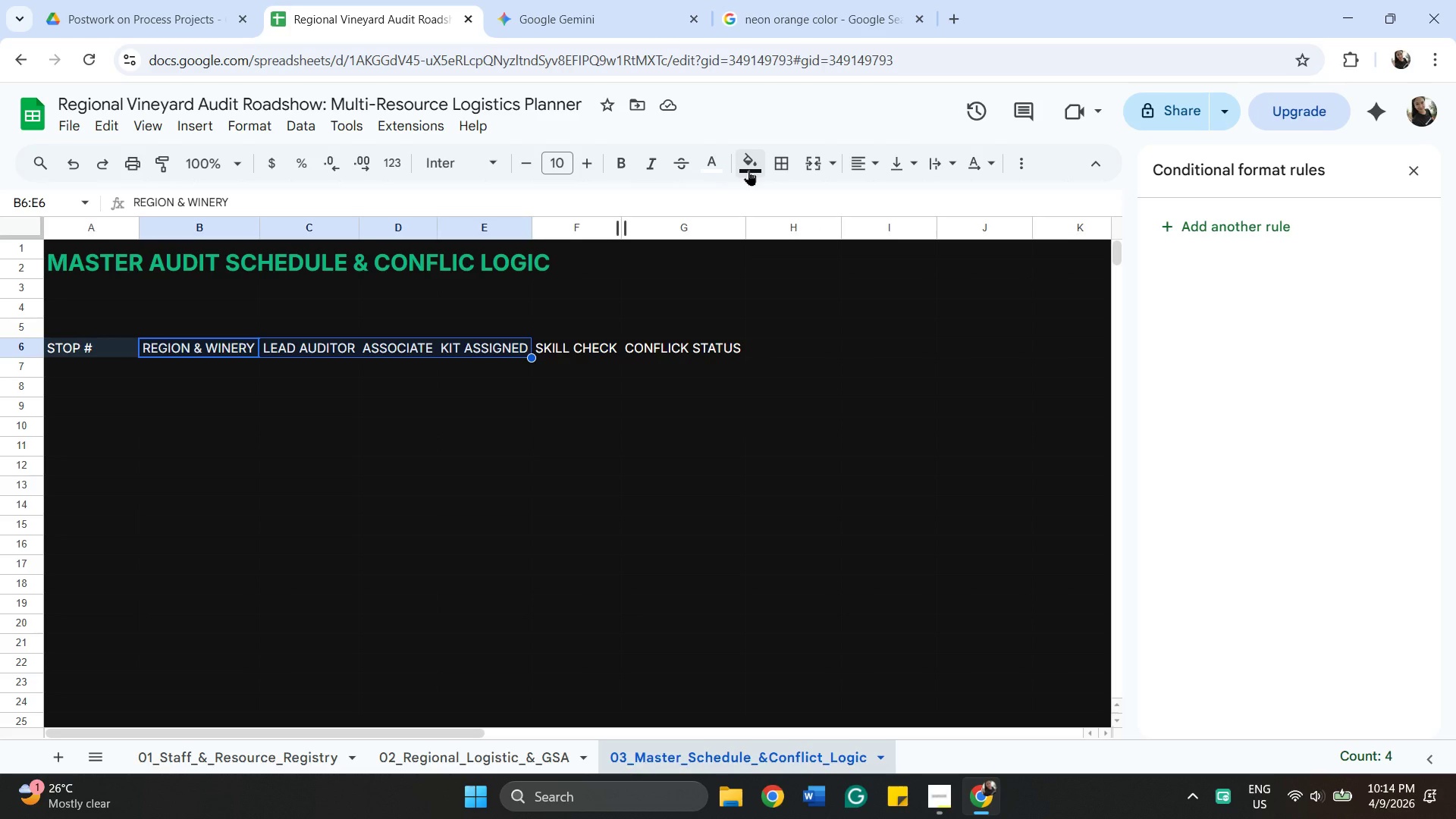 
left_click([748, 170])
 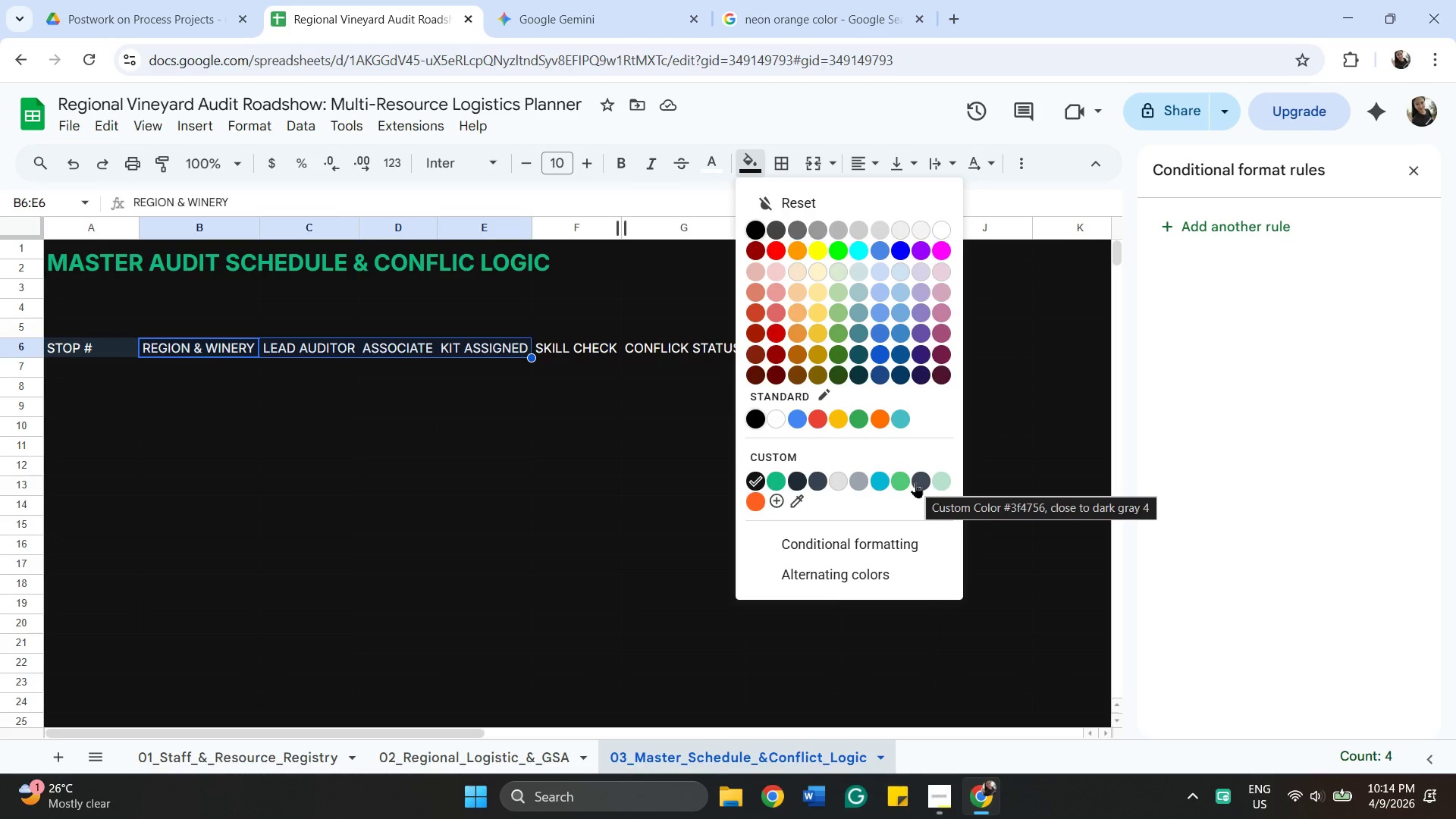 
left_click([915, 482])
 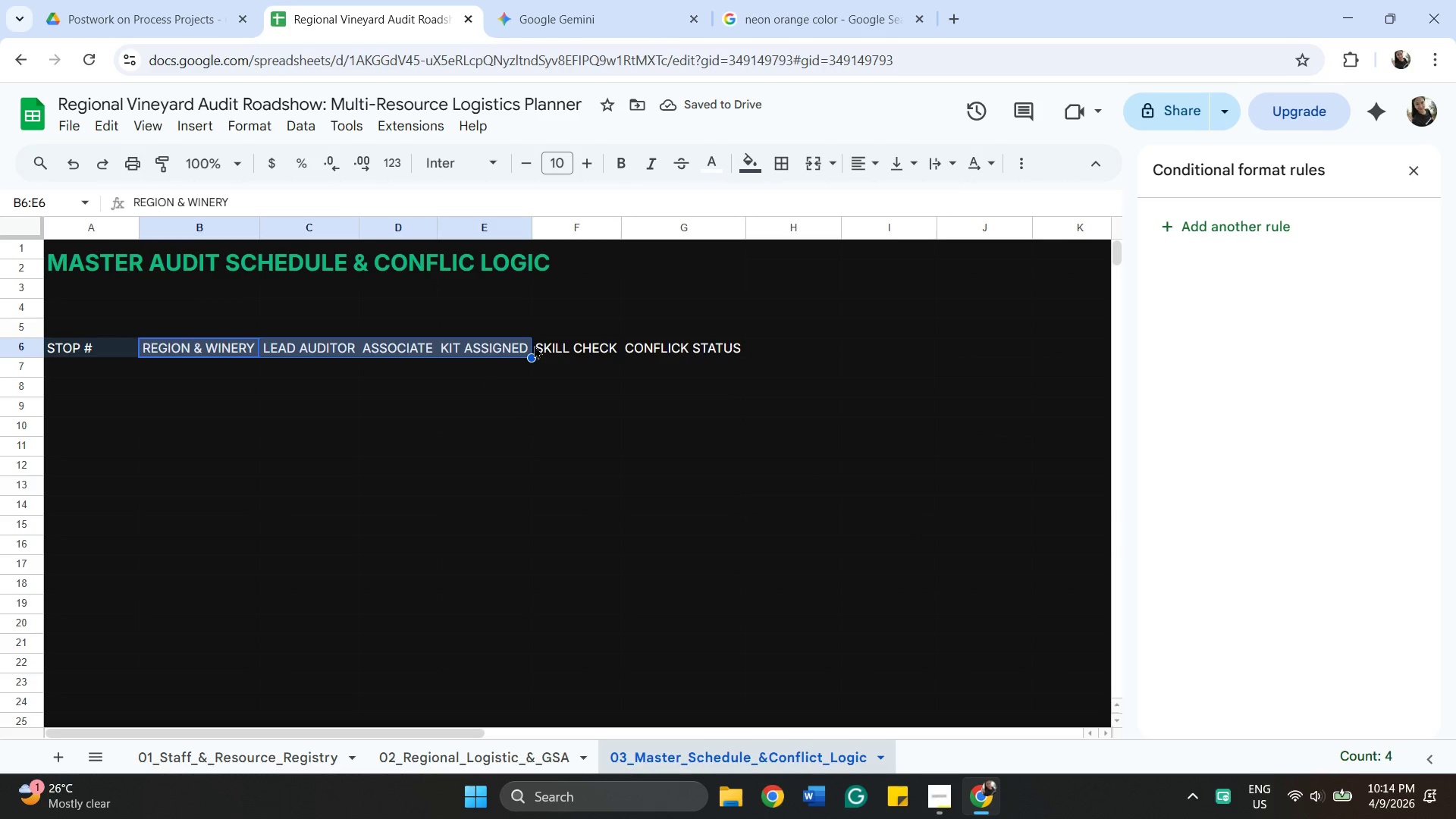 
left_click([563, 344])
 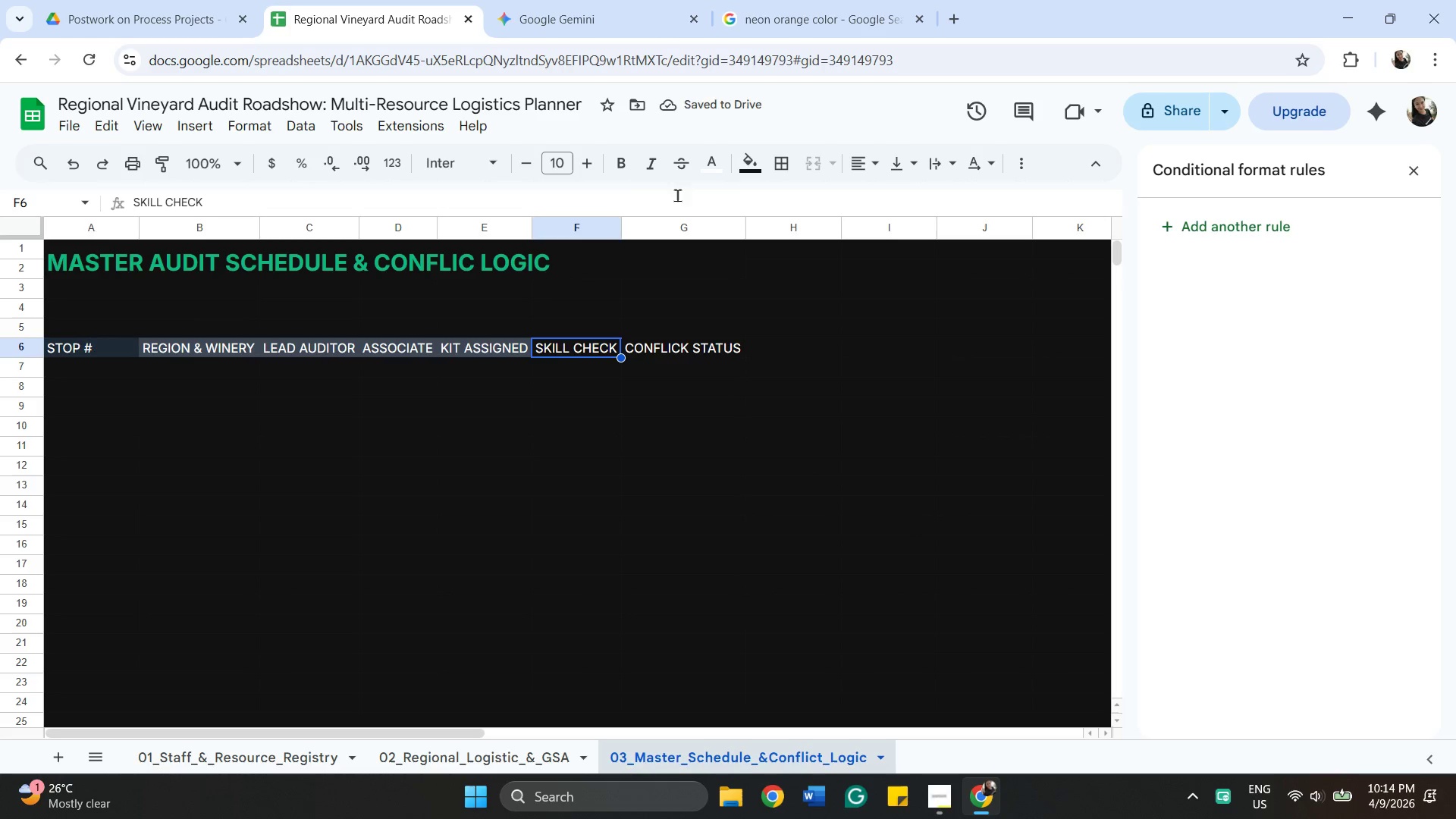 
mouse_move([722, 171])
 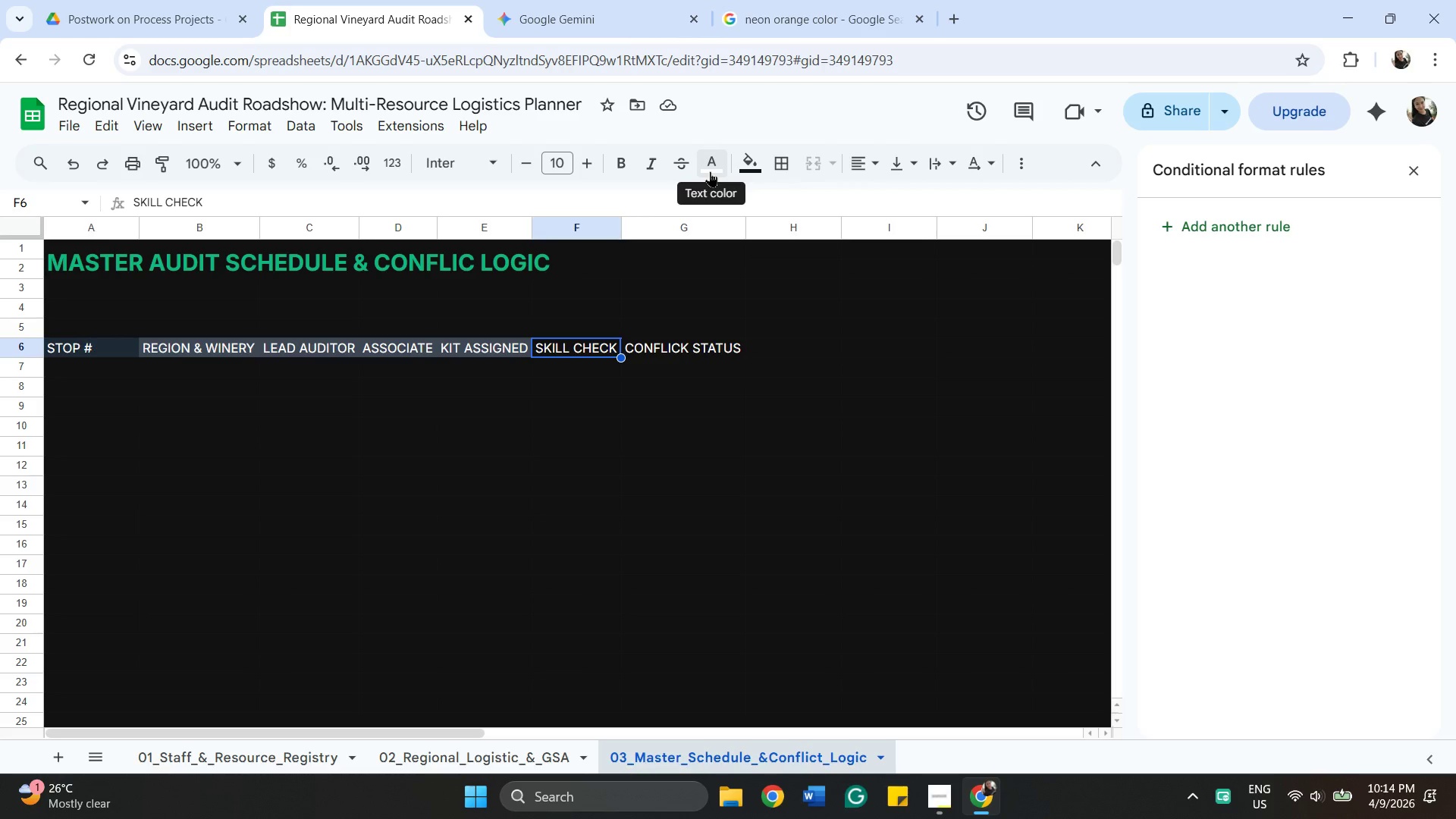 
left_click([710, 171])
 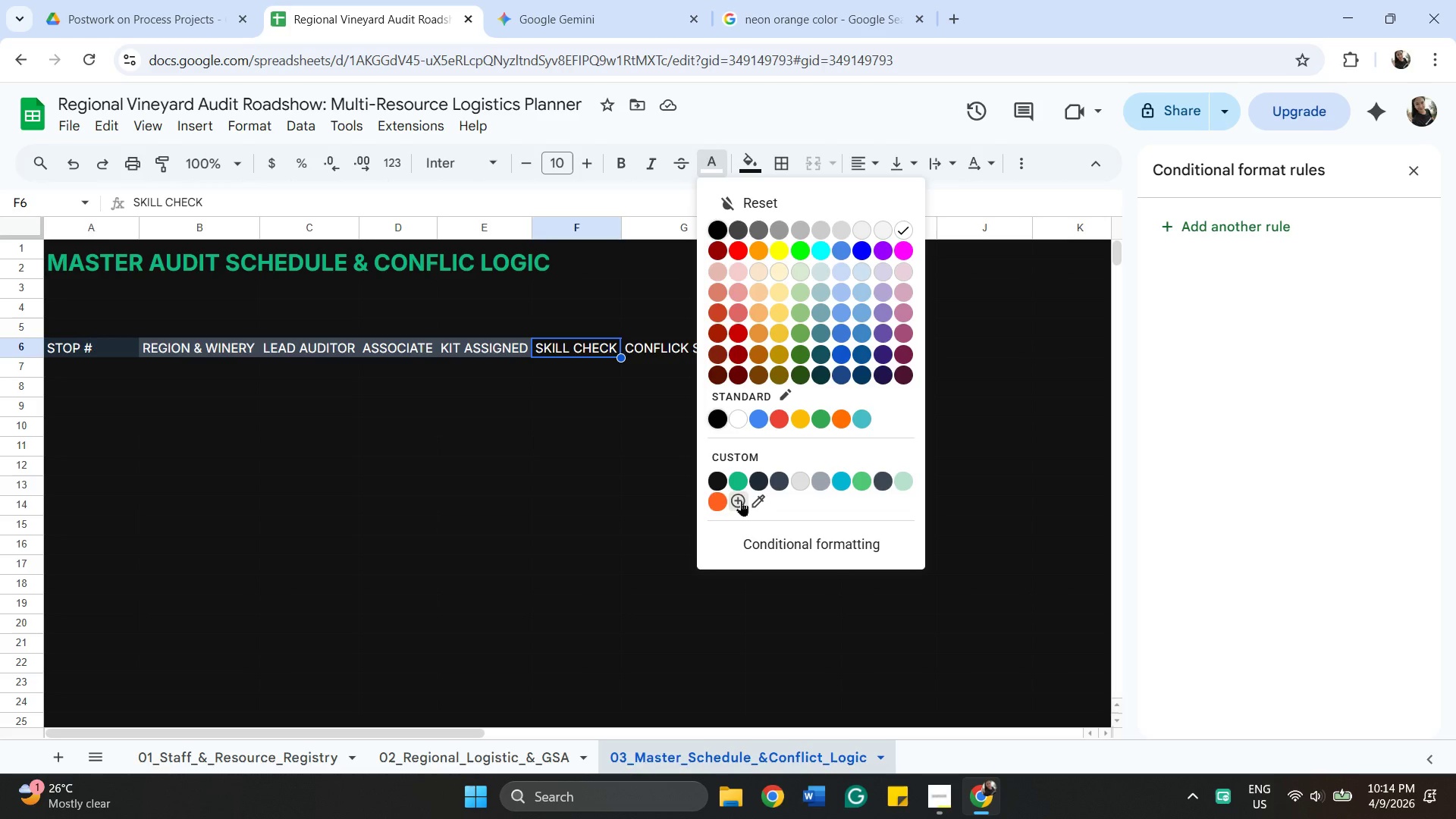 
left_click([723, 500])
 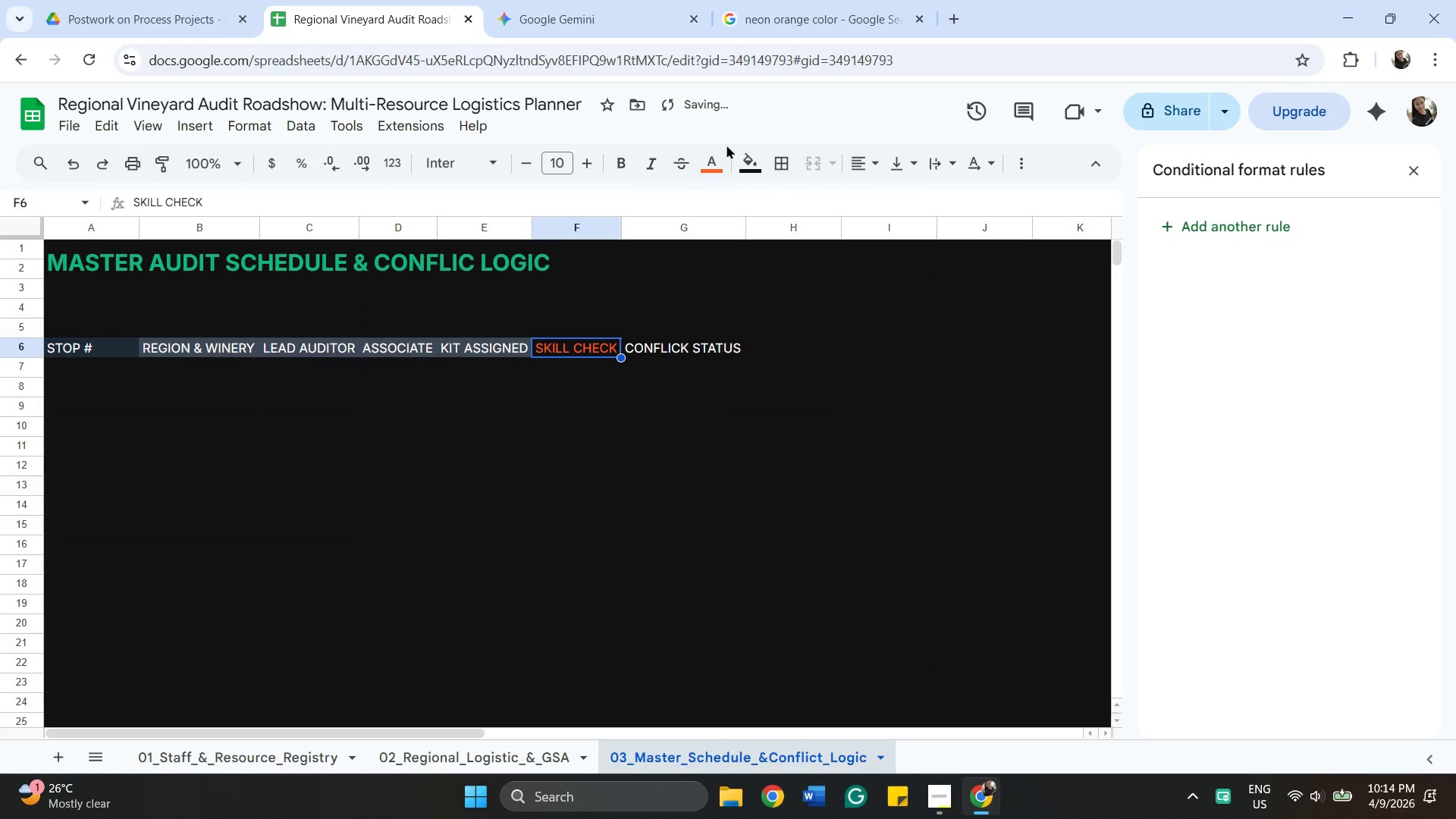 
left_click([701, 165])
 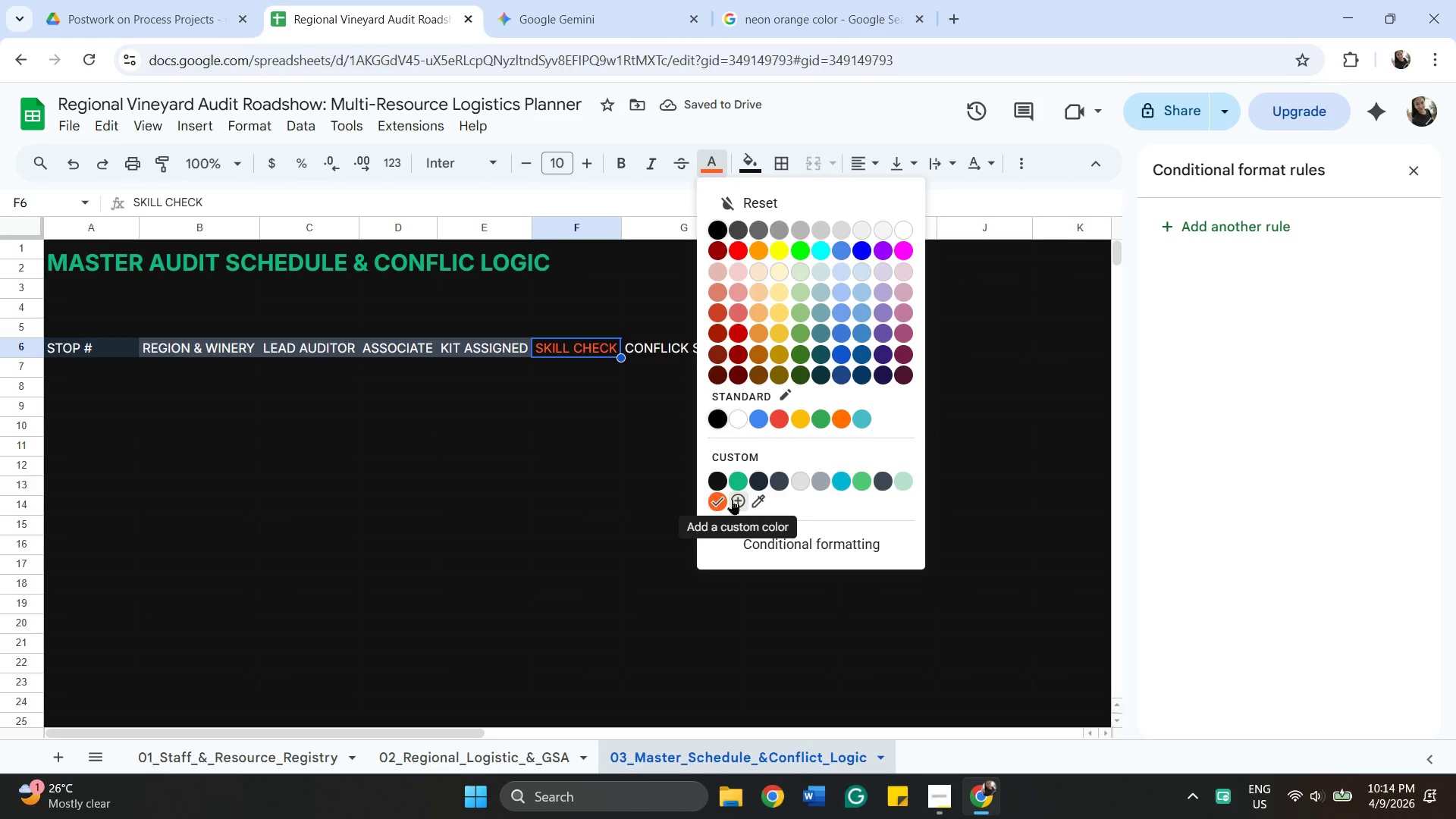 
left_click([736, 499])
 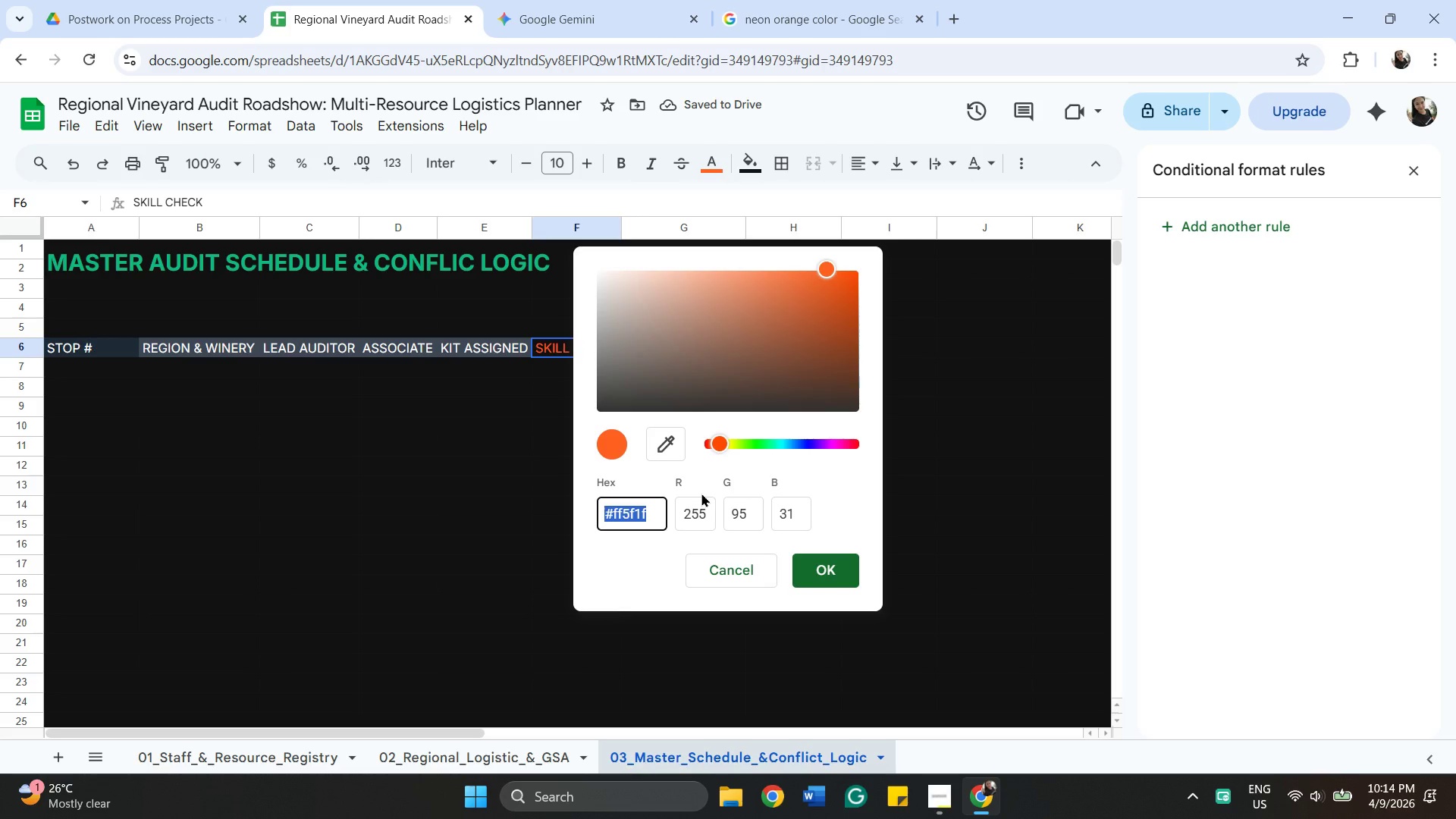 
type(#06b6d4)
 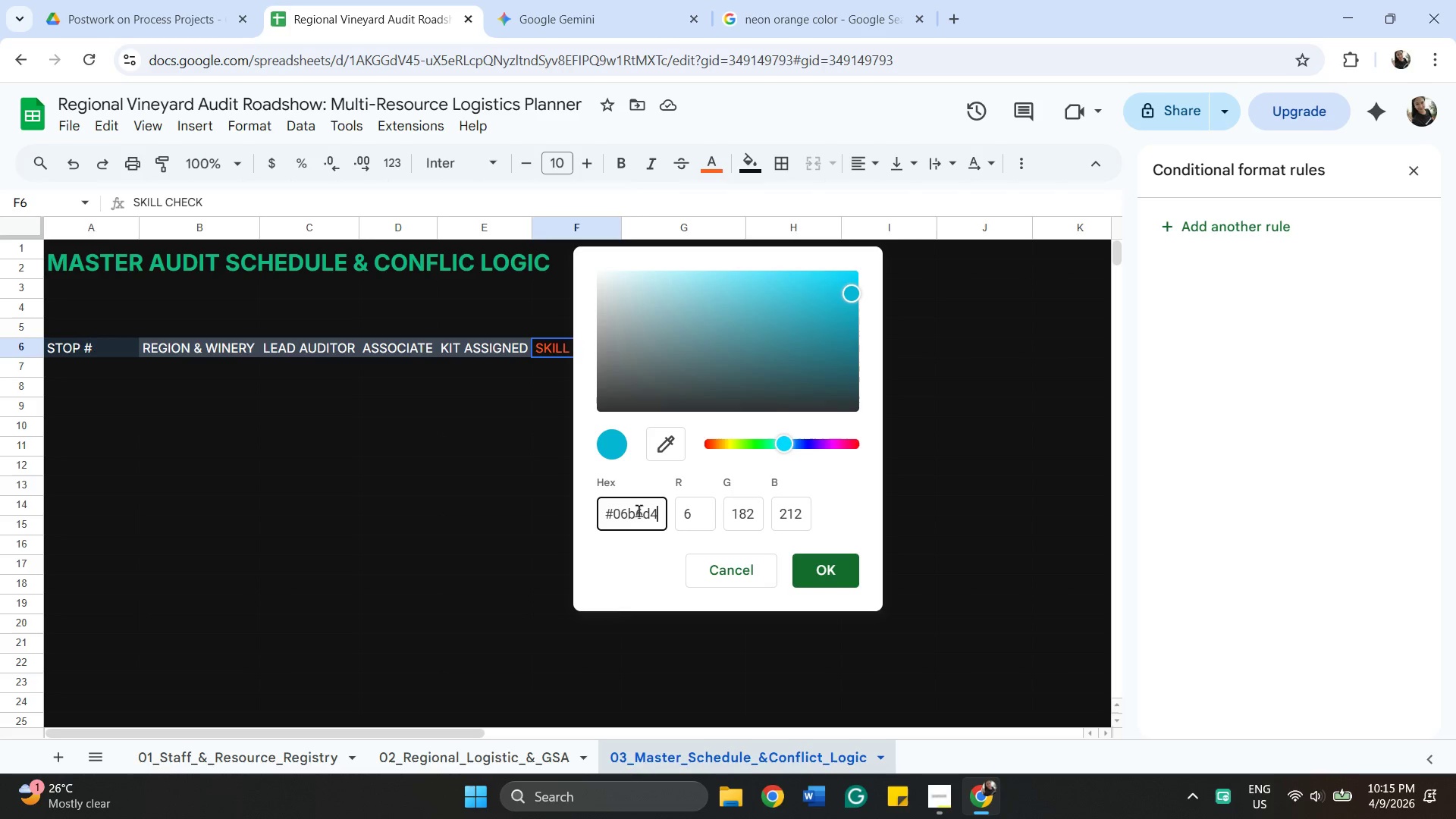 
left_click([618, 518])
 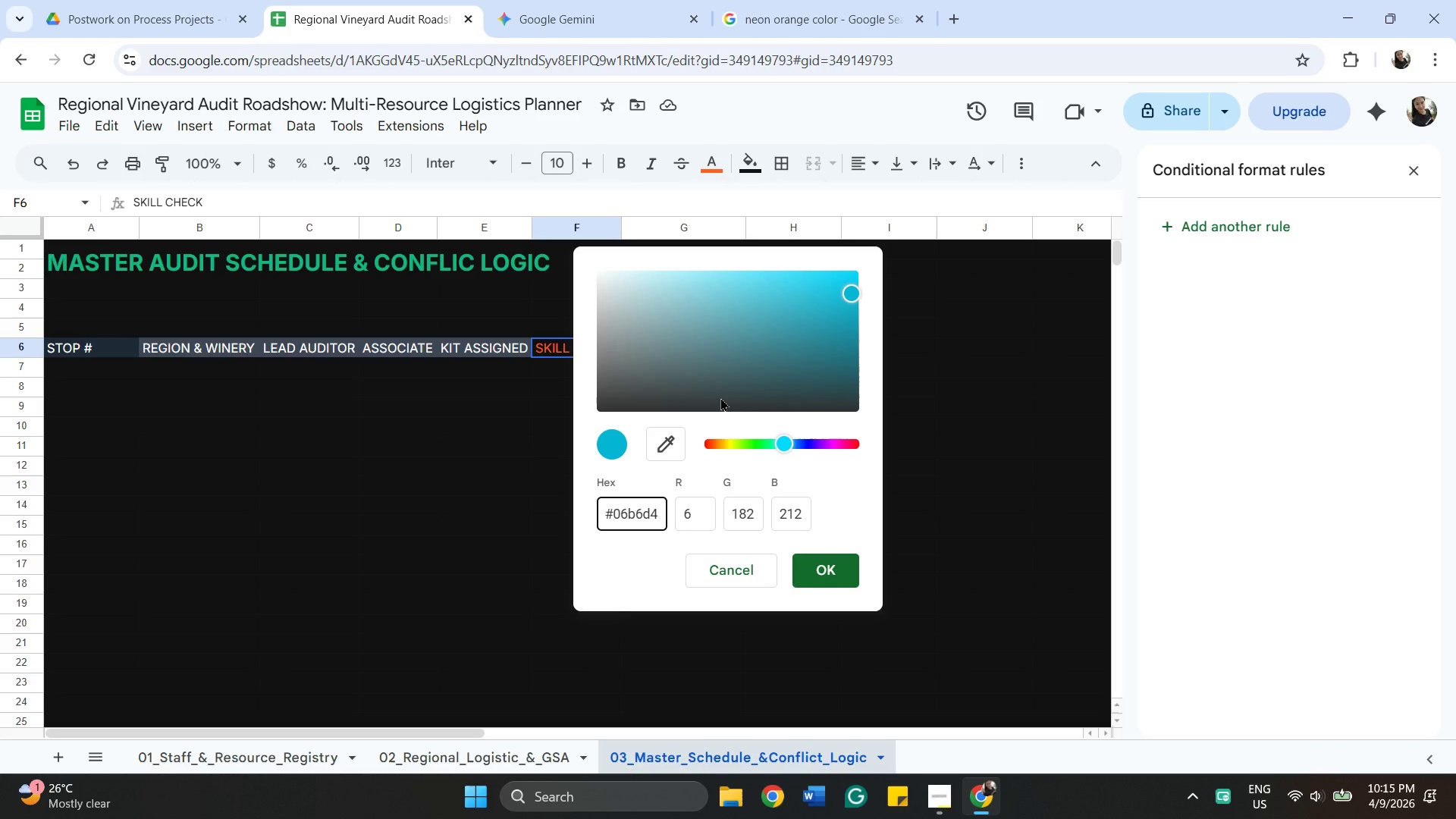 
key(Backspace)
 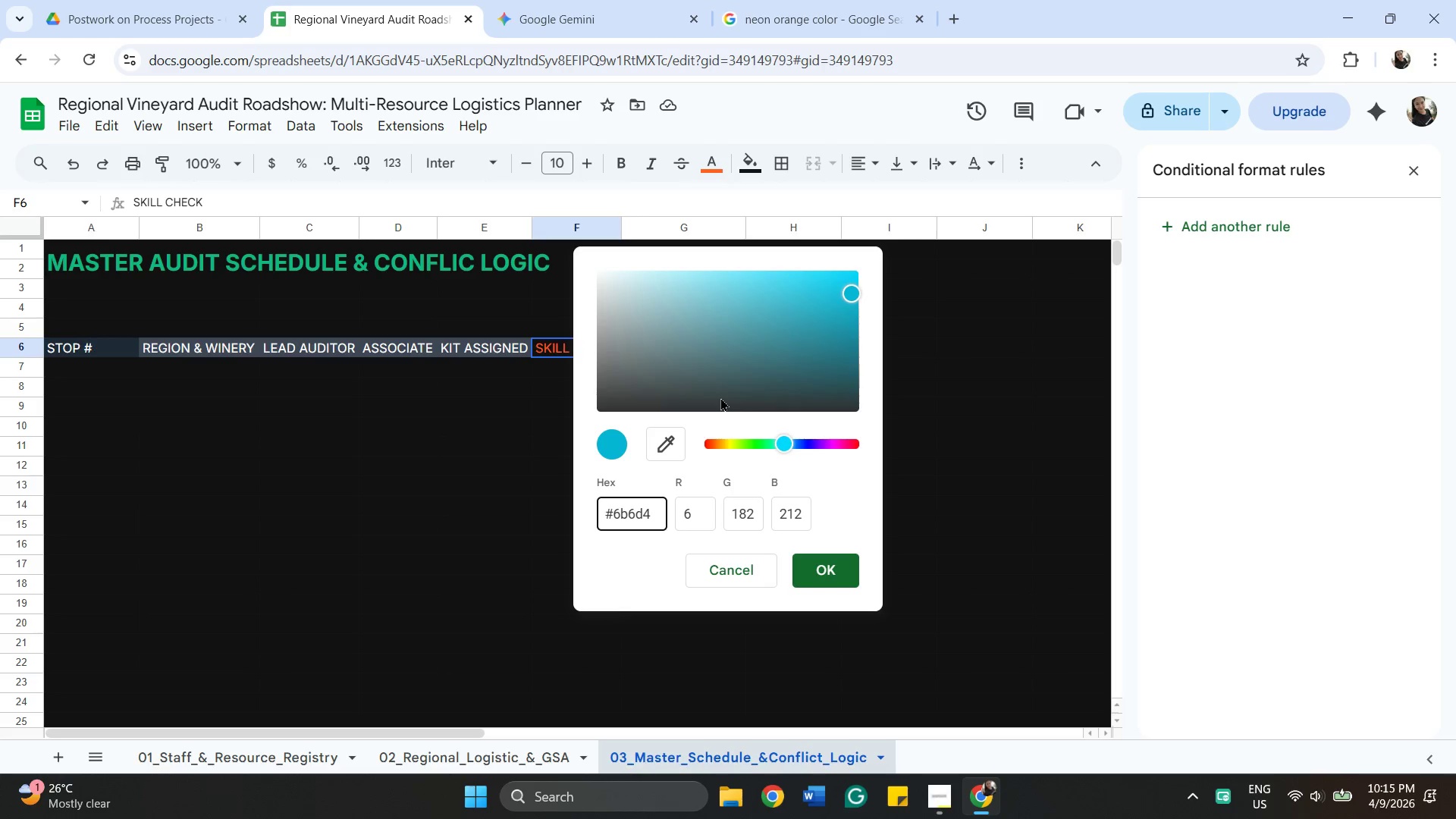 
key(O)
 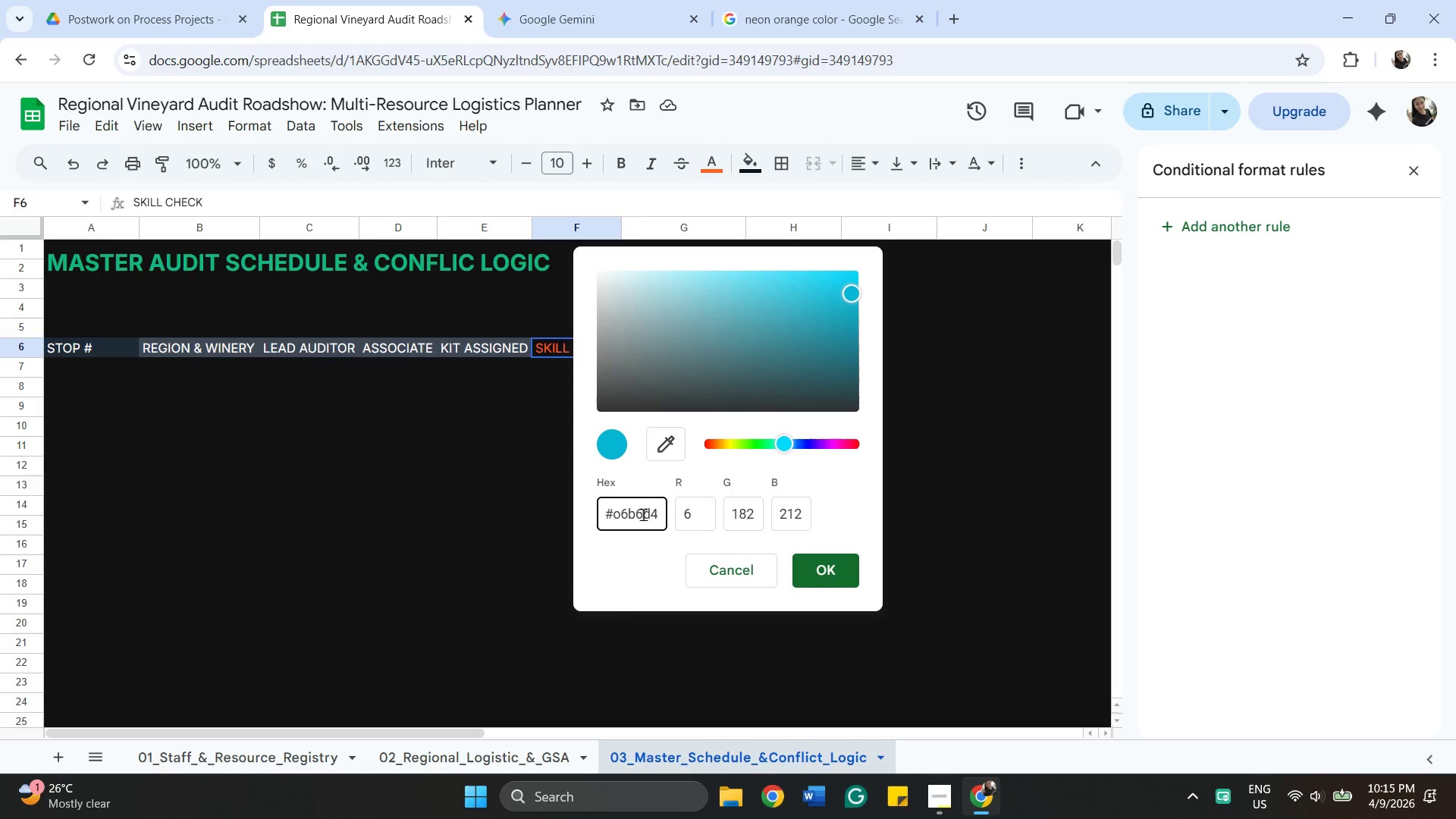 
left_click([643, 514])
 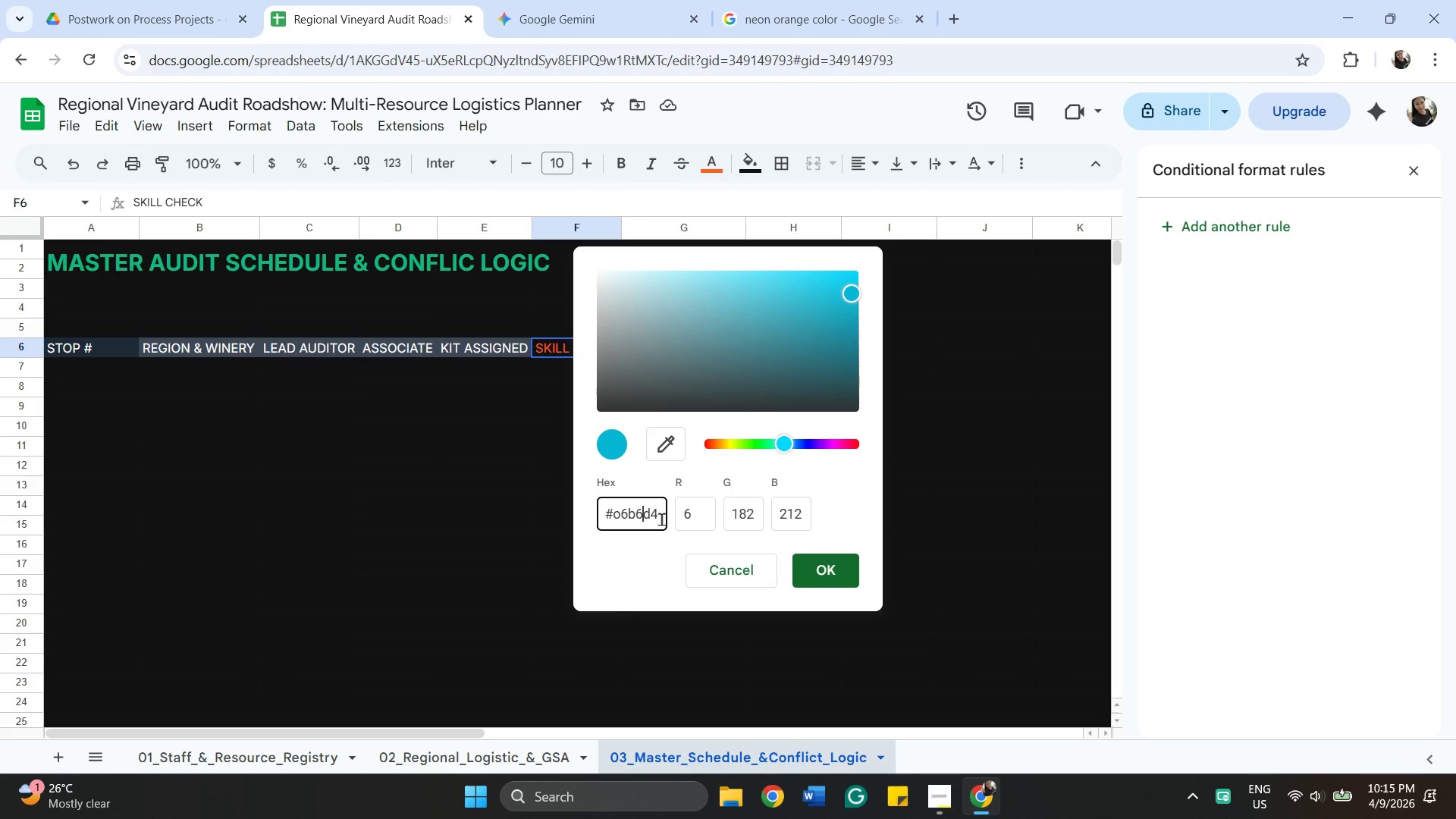 
left_click([661, 519])
 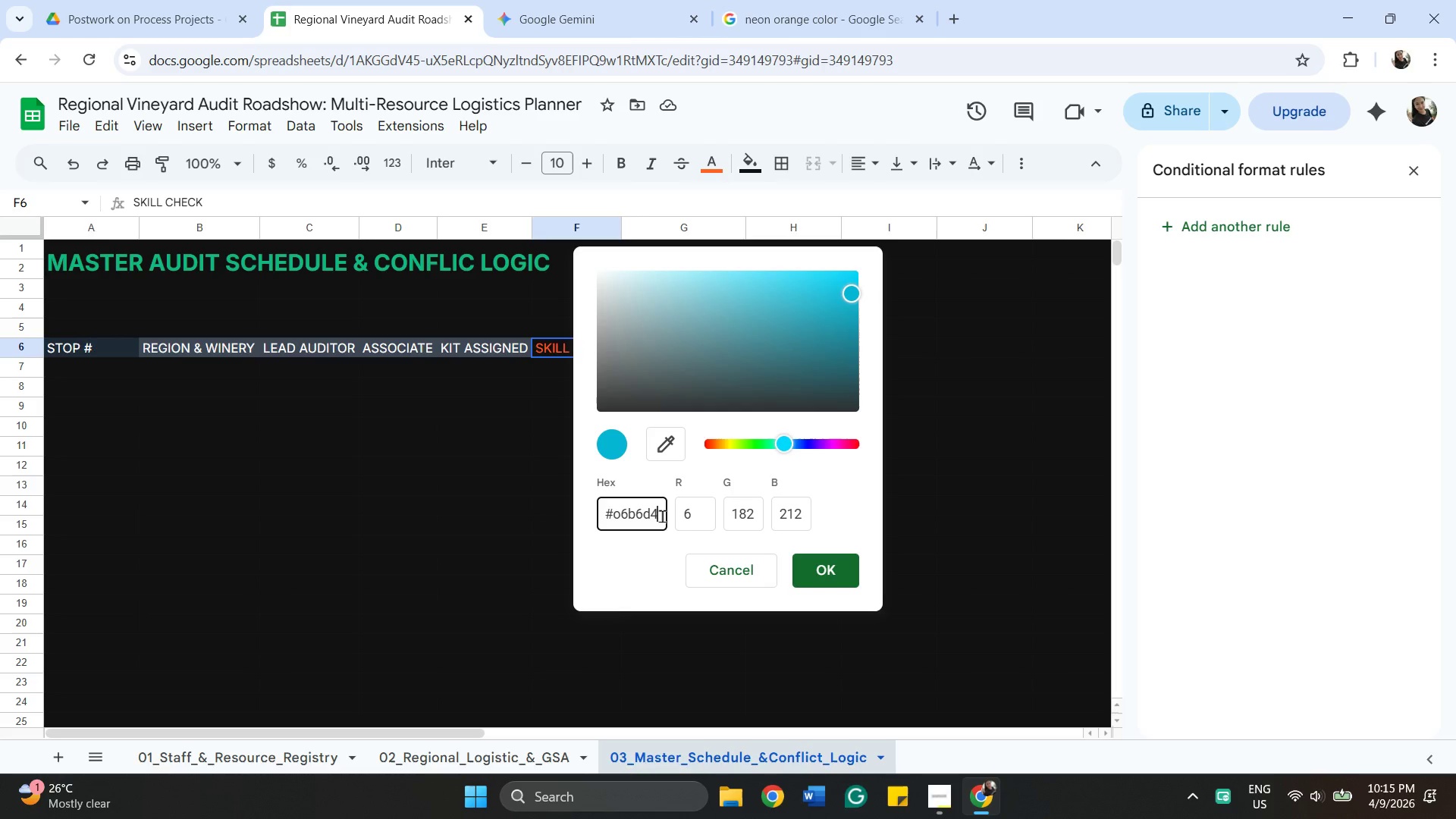 
key(Backspace)
 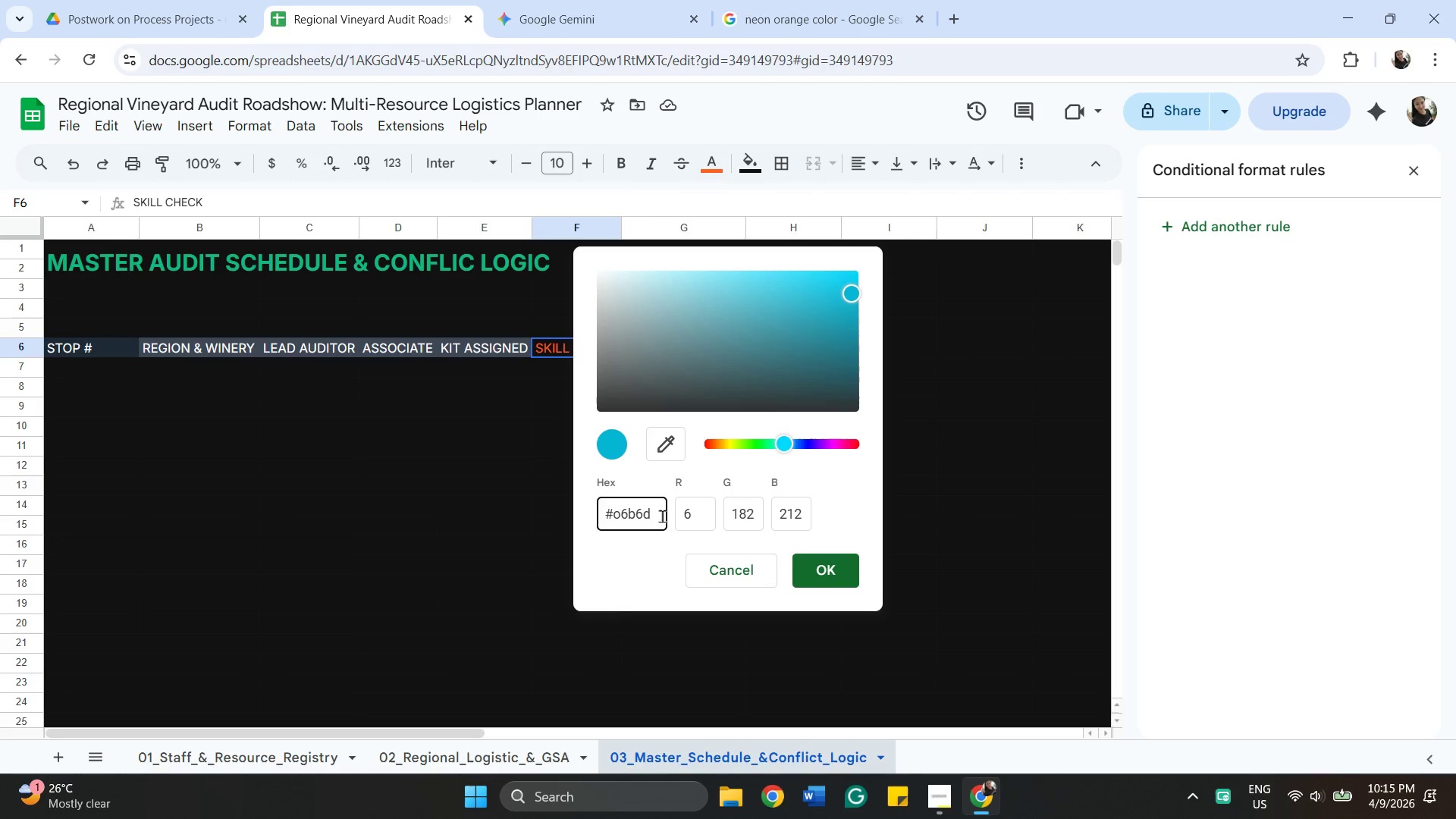 
key(4)
 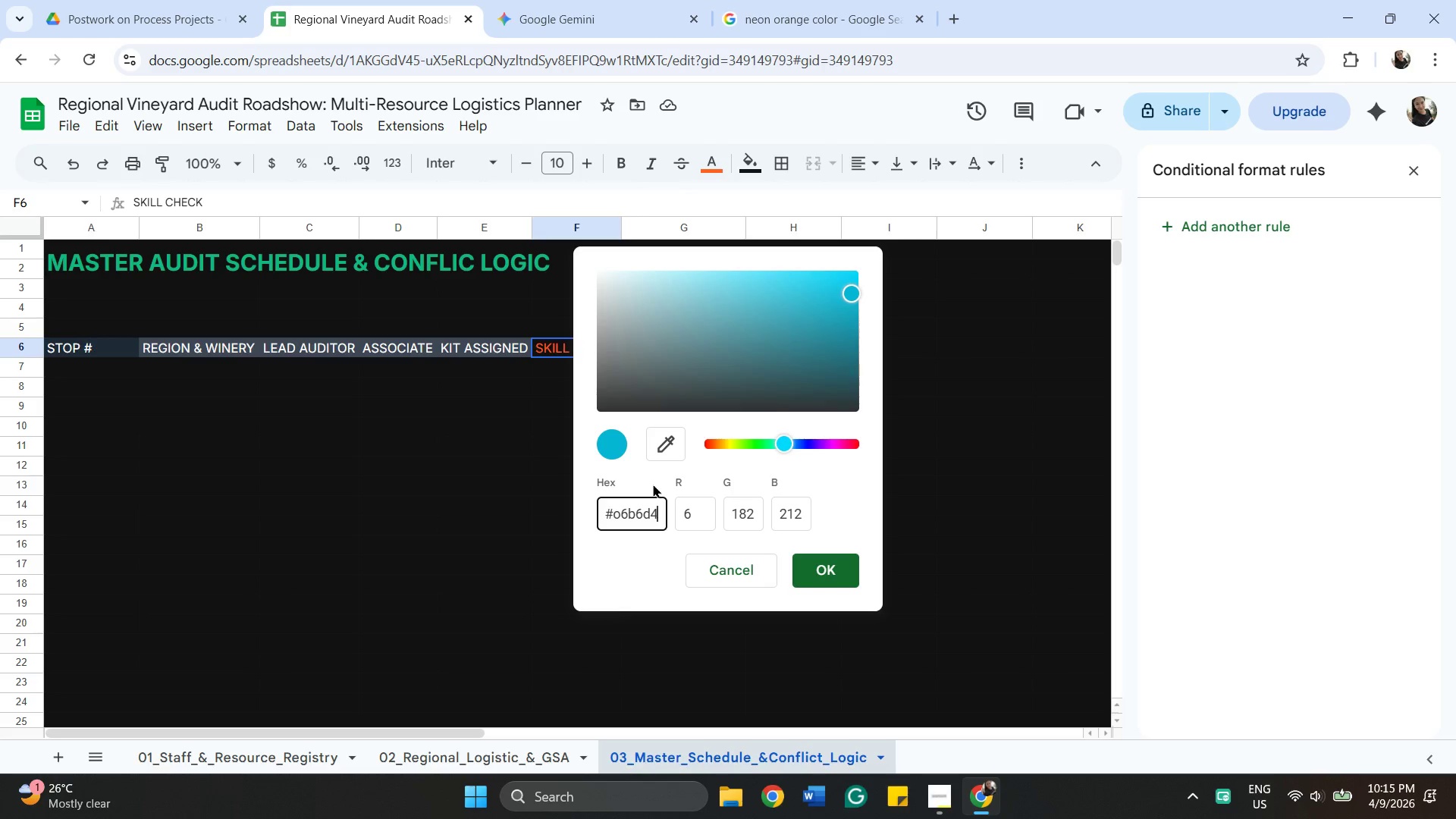 
wait(6.5)
 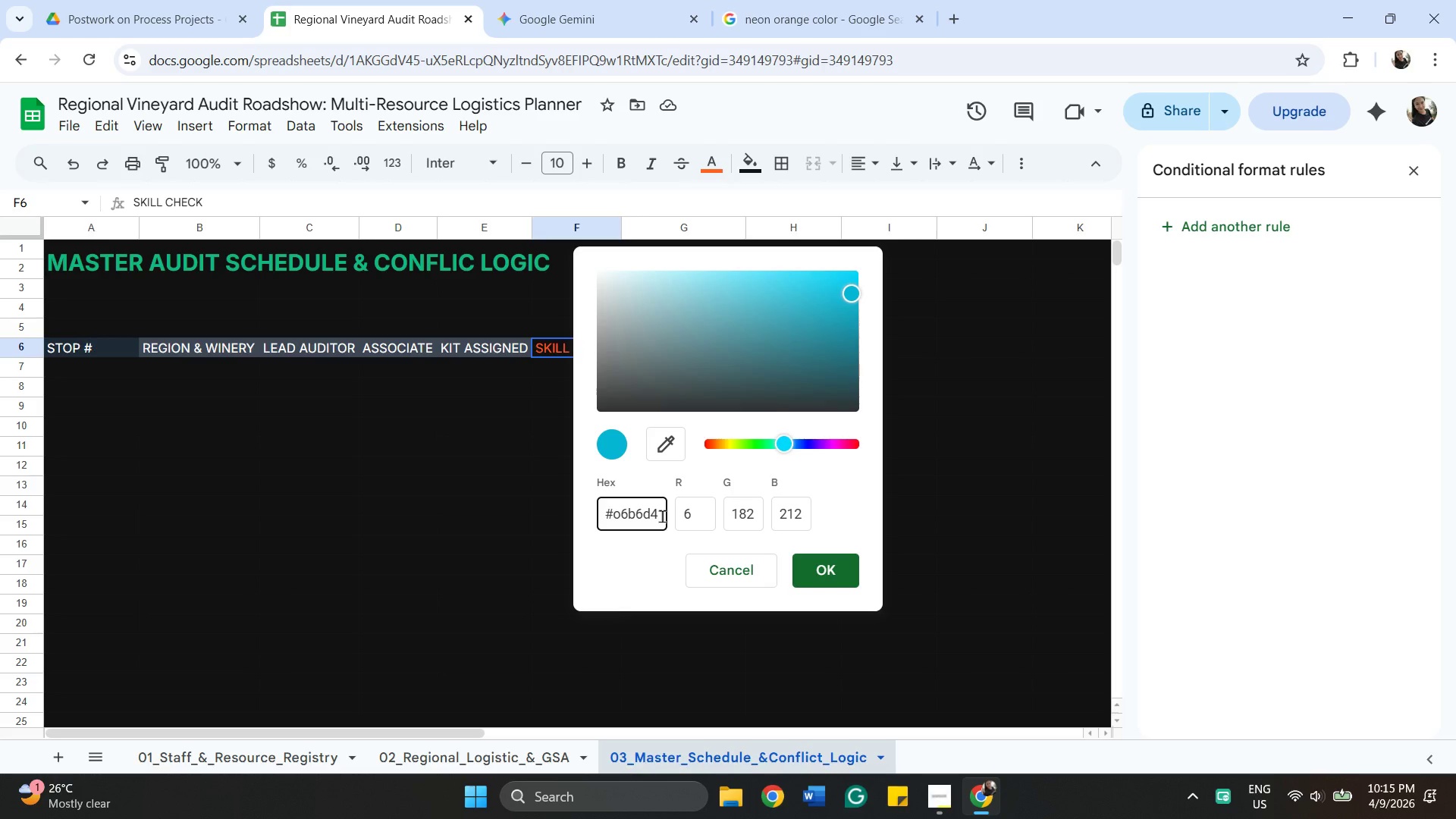 
left_click([821, 566])
 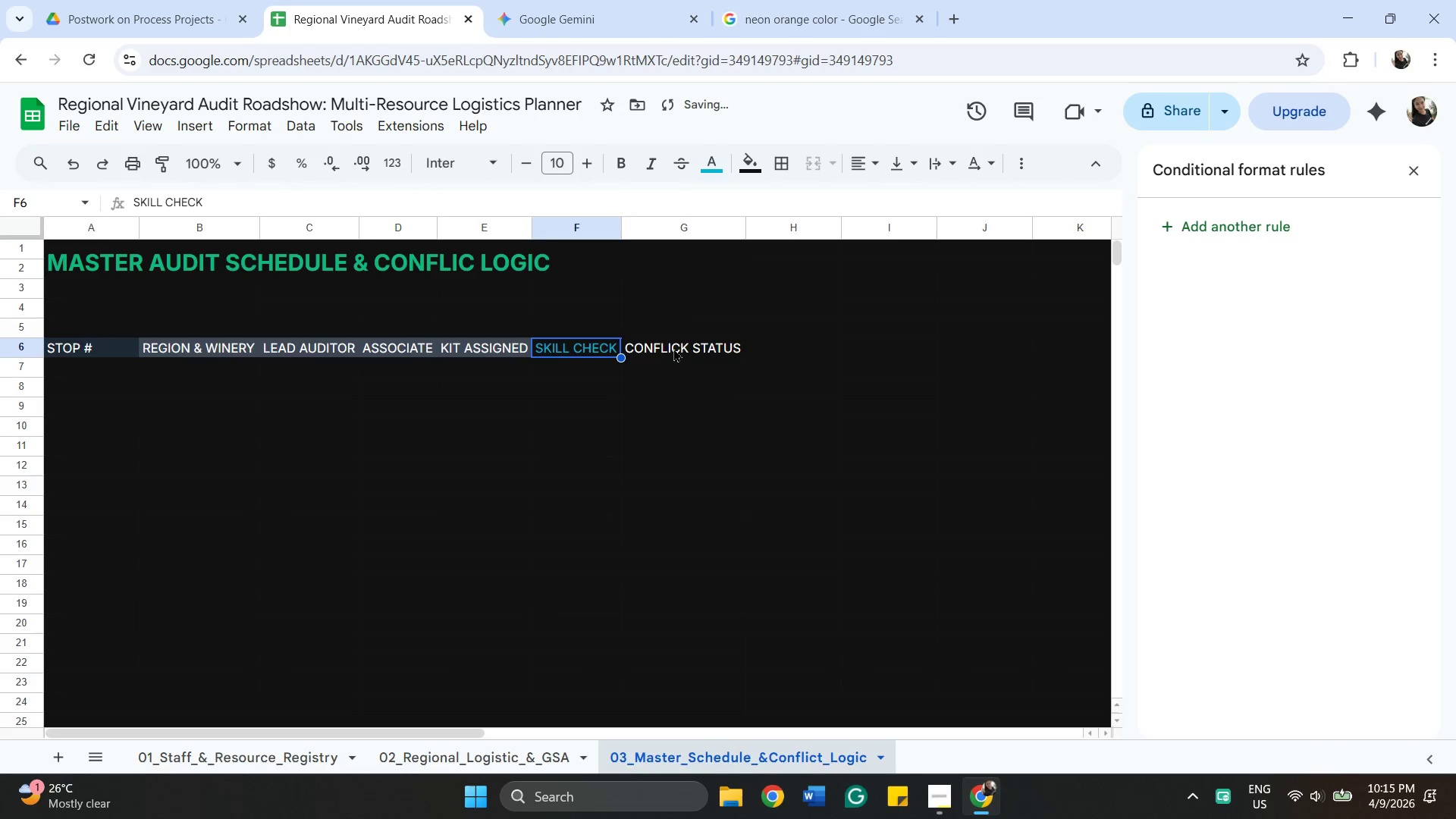 
left_click([673, 348])
 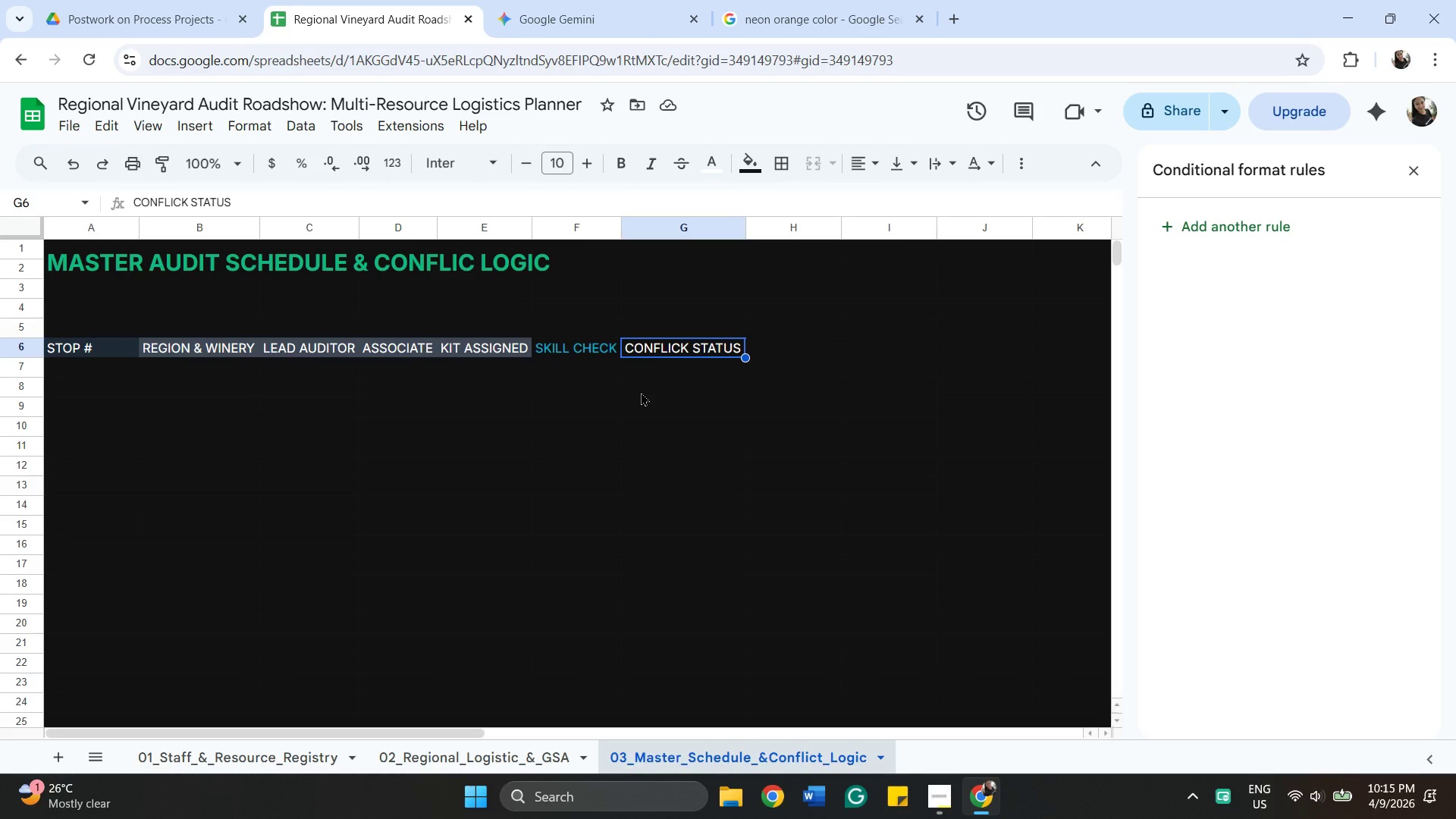 
wait(9.83)
 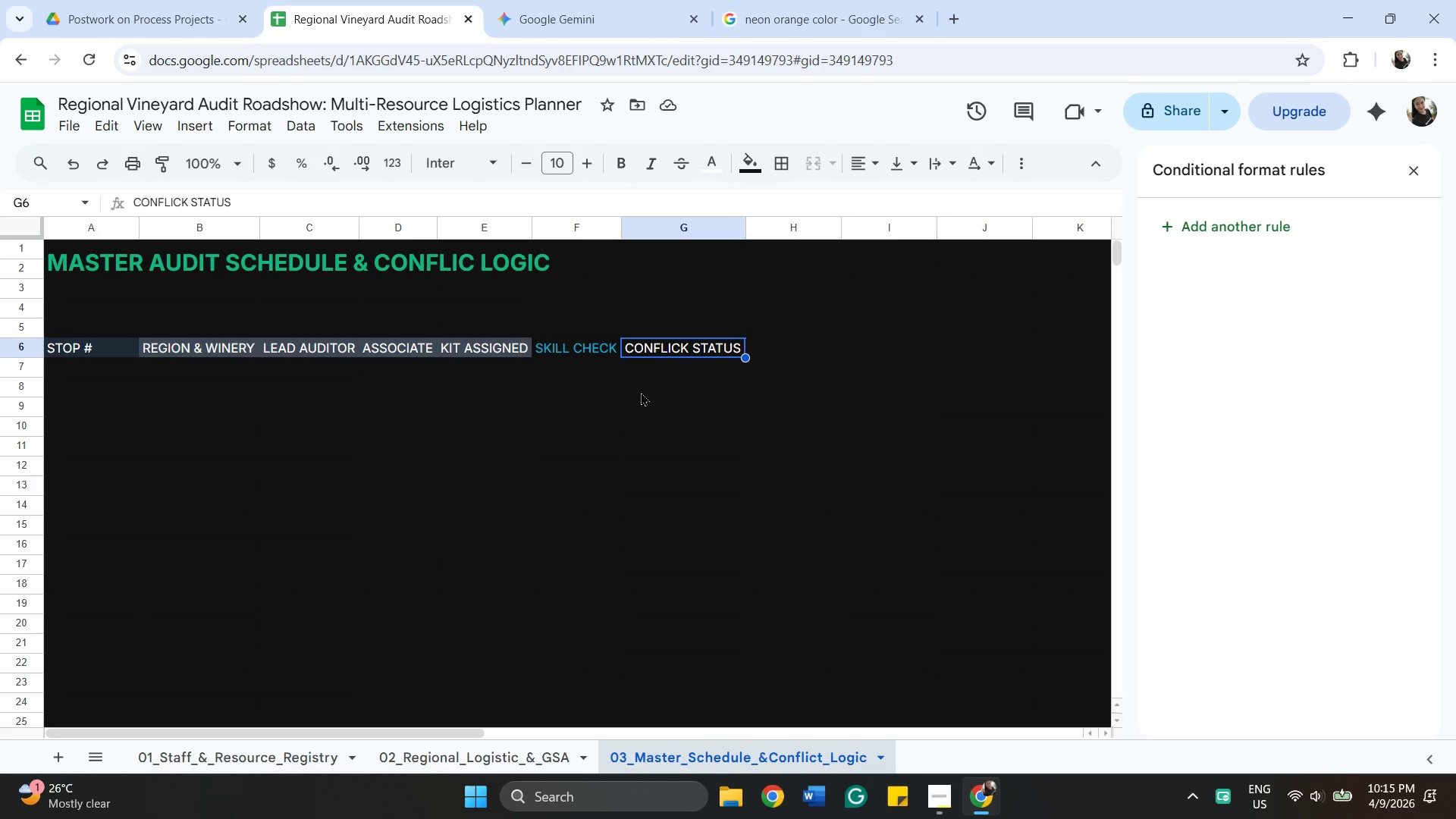 
left_click([710, 171])
 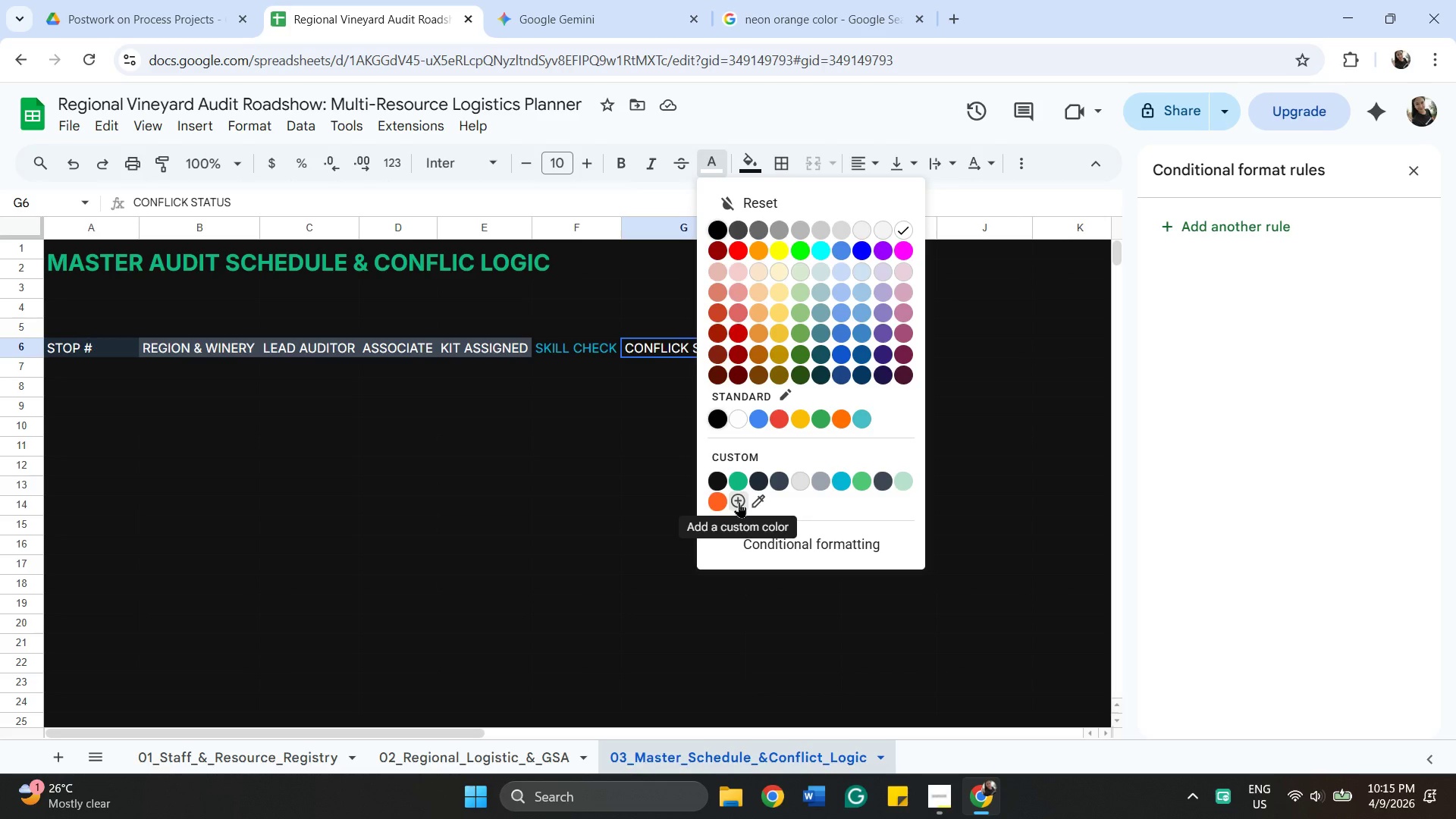 
left_click([739, 502])
 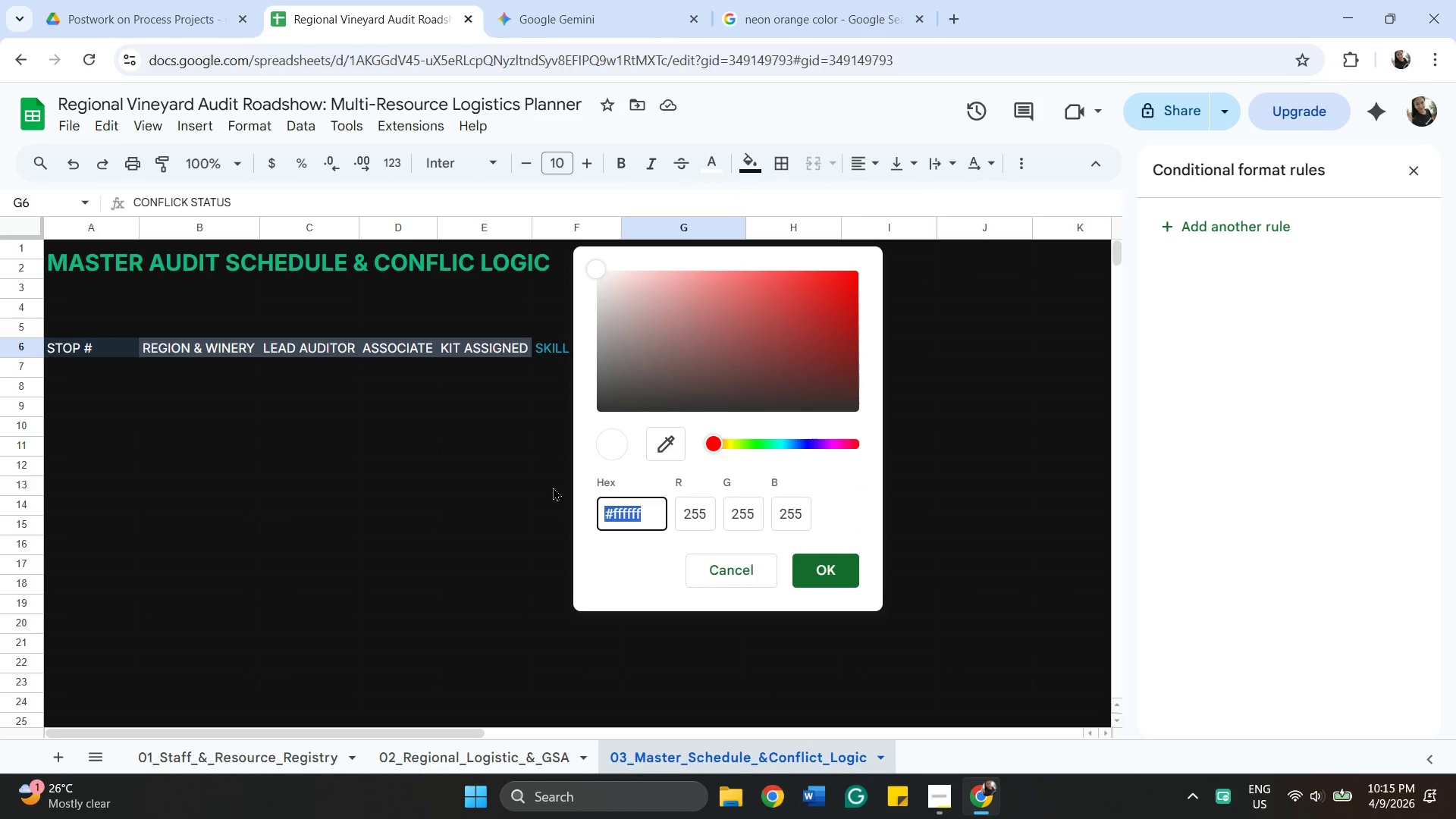 
type(#ef4444)
 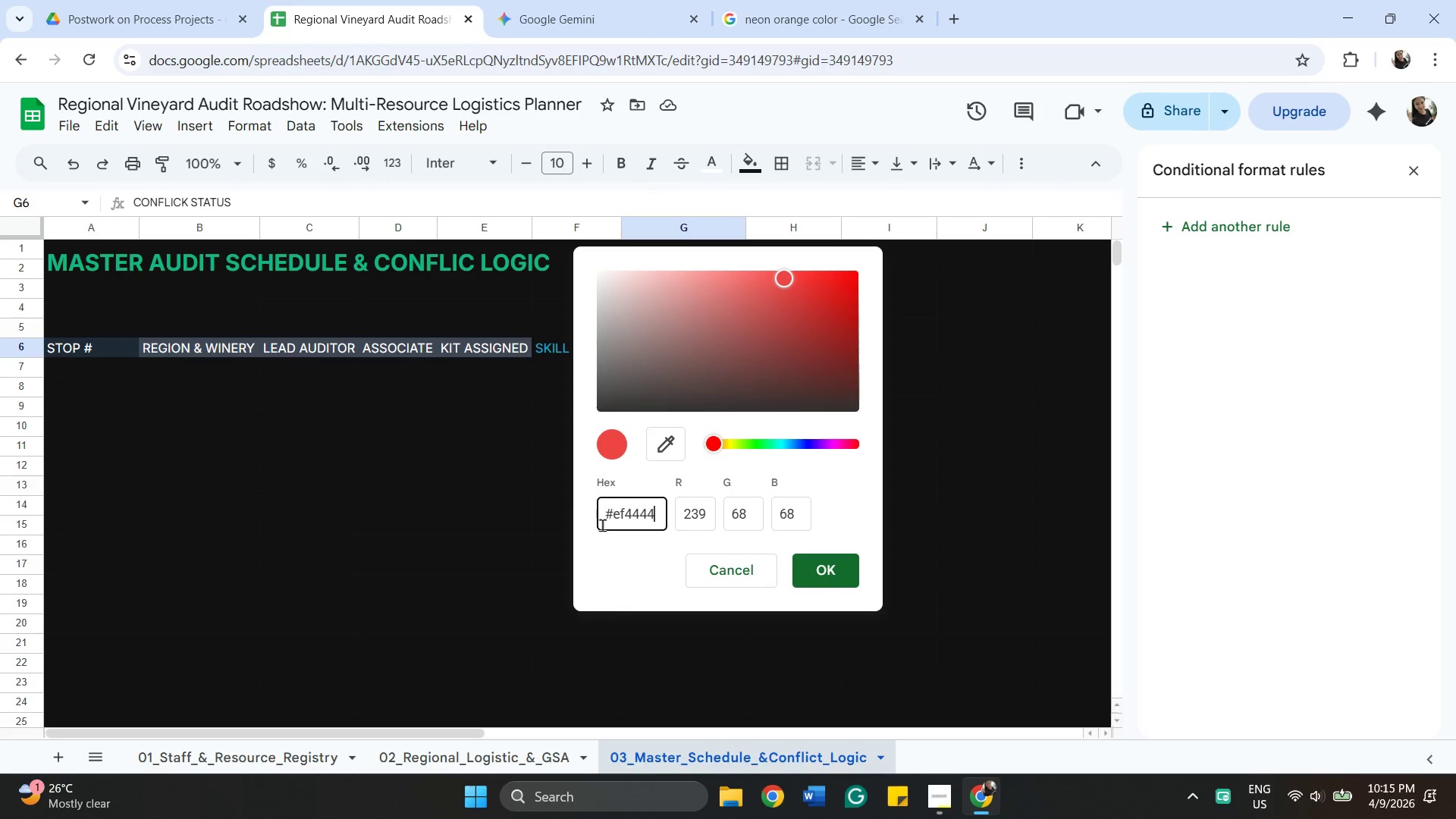 
left_click([824, 563])
 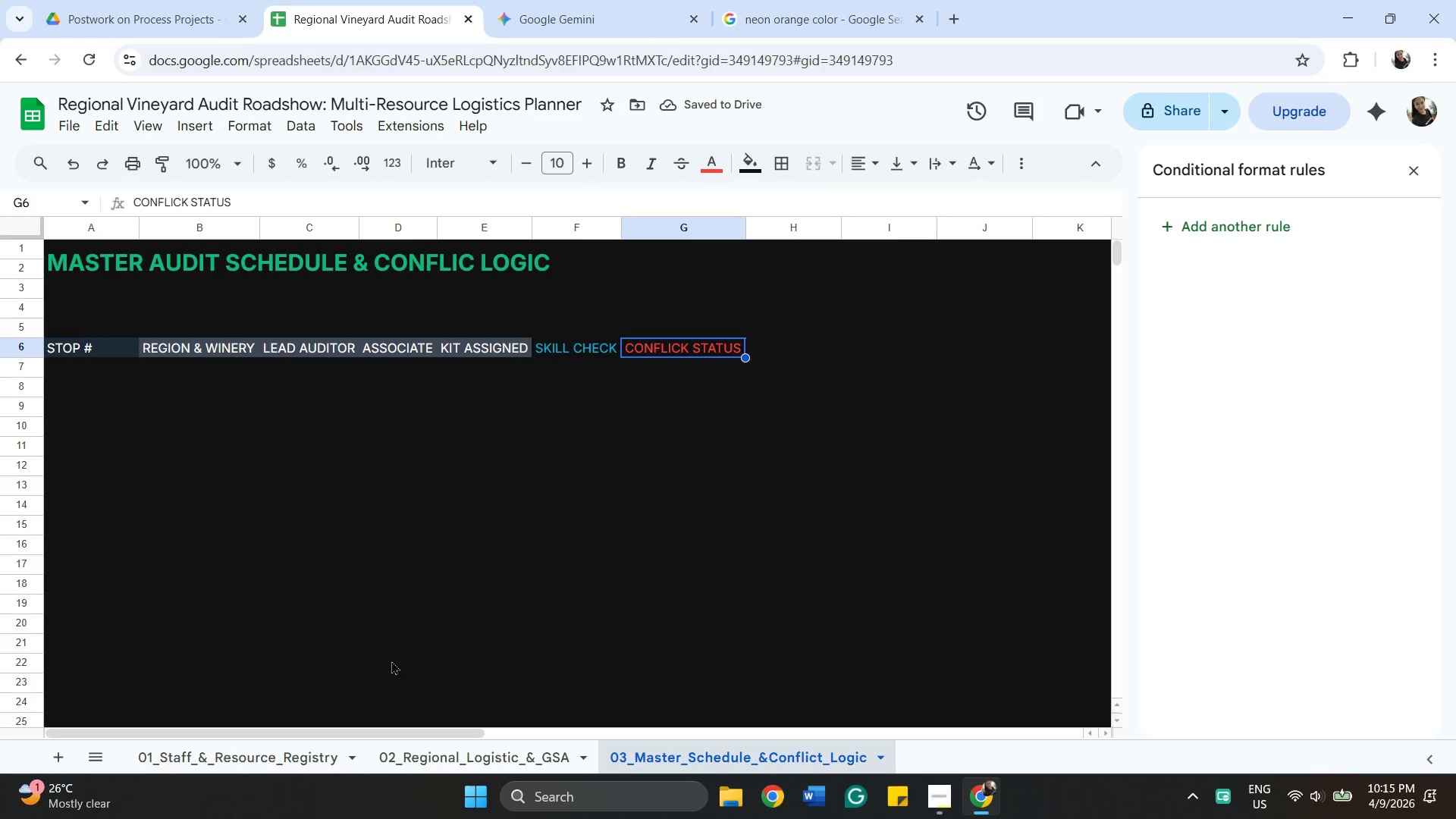 
wait(5.09)
 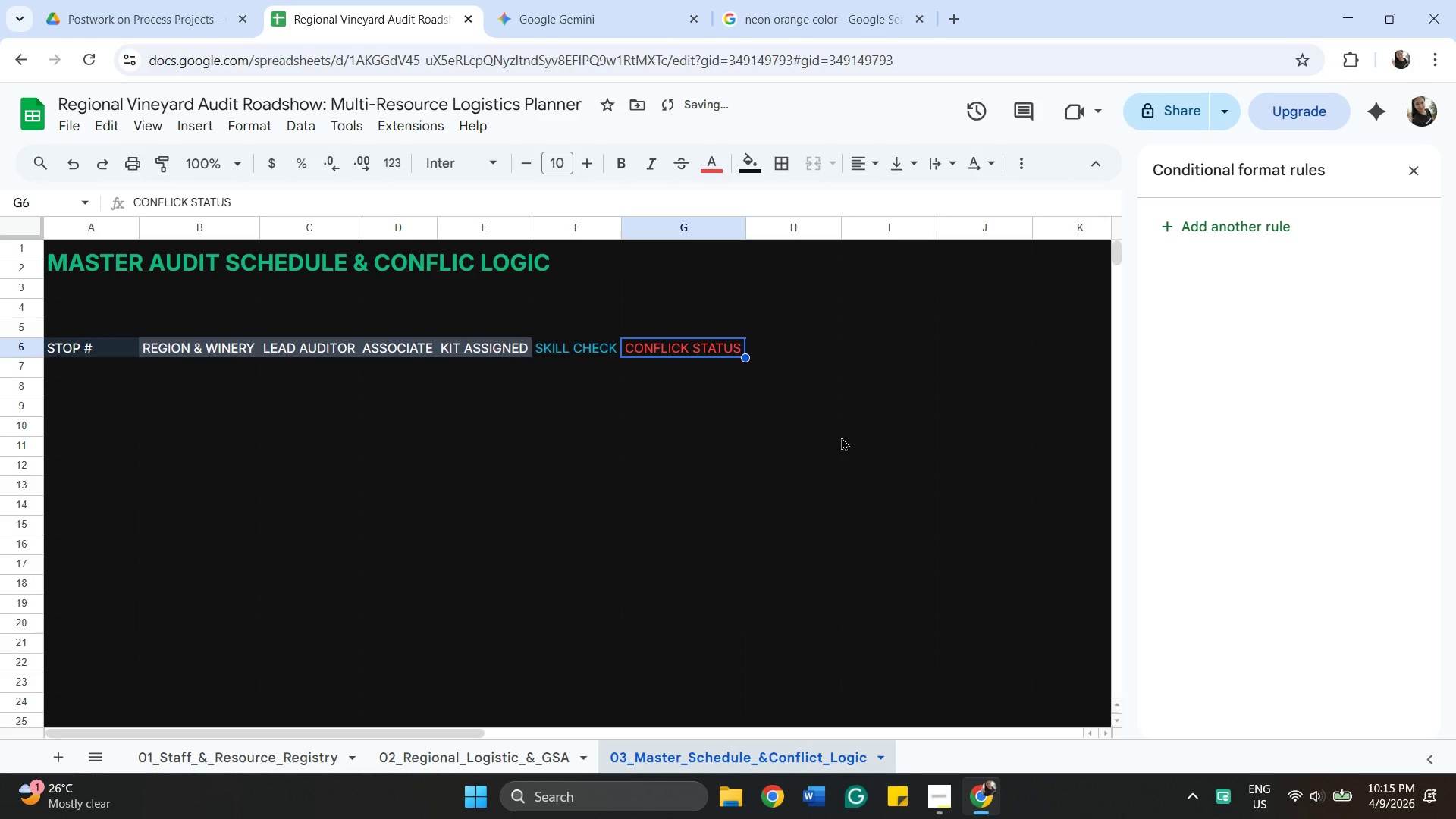 
left_click_drag(start_coordinate=[391, 728], to_coordinate=[318, 713])
 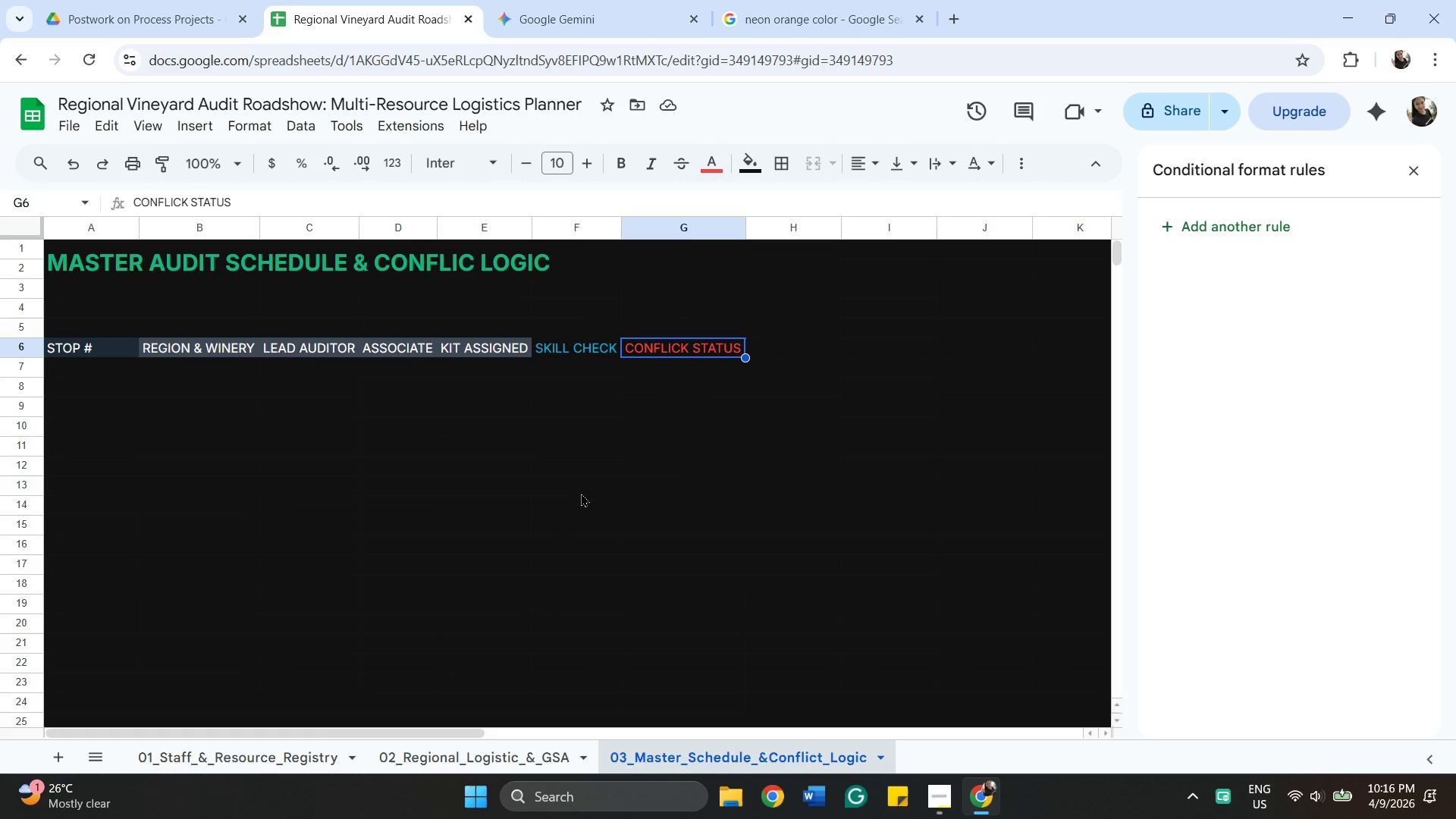 
wait(12.75)
 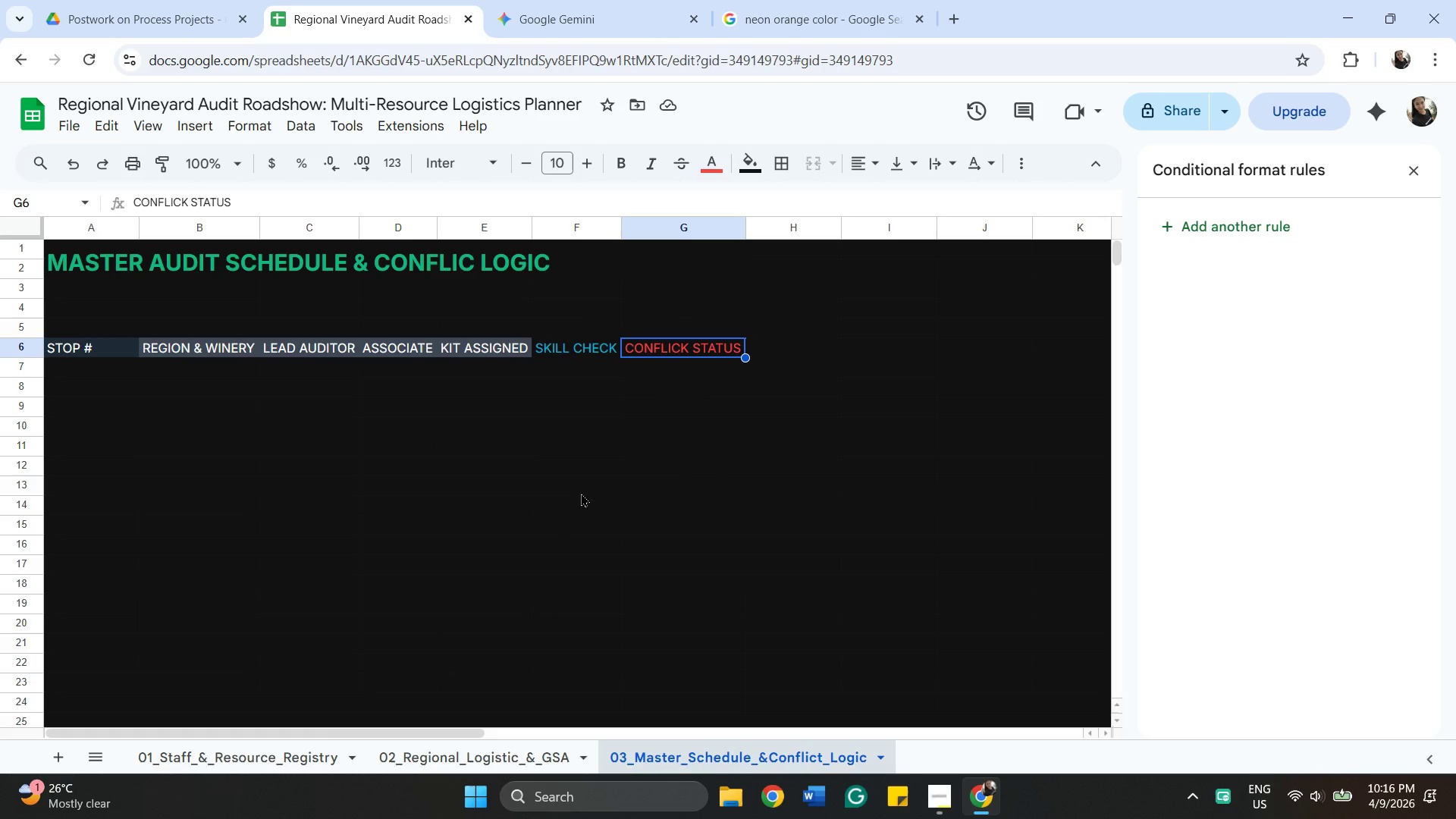 
left_click([96, 347])
 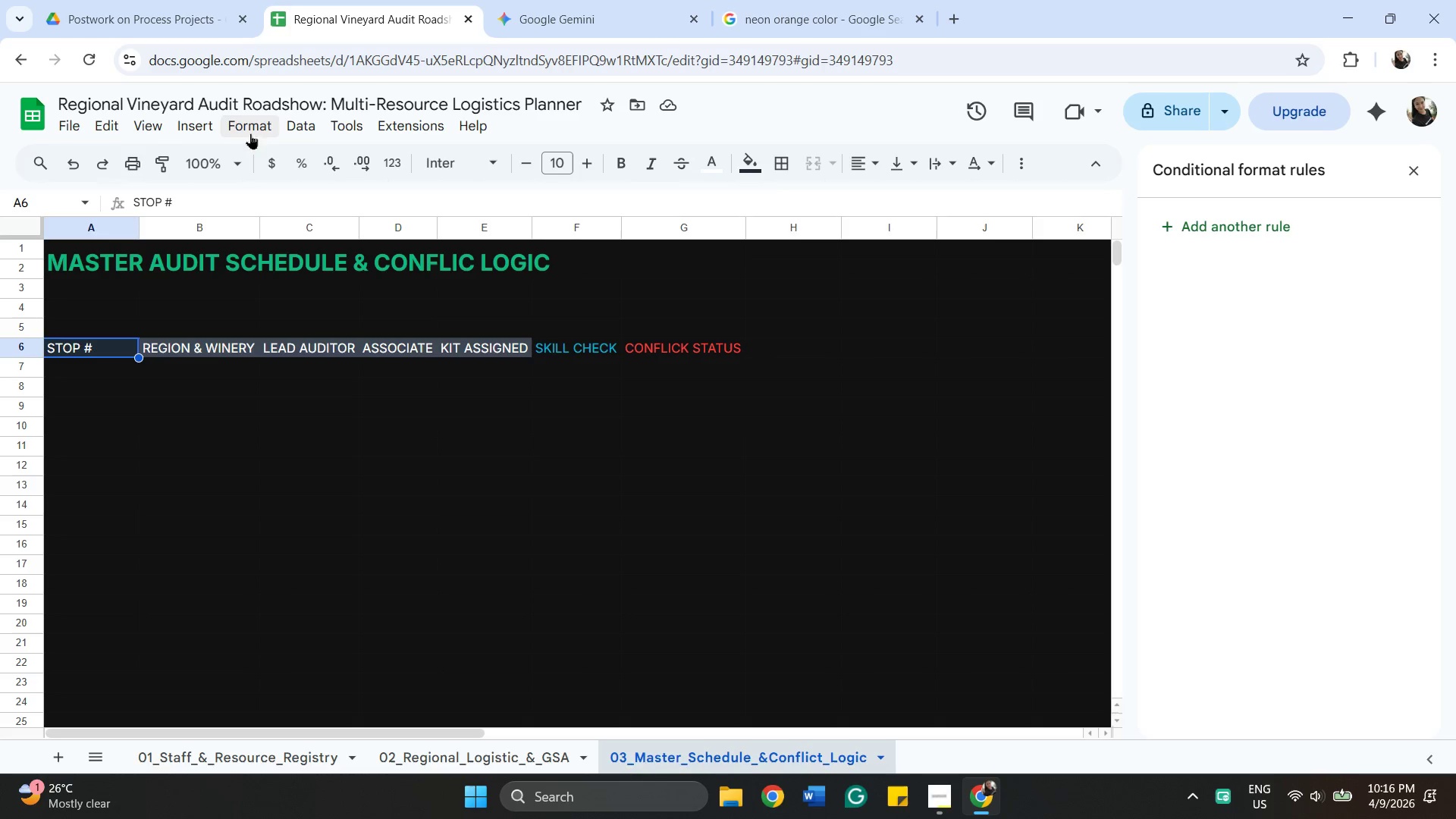 
left_click([189, 129])
 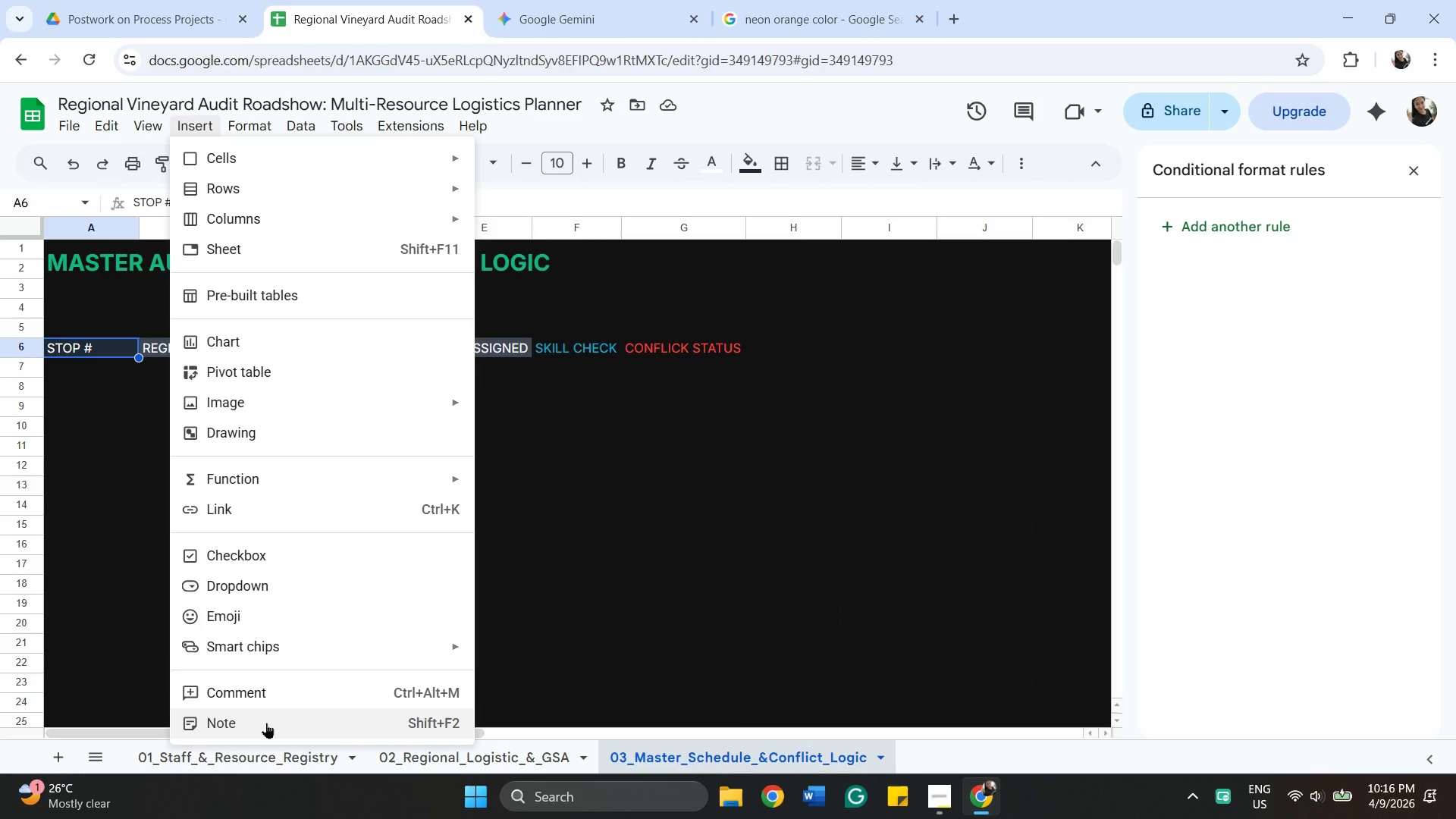 
left_click([266, 723])
 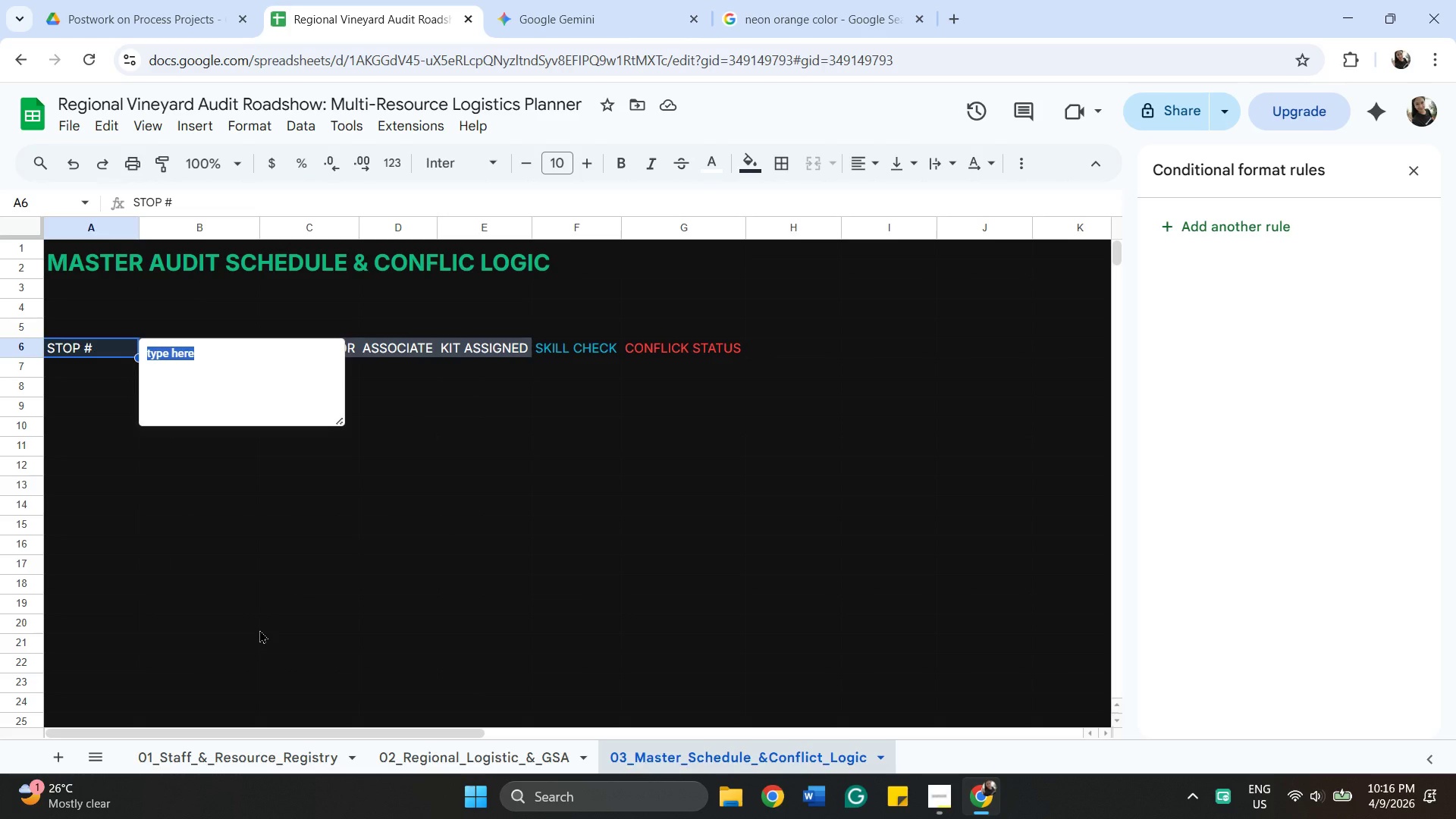 
type(12-stop roadshow ta2)
key(Backspace)
type(b2)
 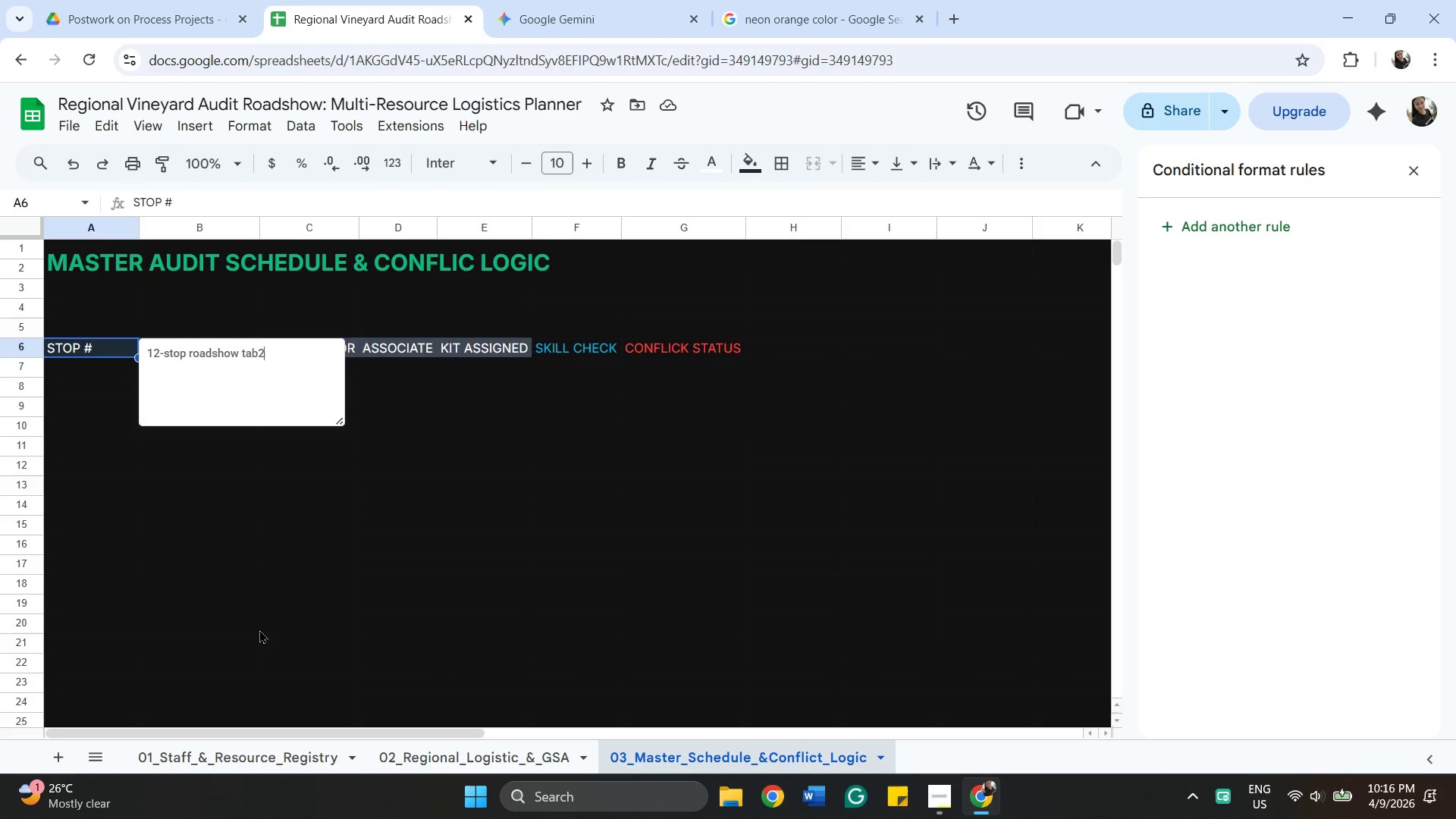 
key(Backspace)
key(Backspace)
key(Backspace)
key(Backspace)
type(sequence)
 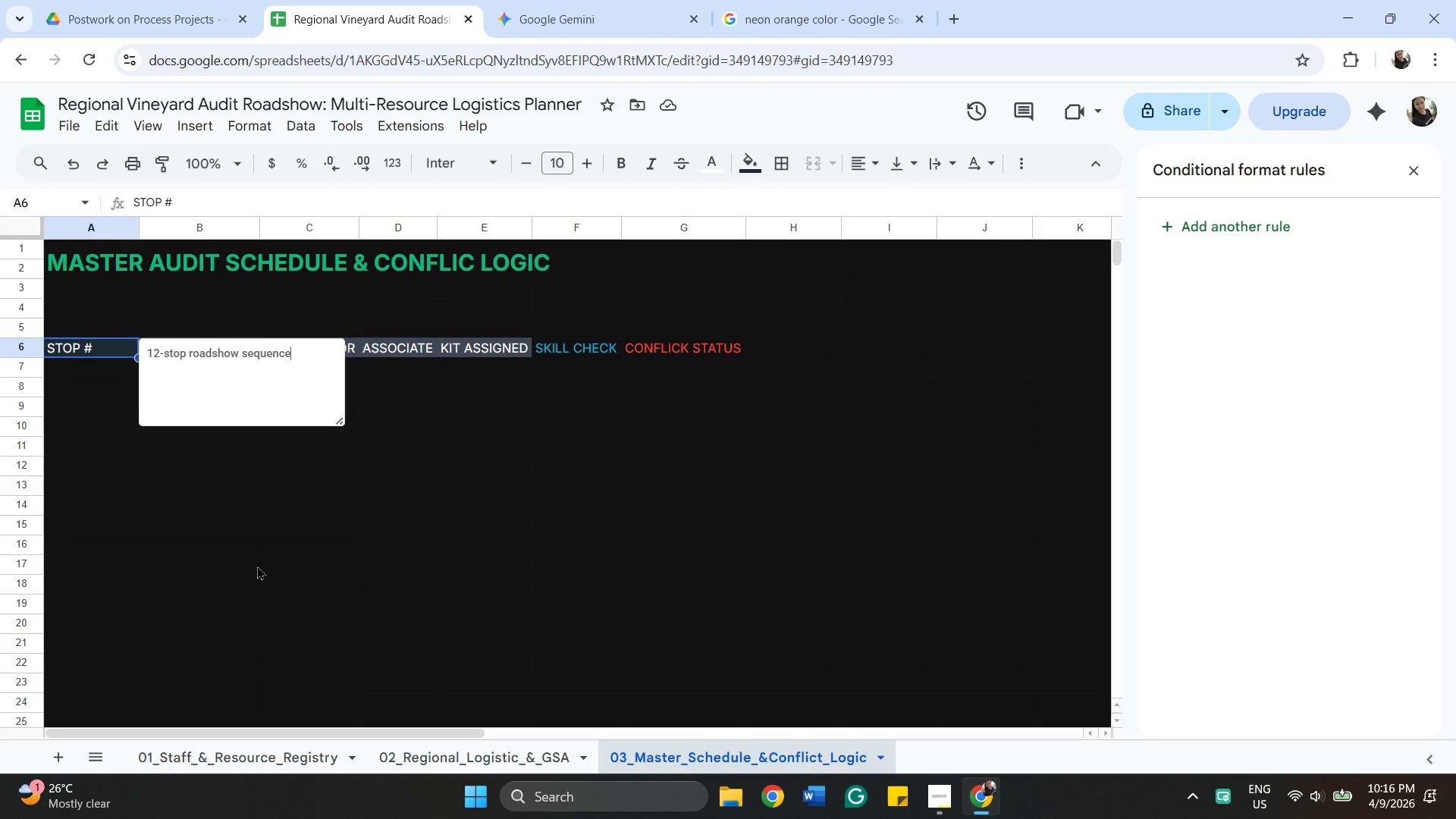 
wait(5.08)
 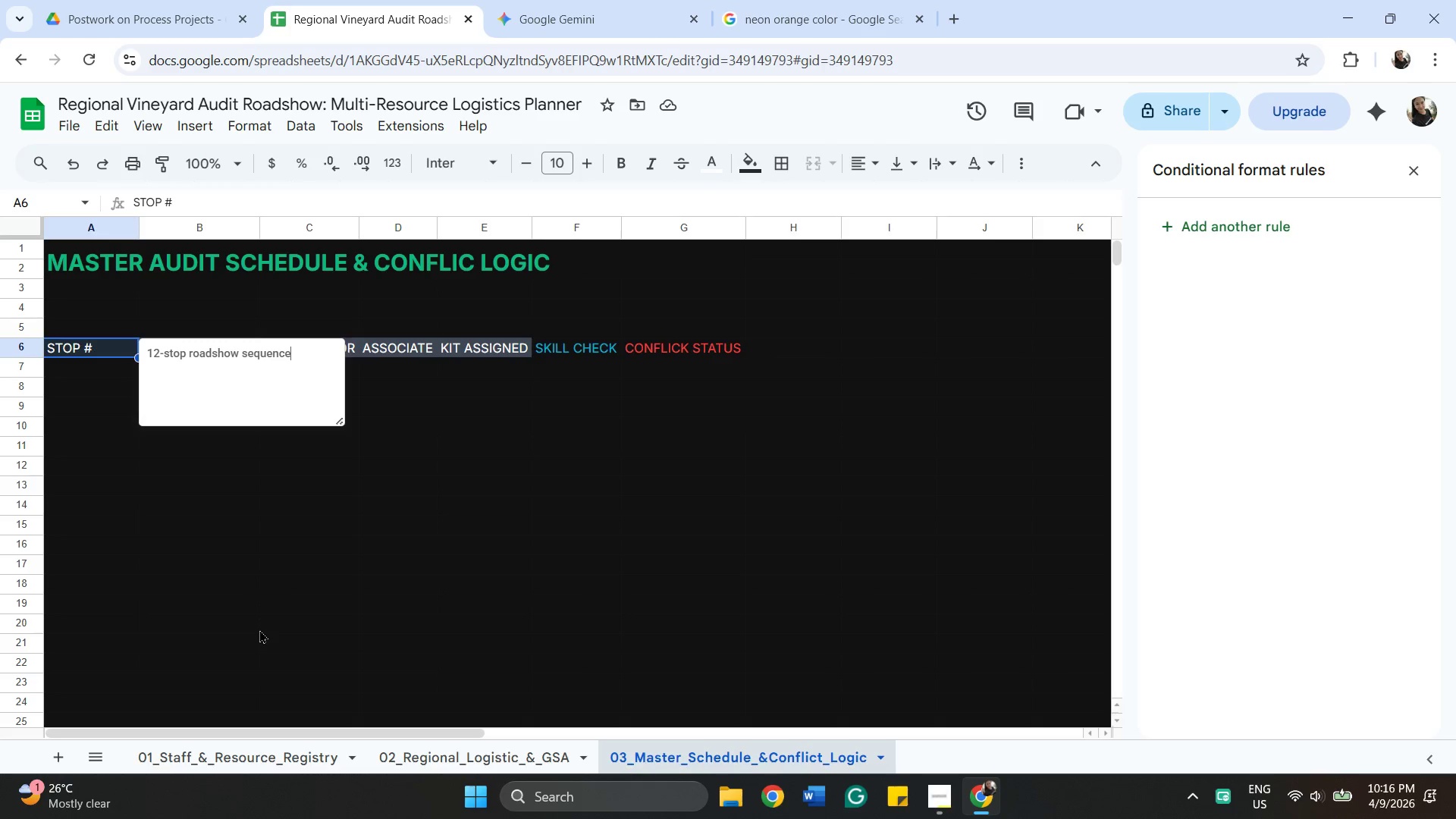 
left_click([377, 474])
 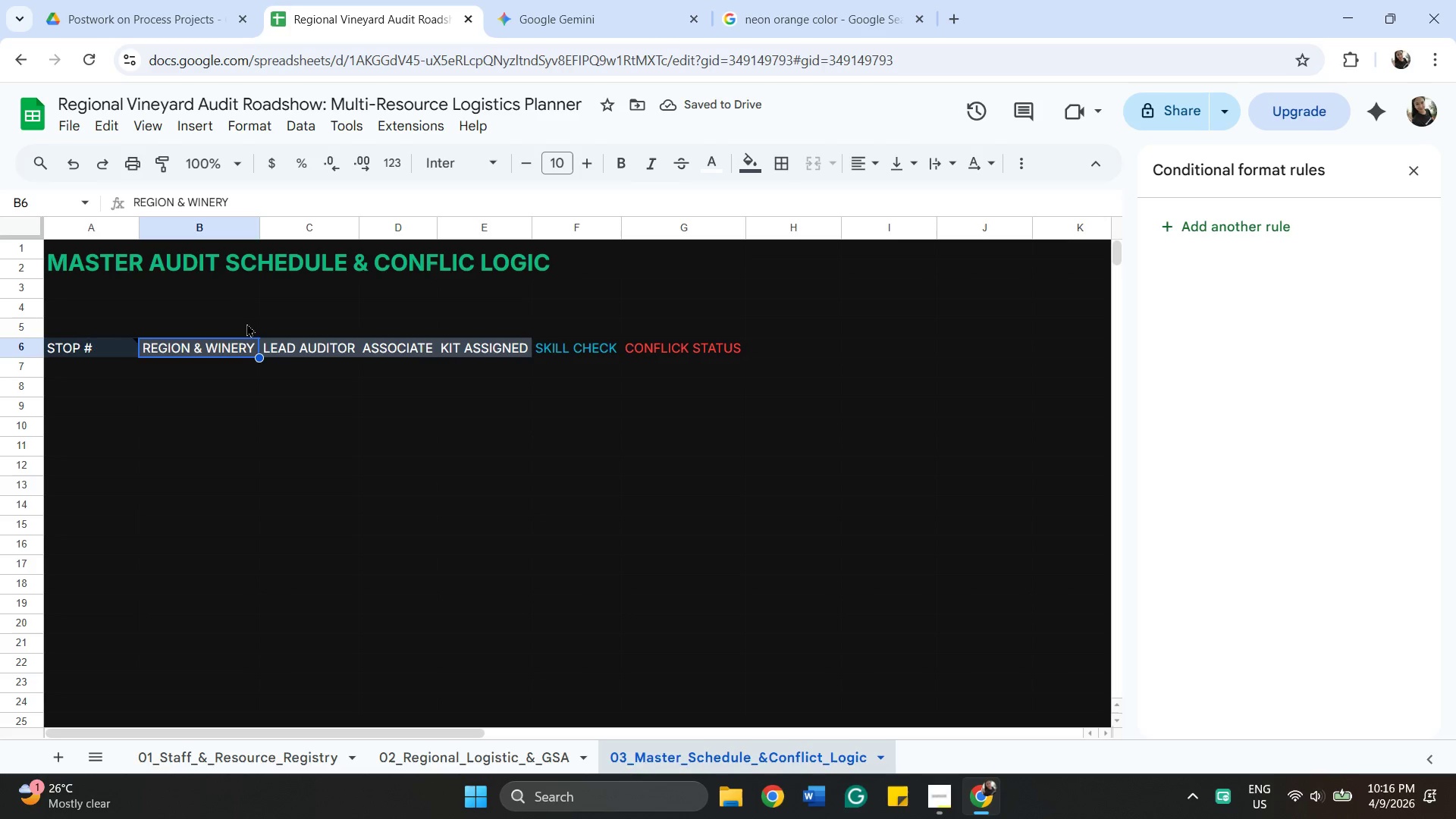 
left_click([205, 123])
 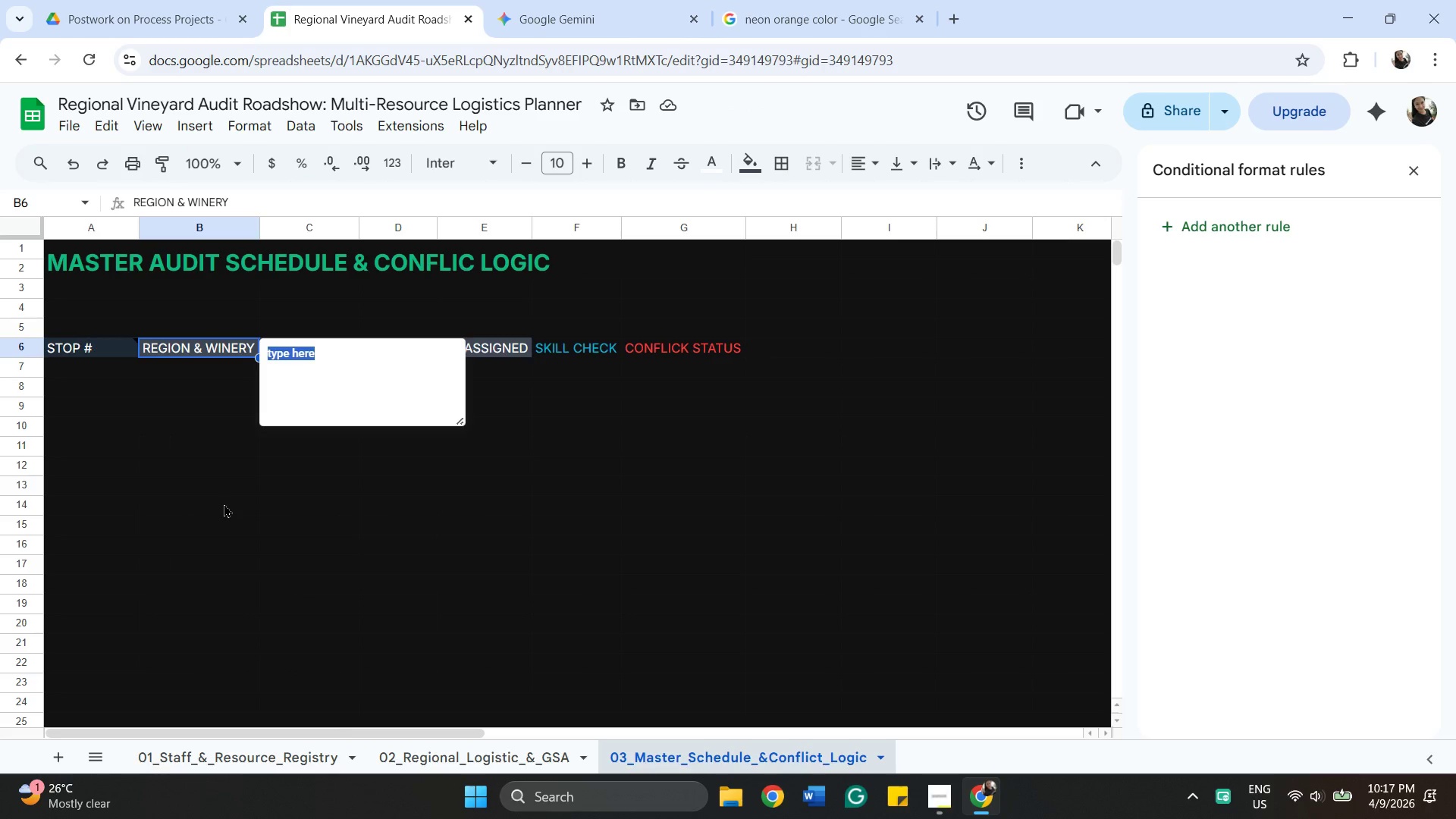 
type(select from tsb )
key(Backspace)
key(Backspace)
key(Backspace)
key(Backspace)
type(Tab 2)
 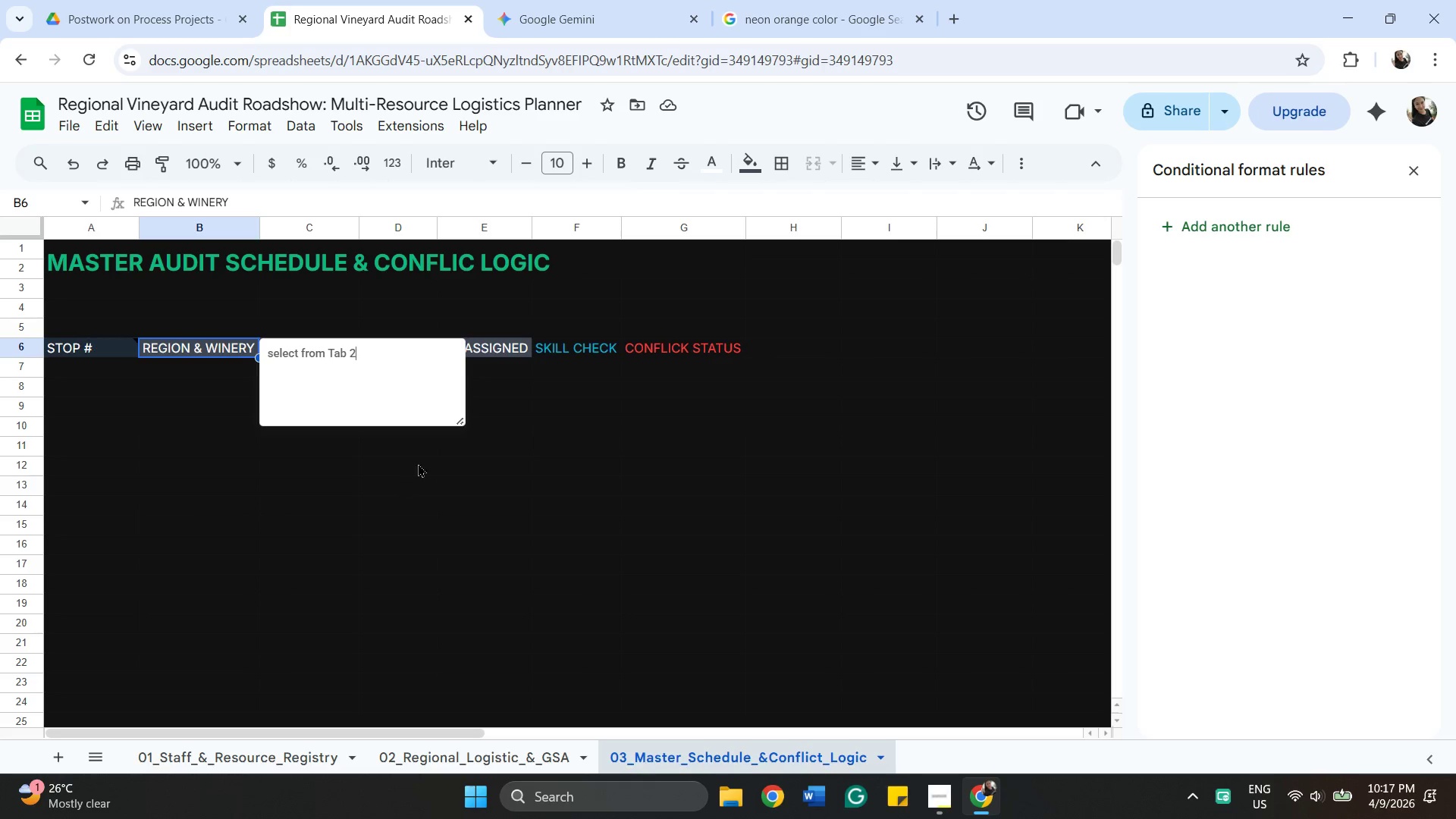 
left_click([491, 352])
 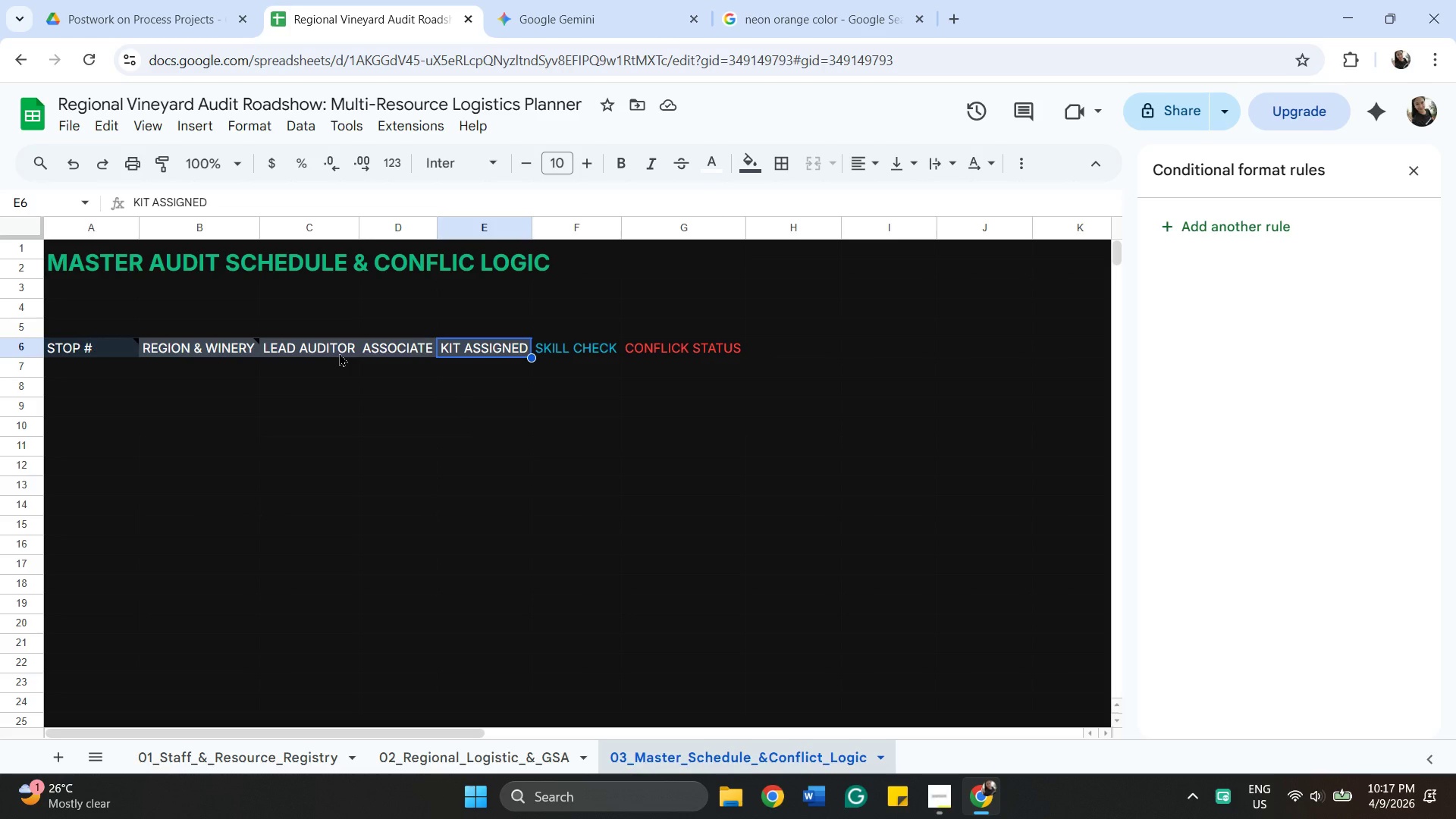 
wait(14.23)
 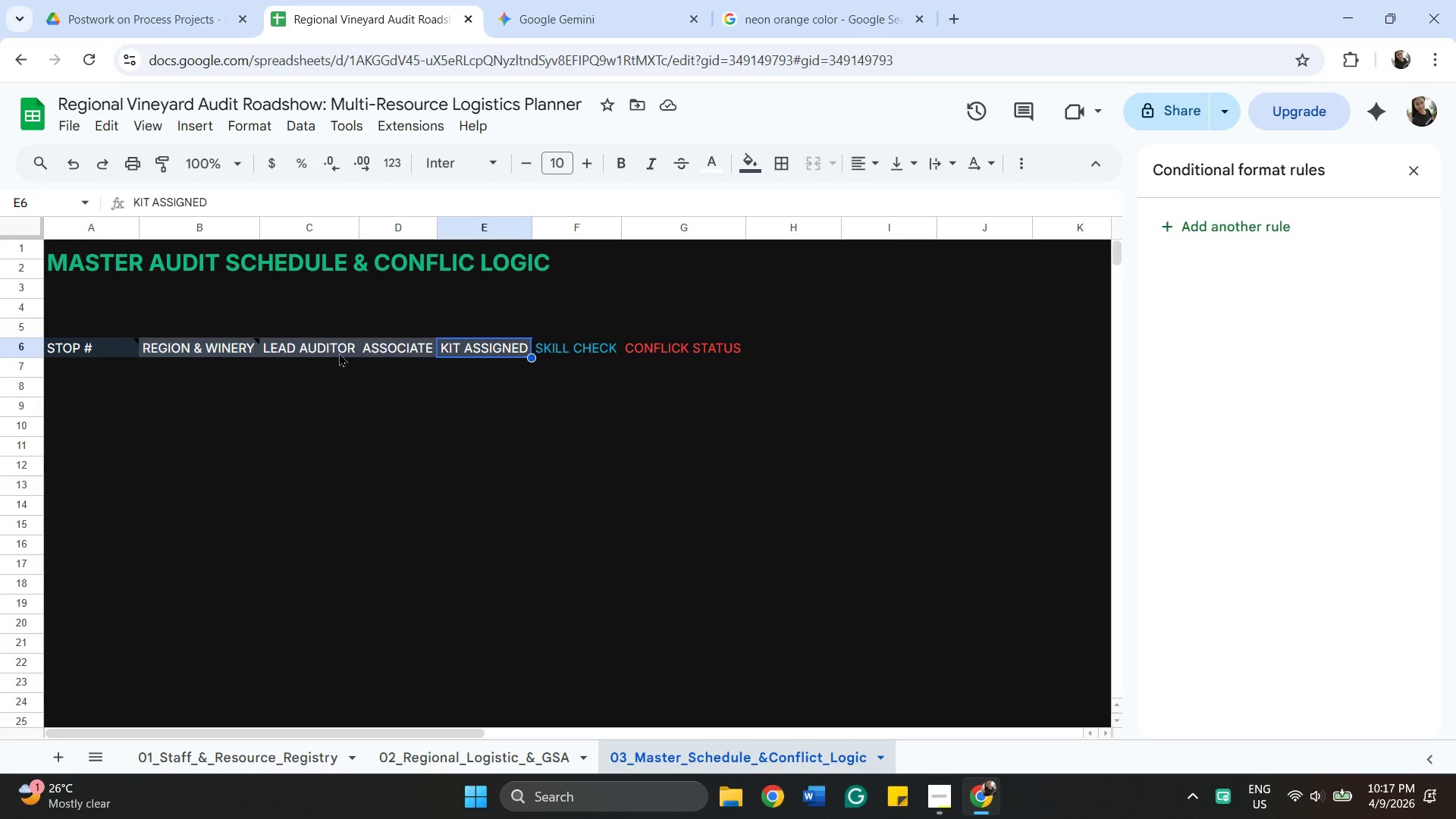 
left_click([303, 341])
 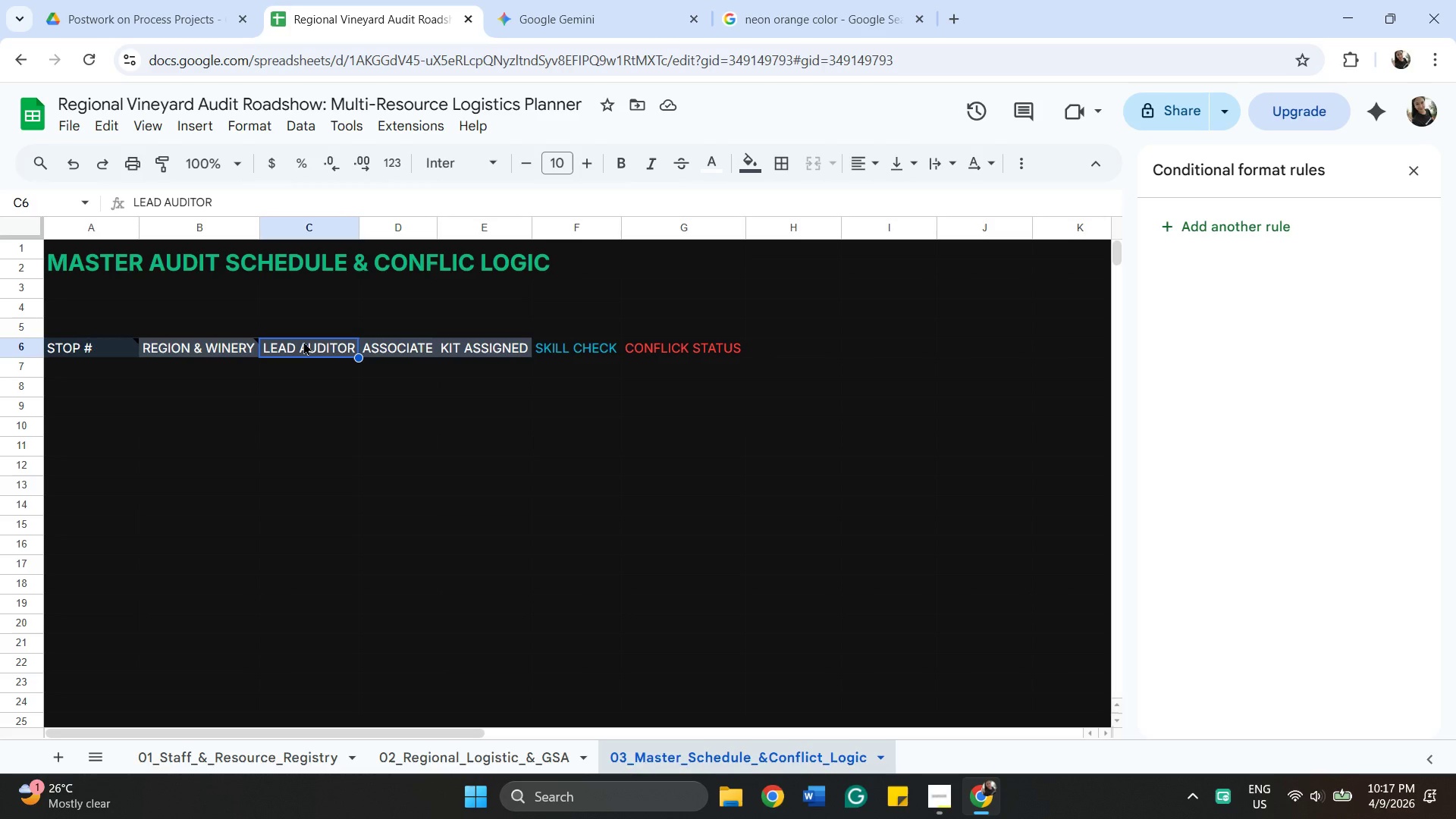 
key(Shift+A)
 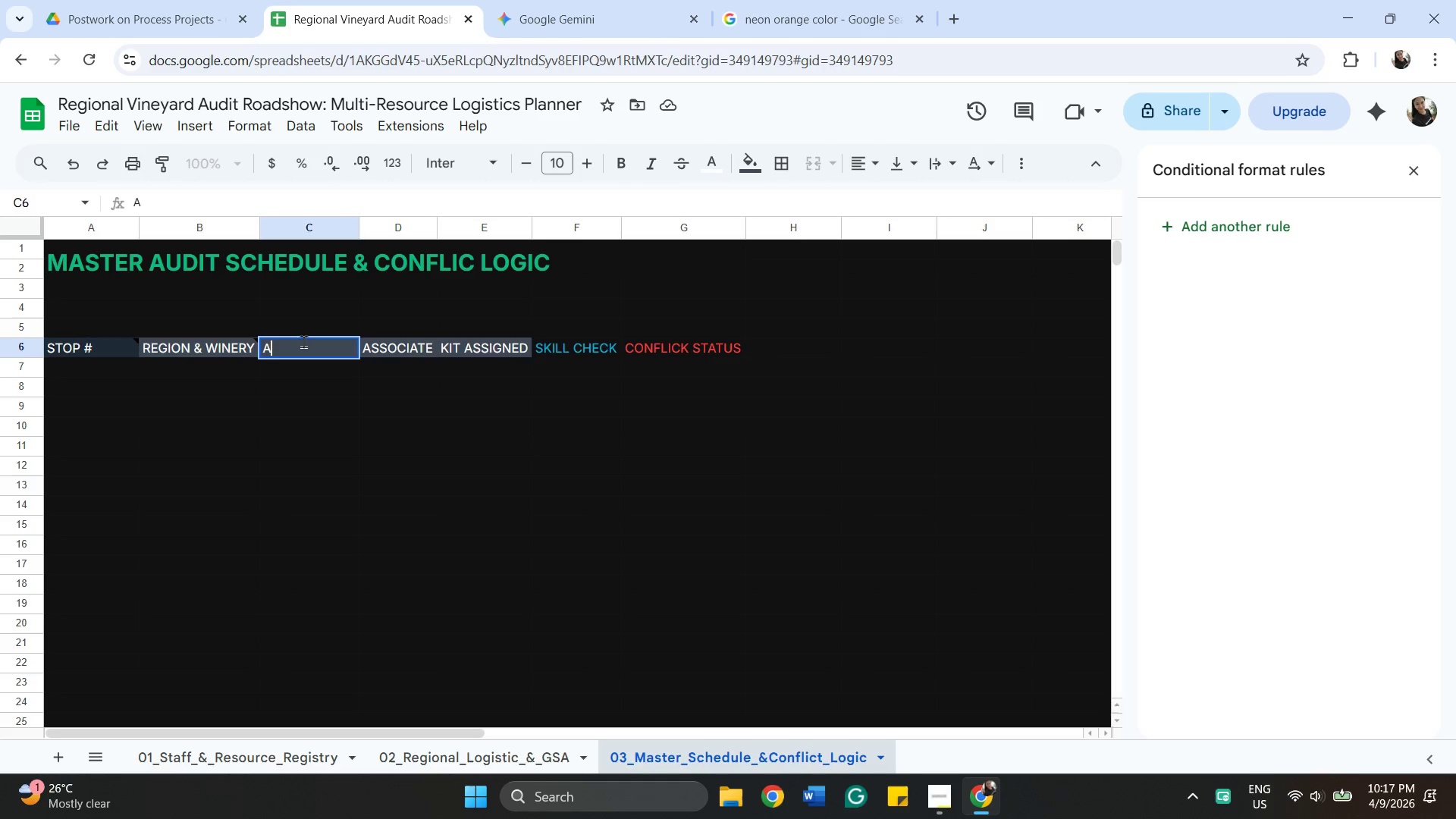 
key(Backspace)
 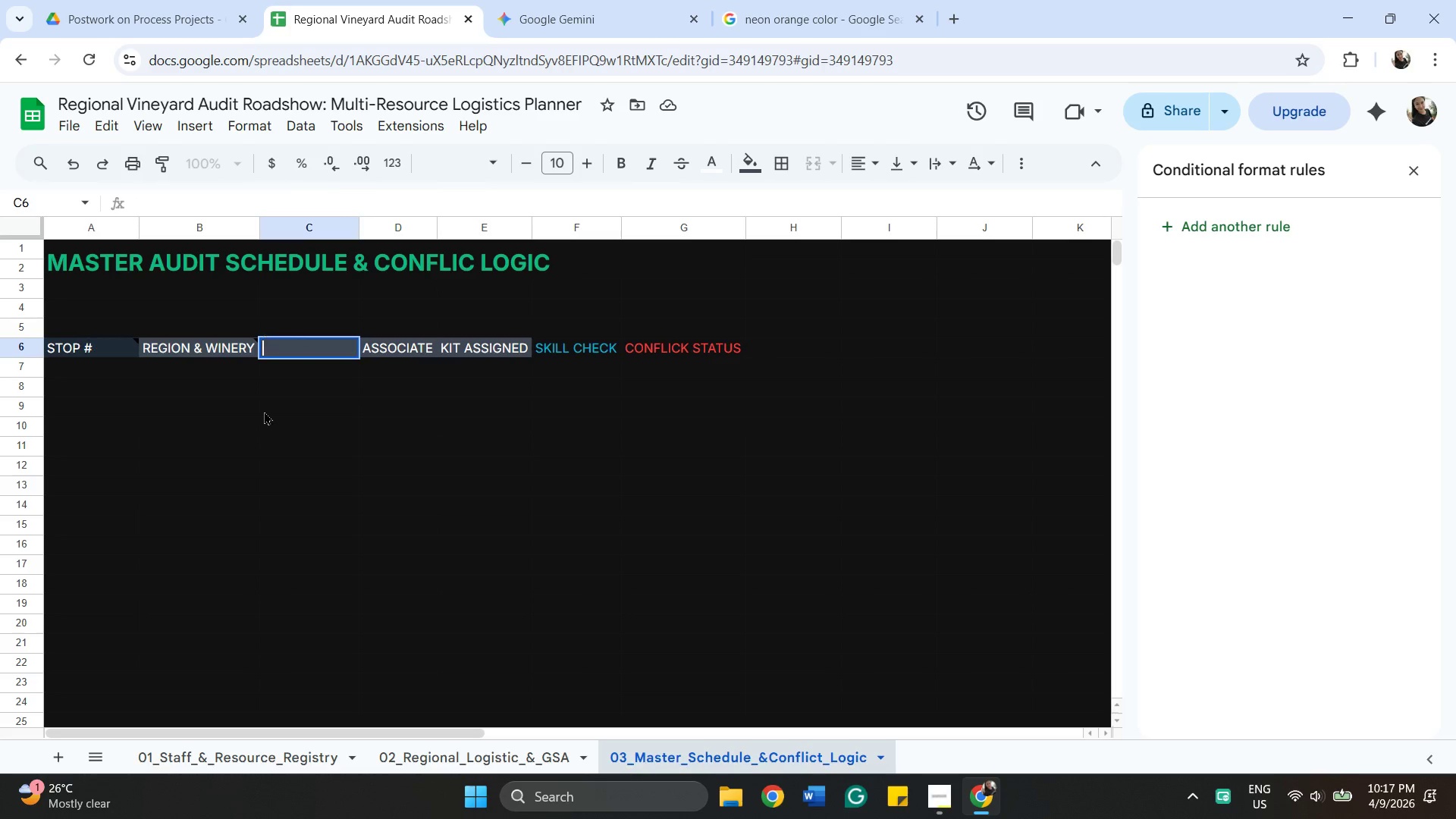 
left_click([283, 413])
 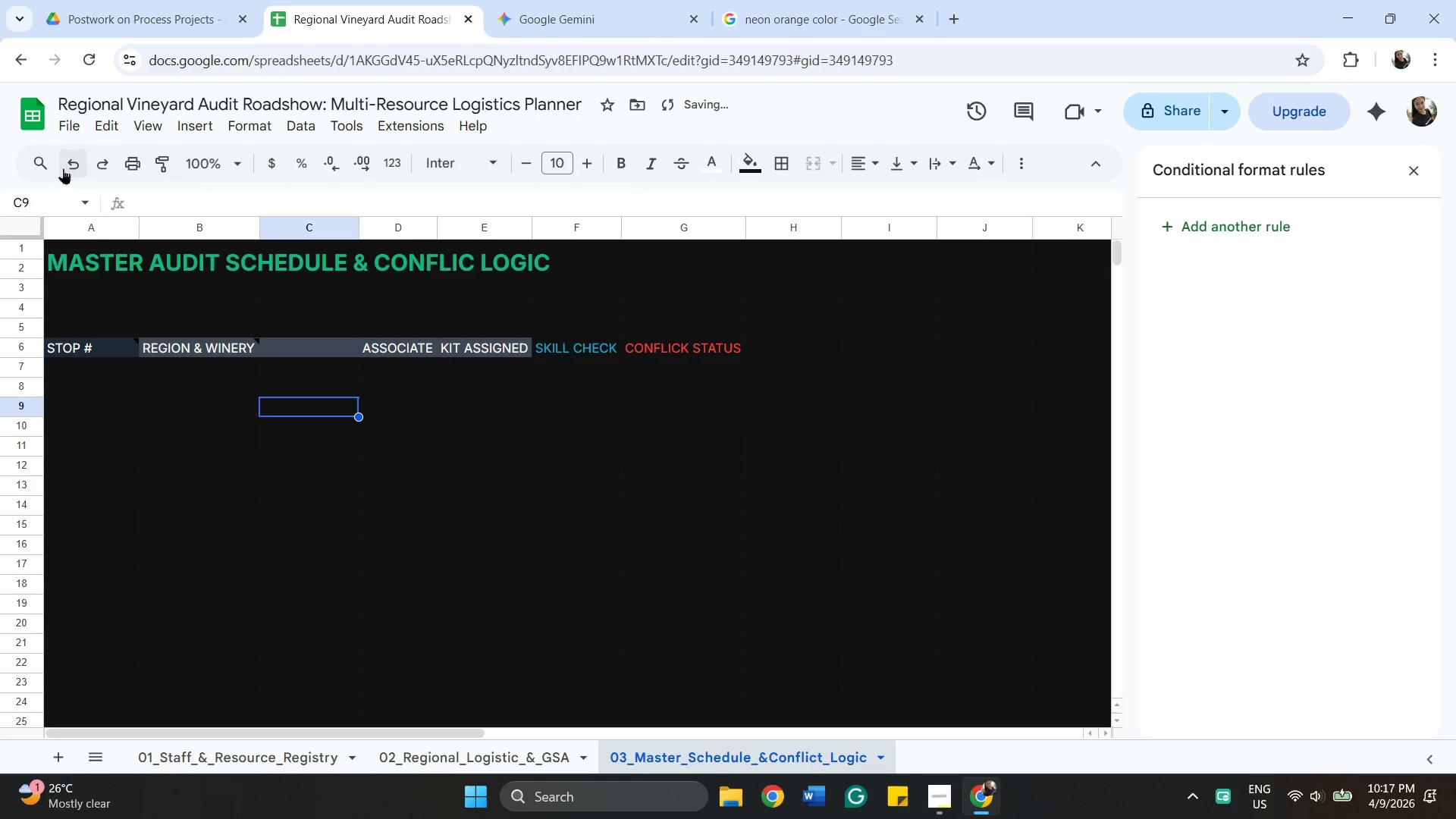 
left_click([64, 165])
 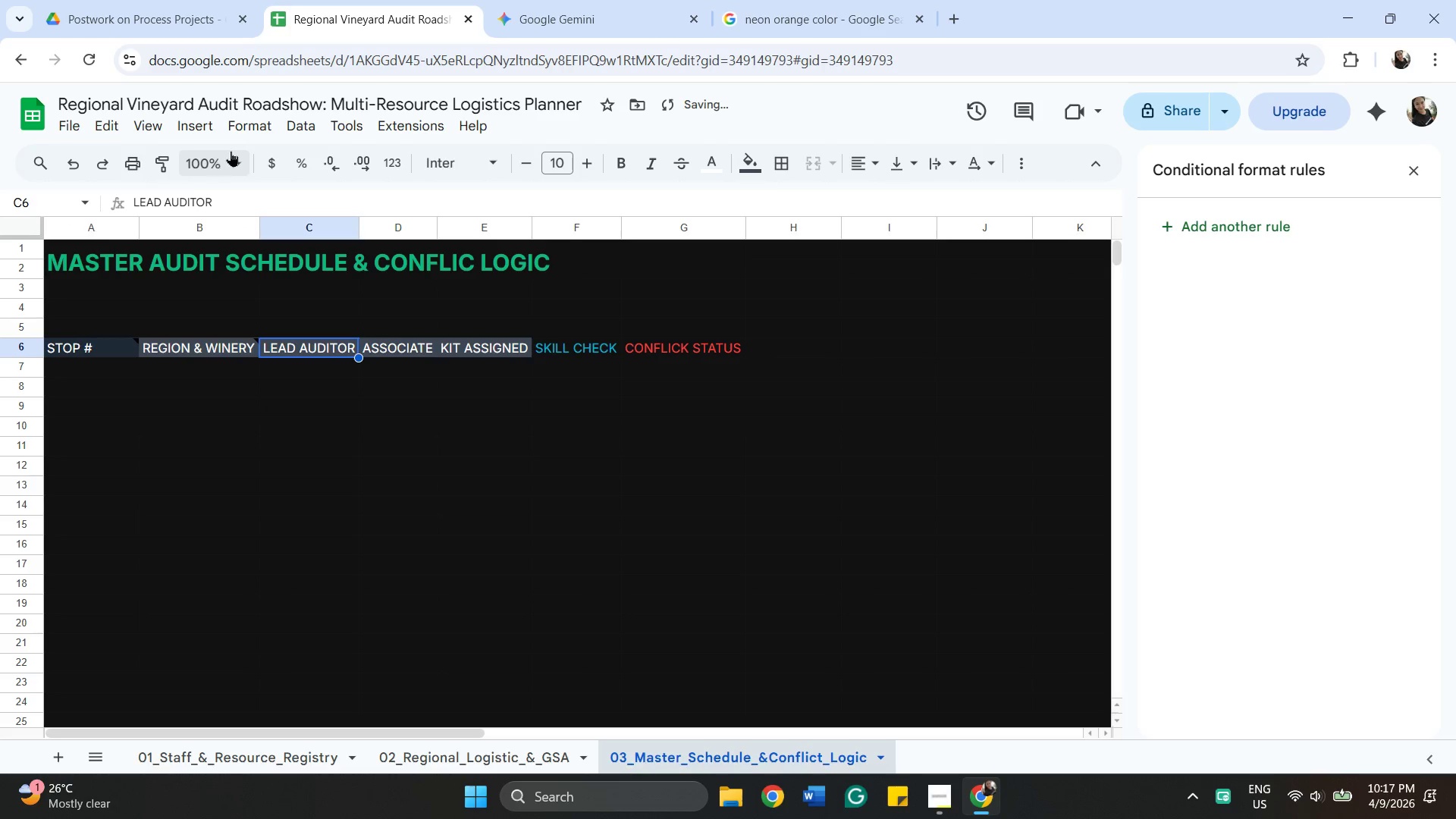 
left_click([196, 121])
 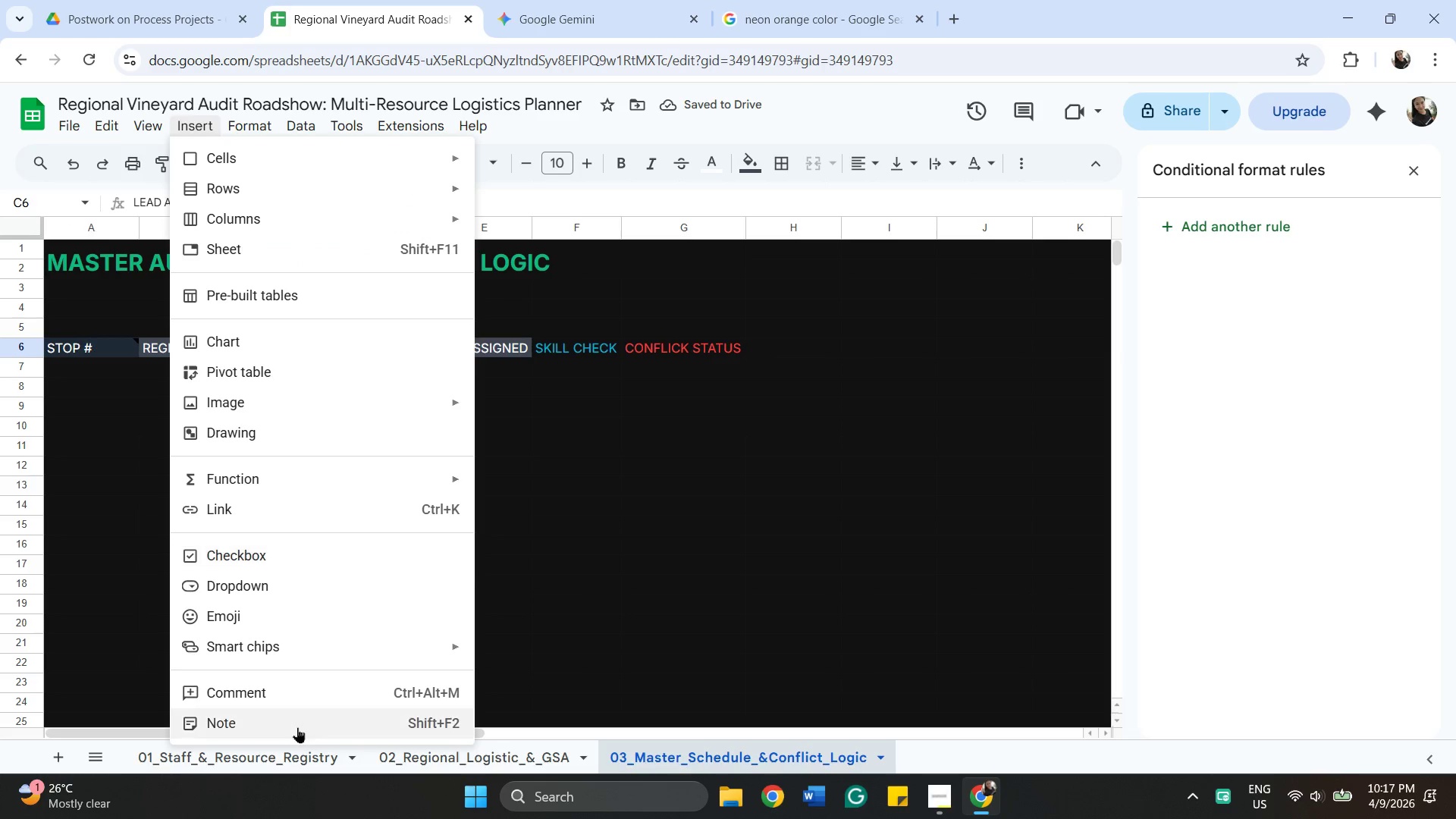 
left_click([297, 727])
 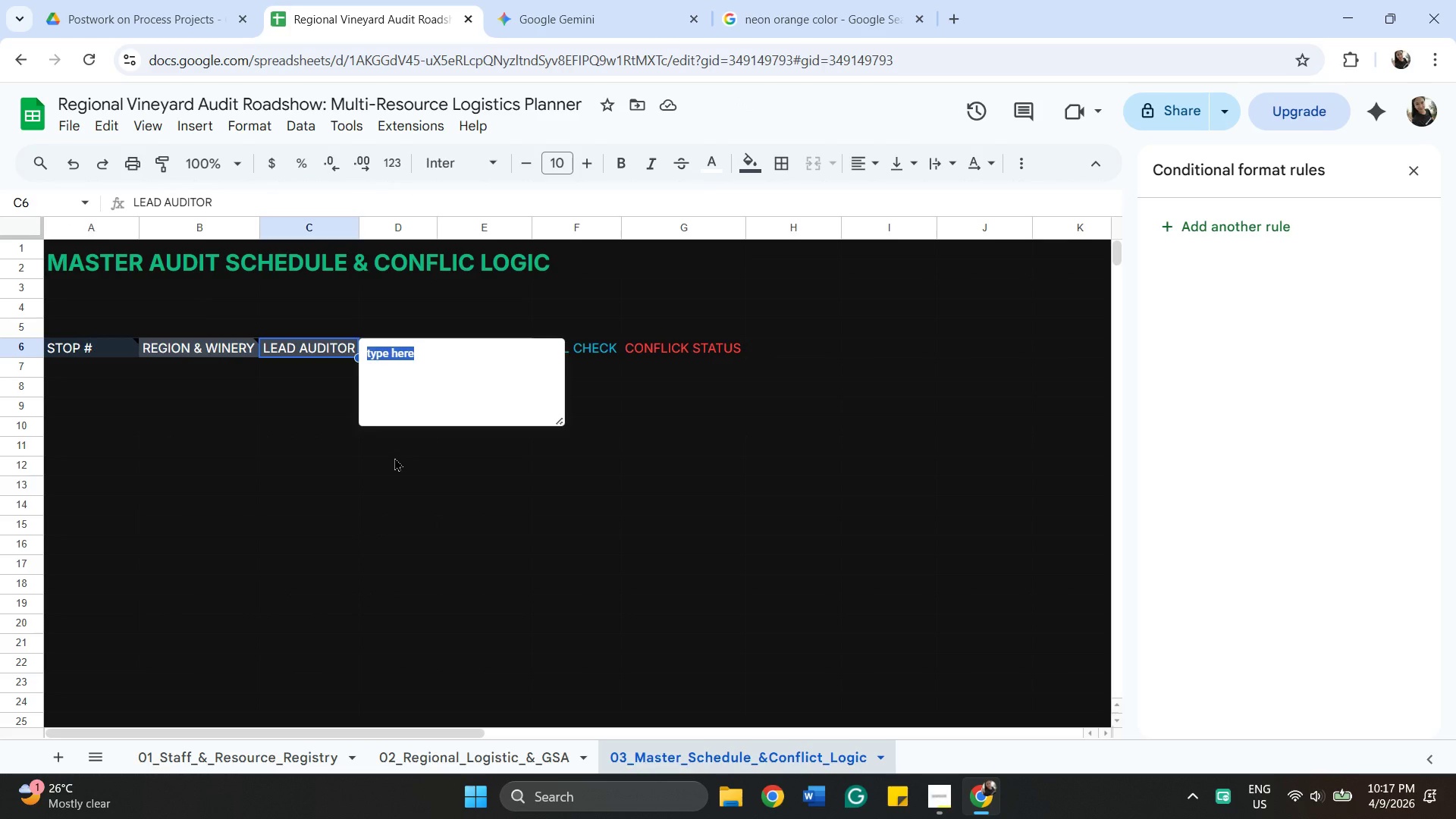 
wait(6.89)
 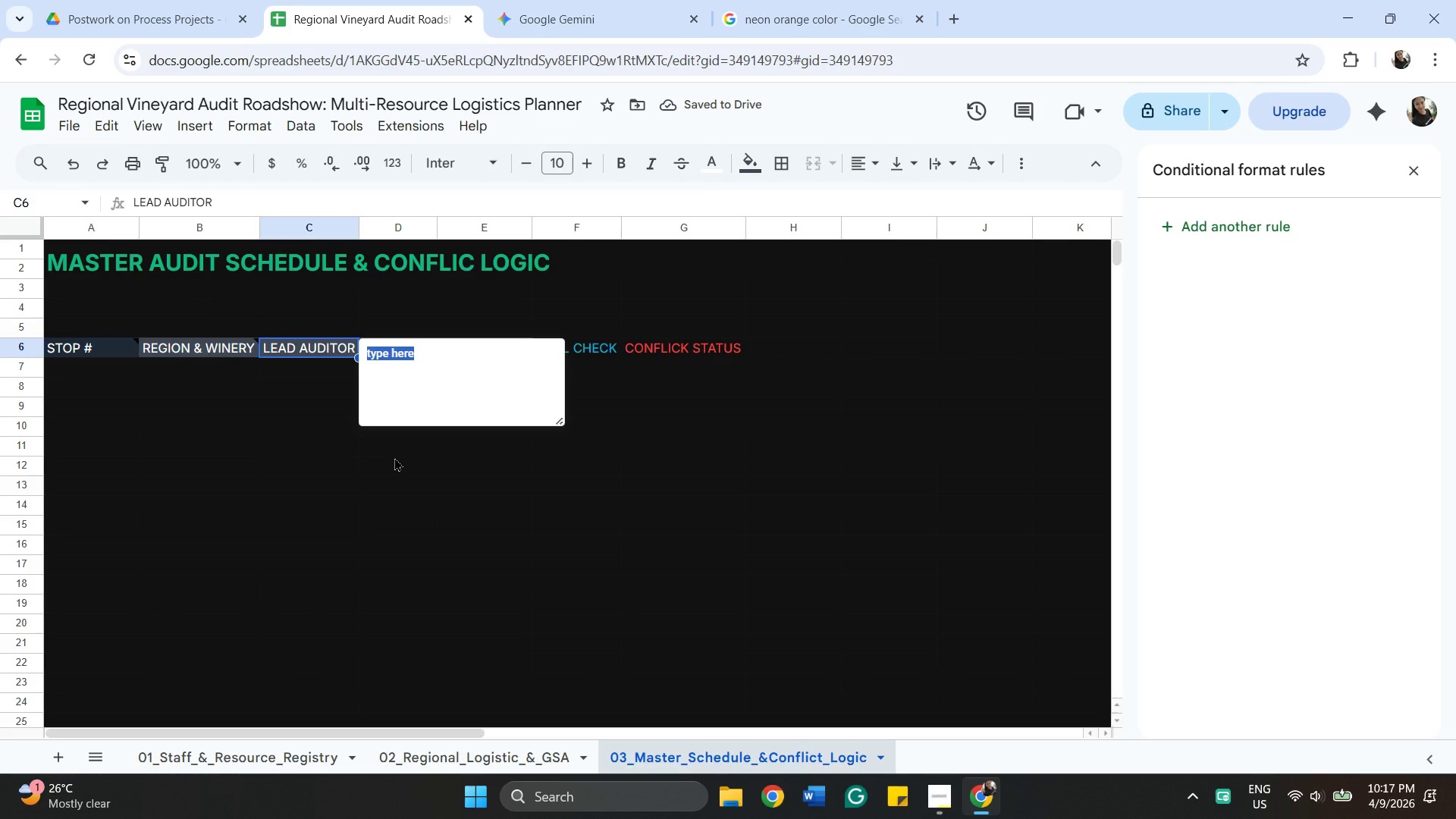 
type(Assign Senir)
key(Backspace)
type(or Partner here)
 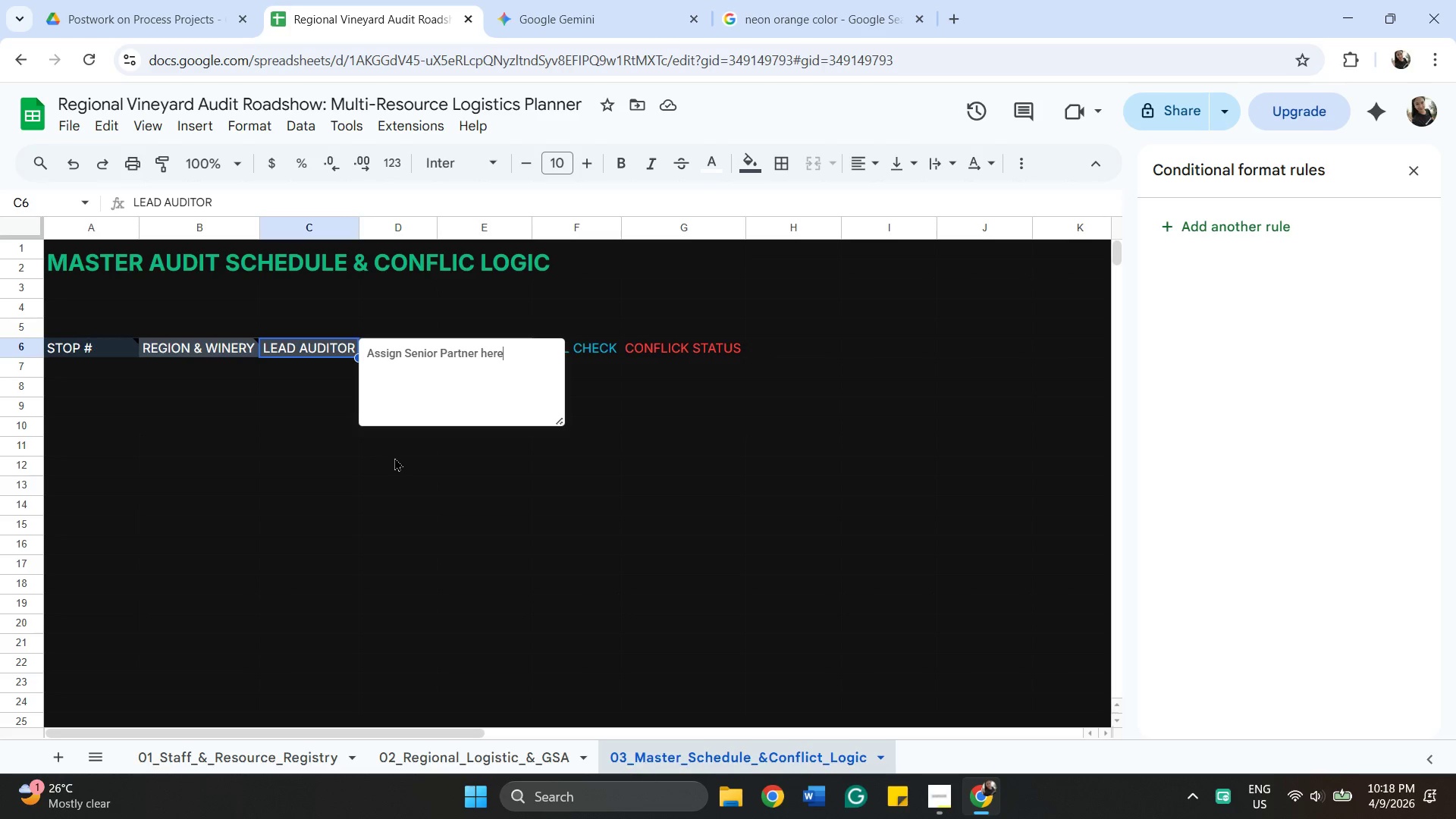 
left_click([431, 449])
 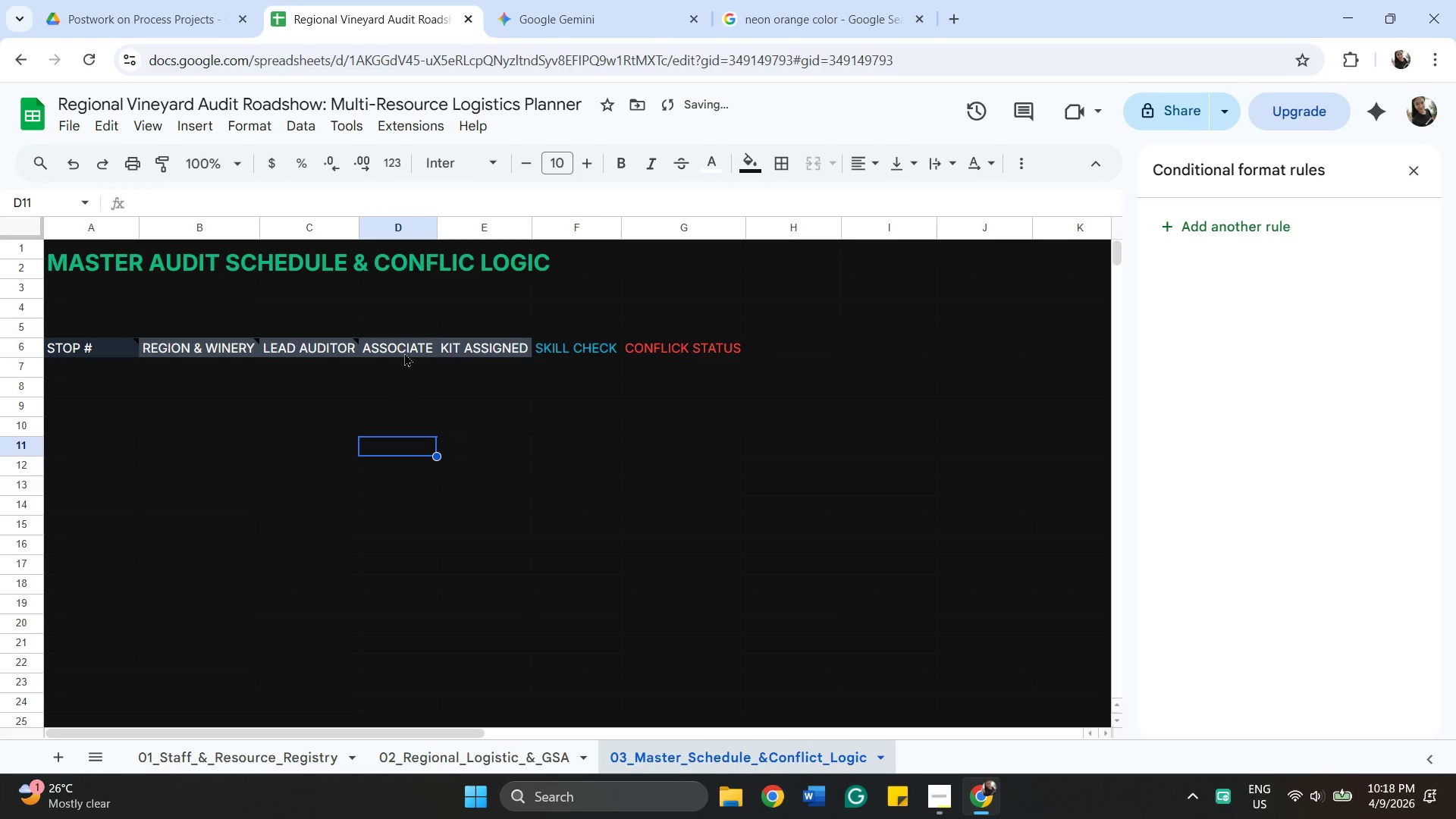 
left_click([404, 353])
 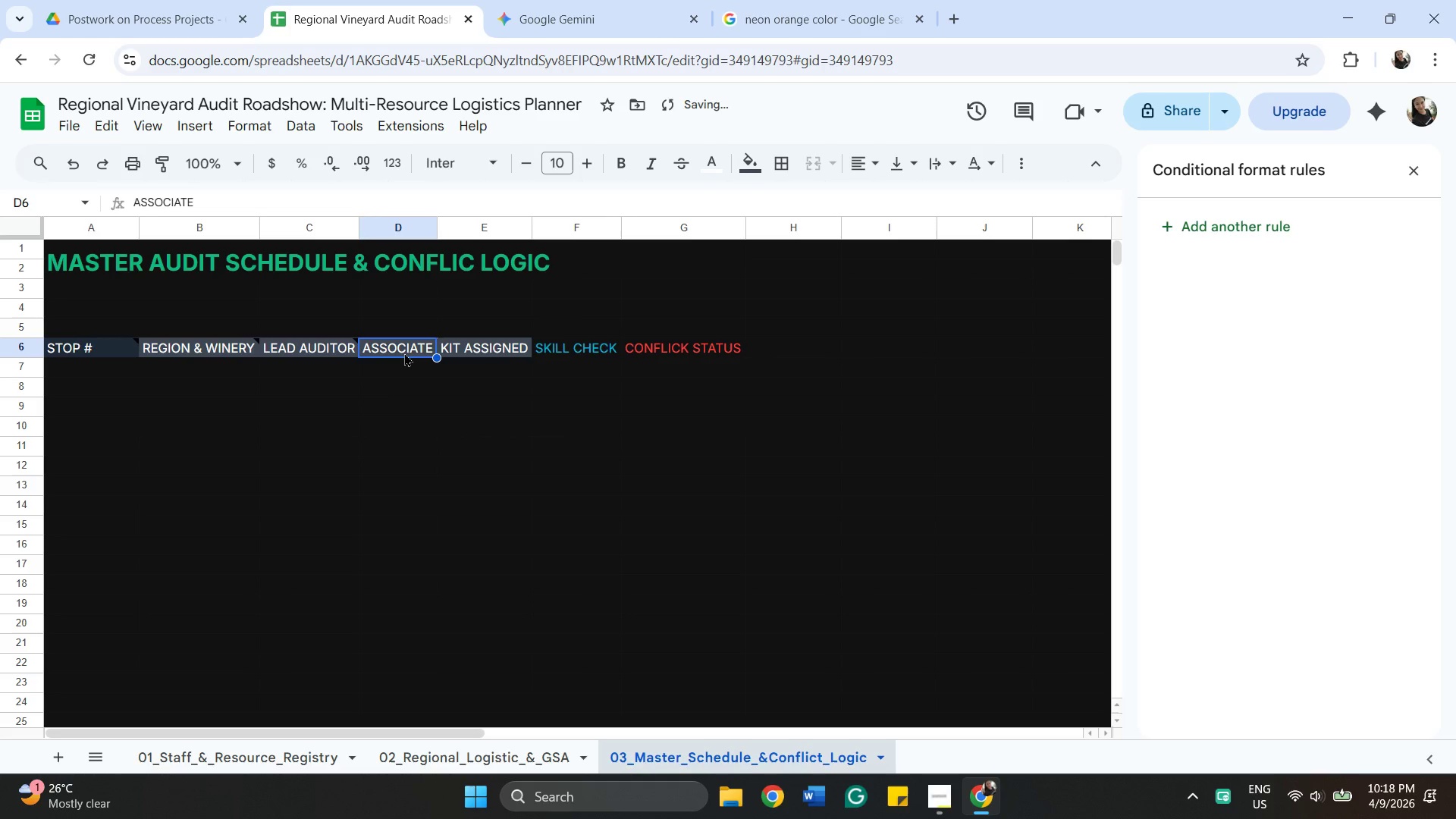 
type(Assign)
 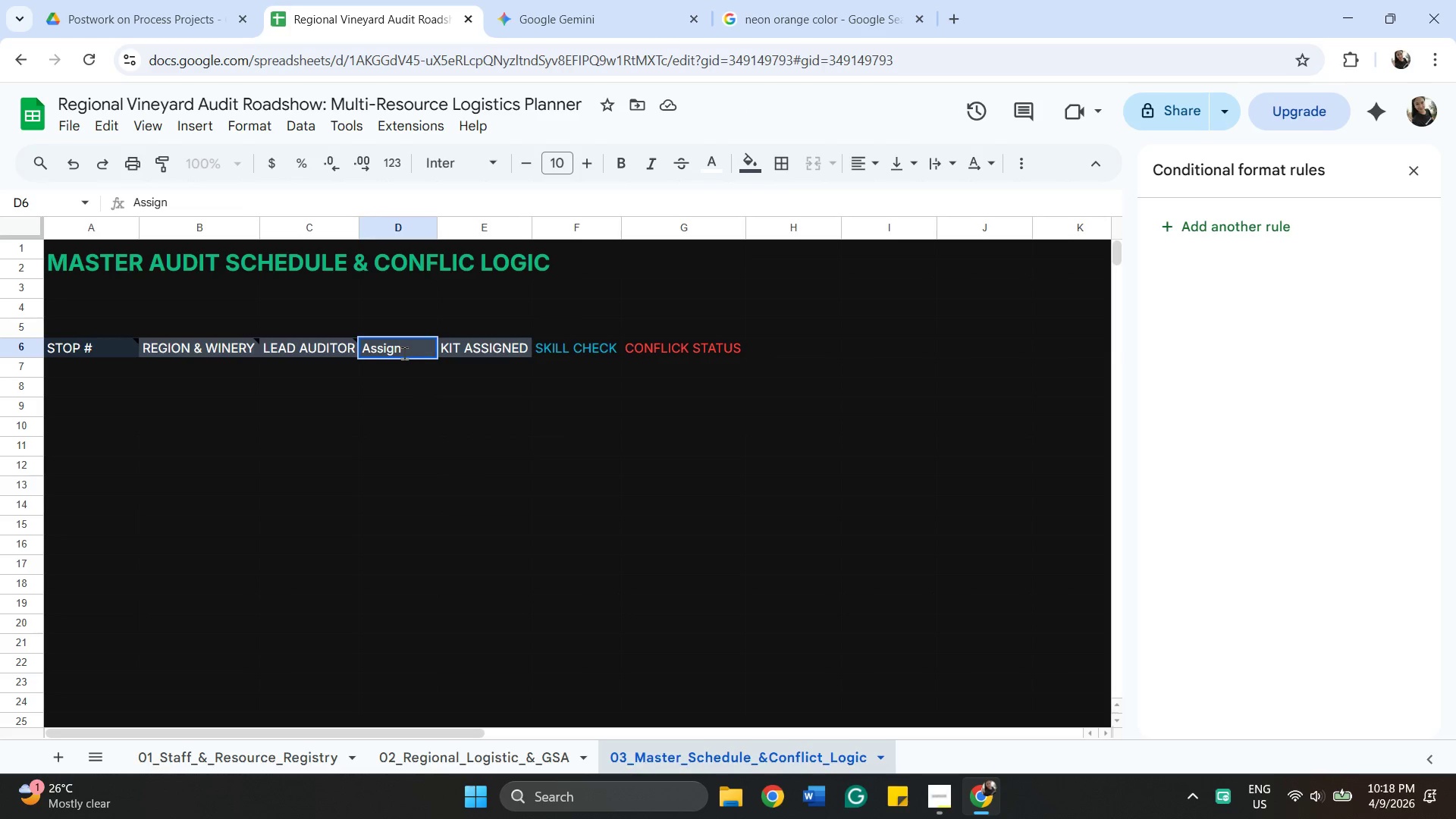 
left_click([383, 409])
 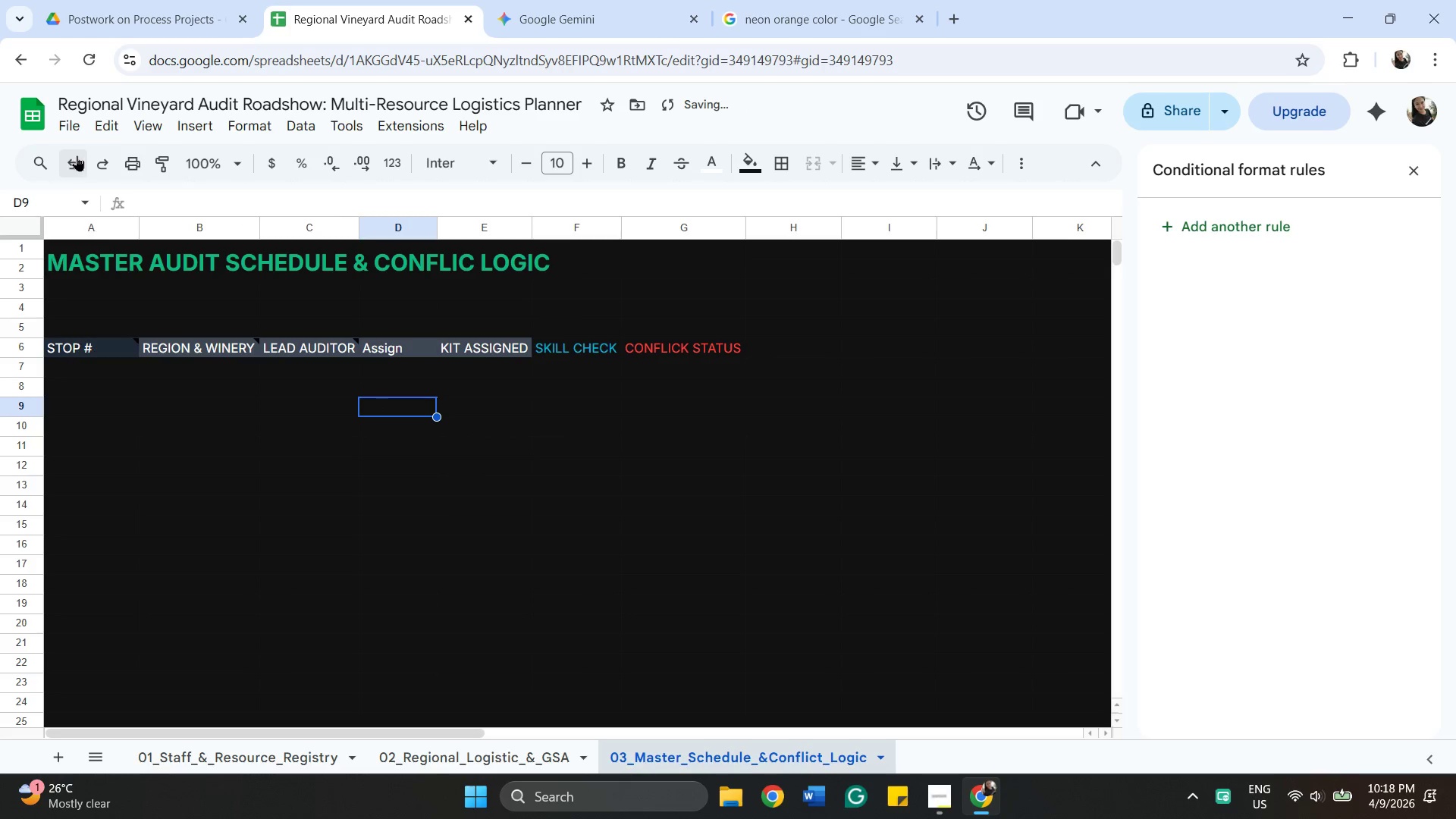 
left_click([72, 155])
 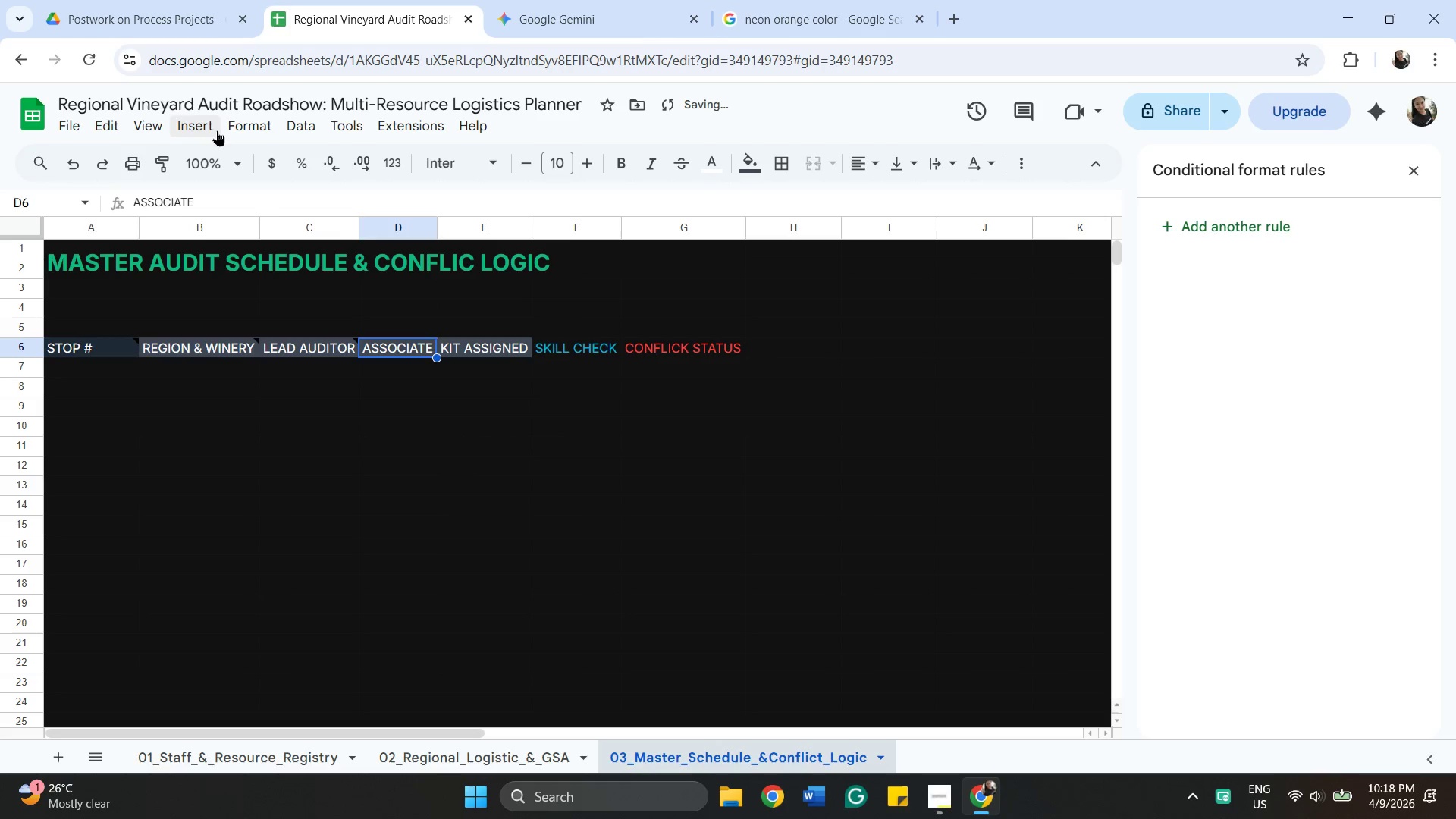 
left_click([211, 124])
 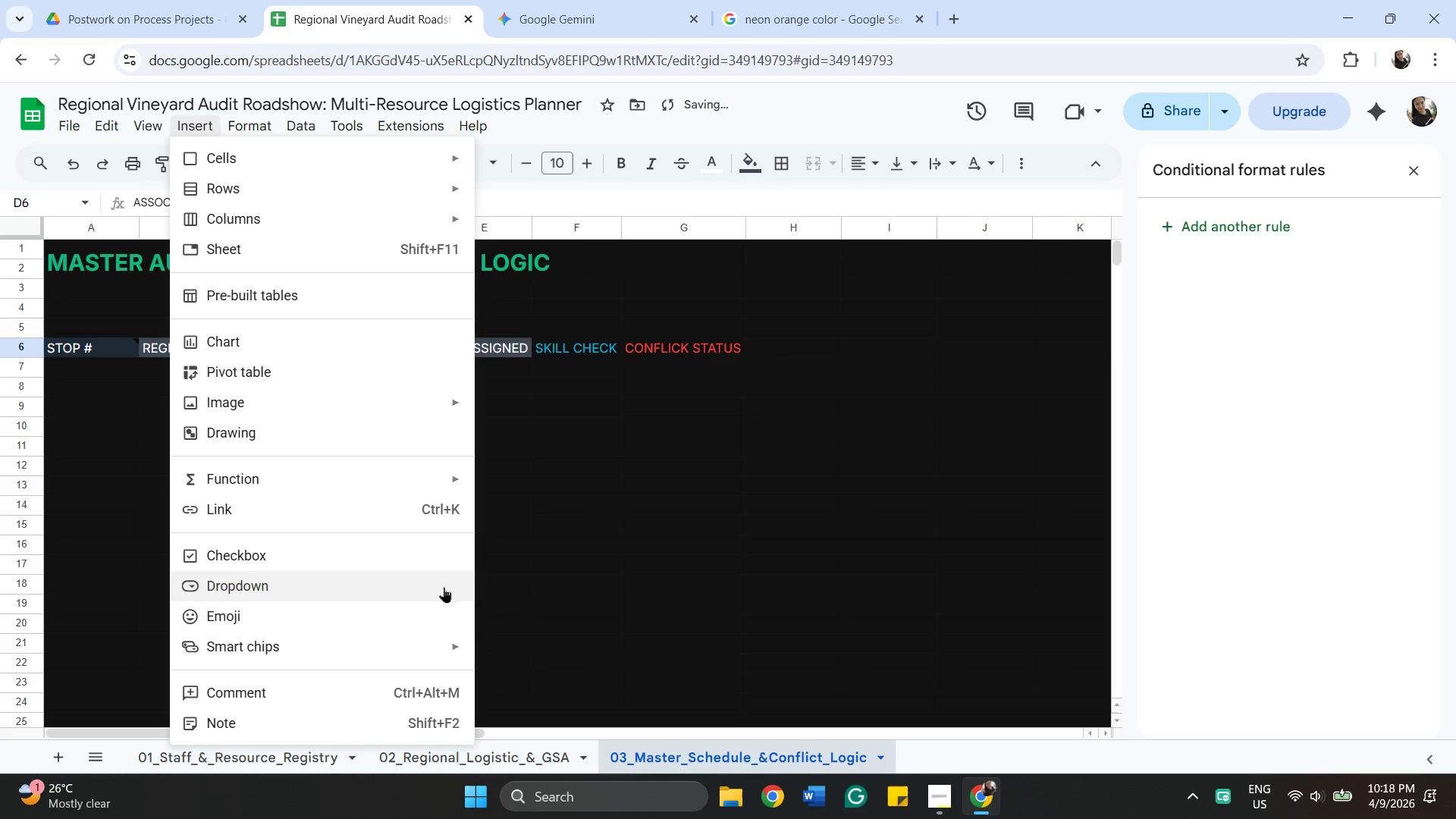 
scroll: coordinate [407, 604], scroll_direction: down, amount: 4.0
 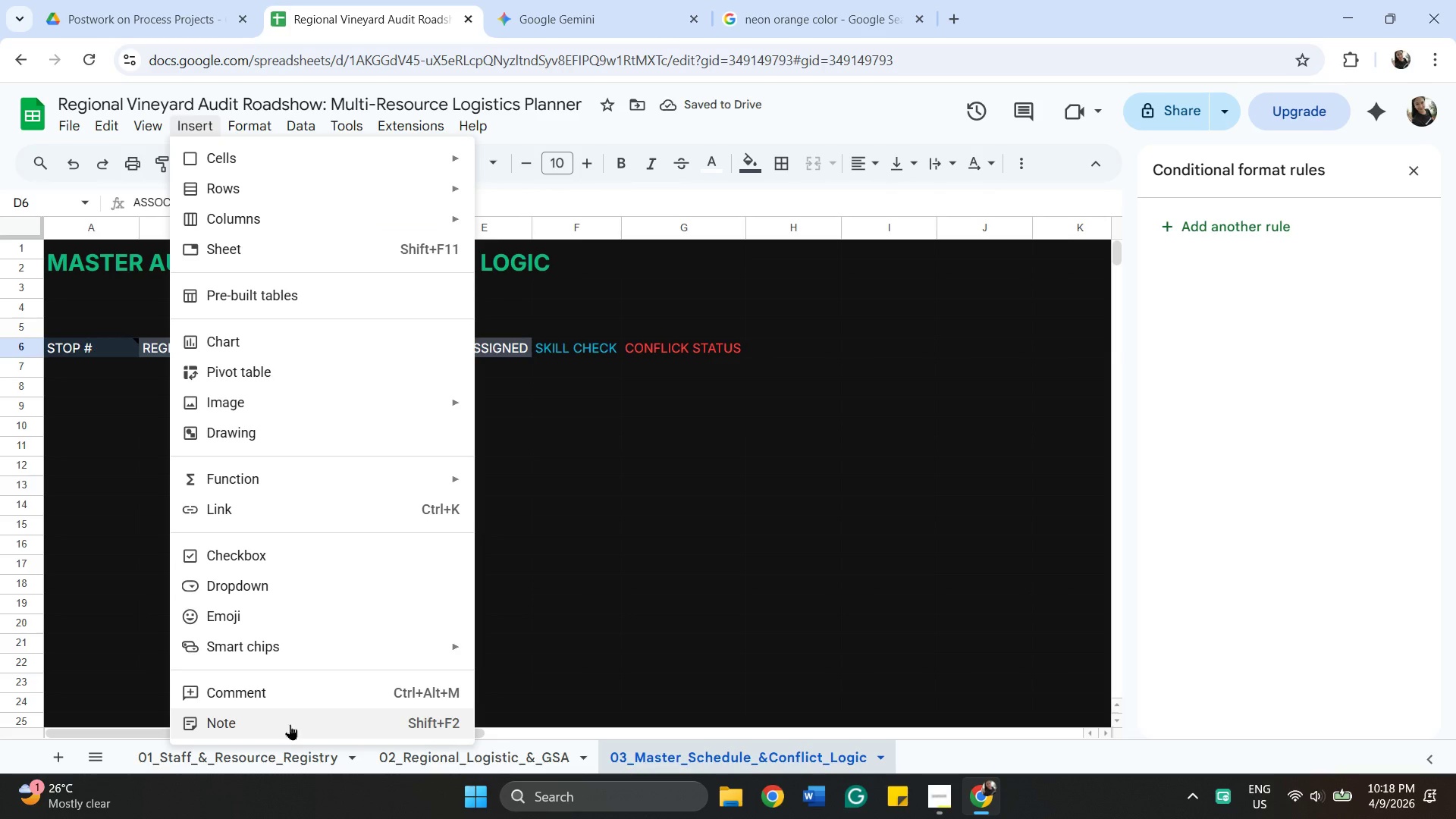 
left_click([290, 724])
 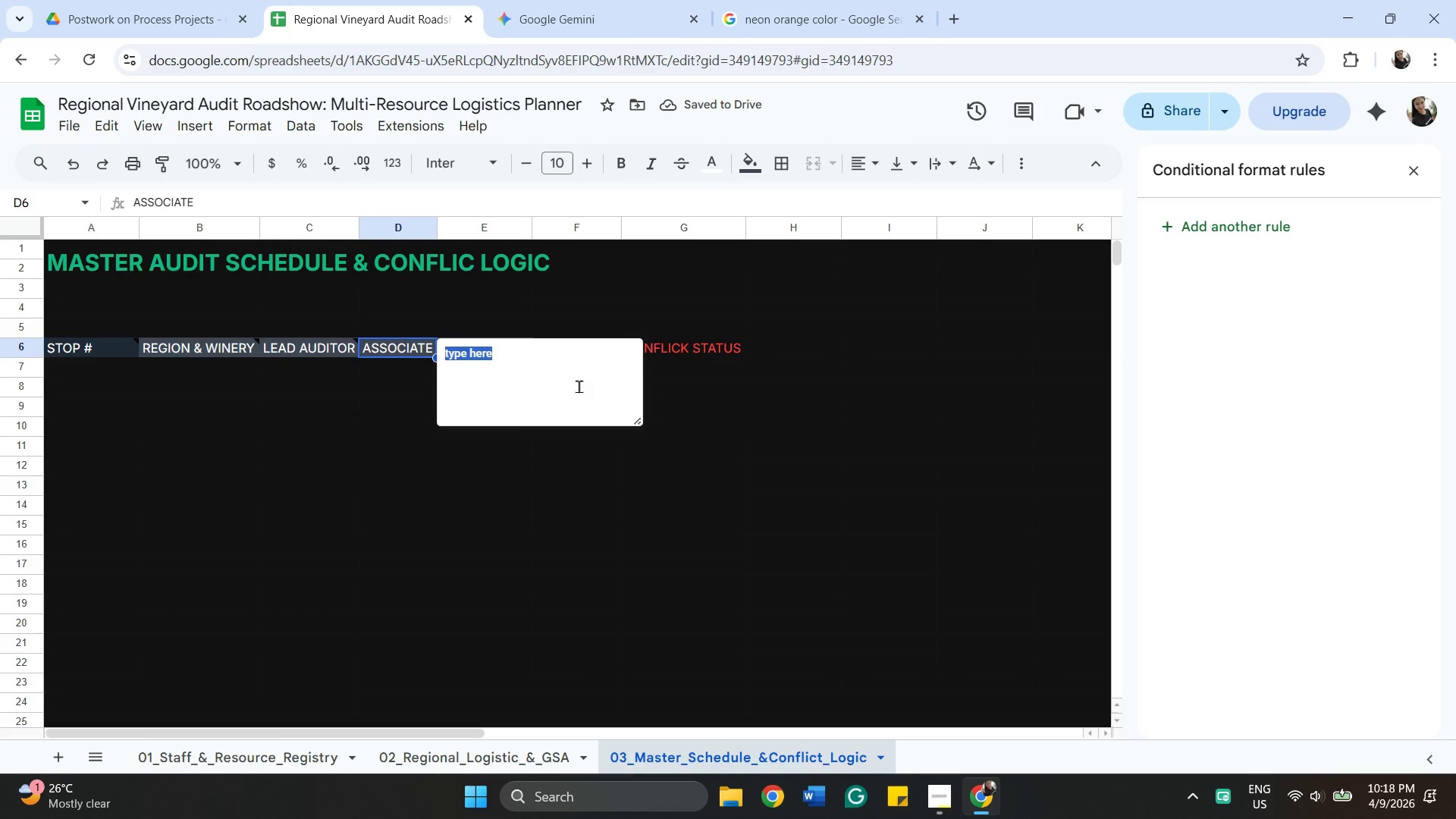 
type(Assigned)
 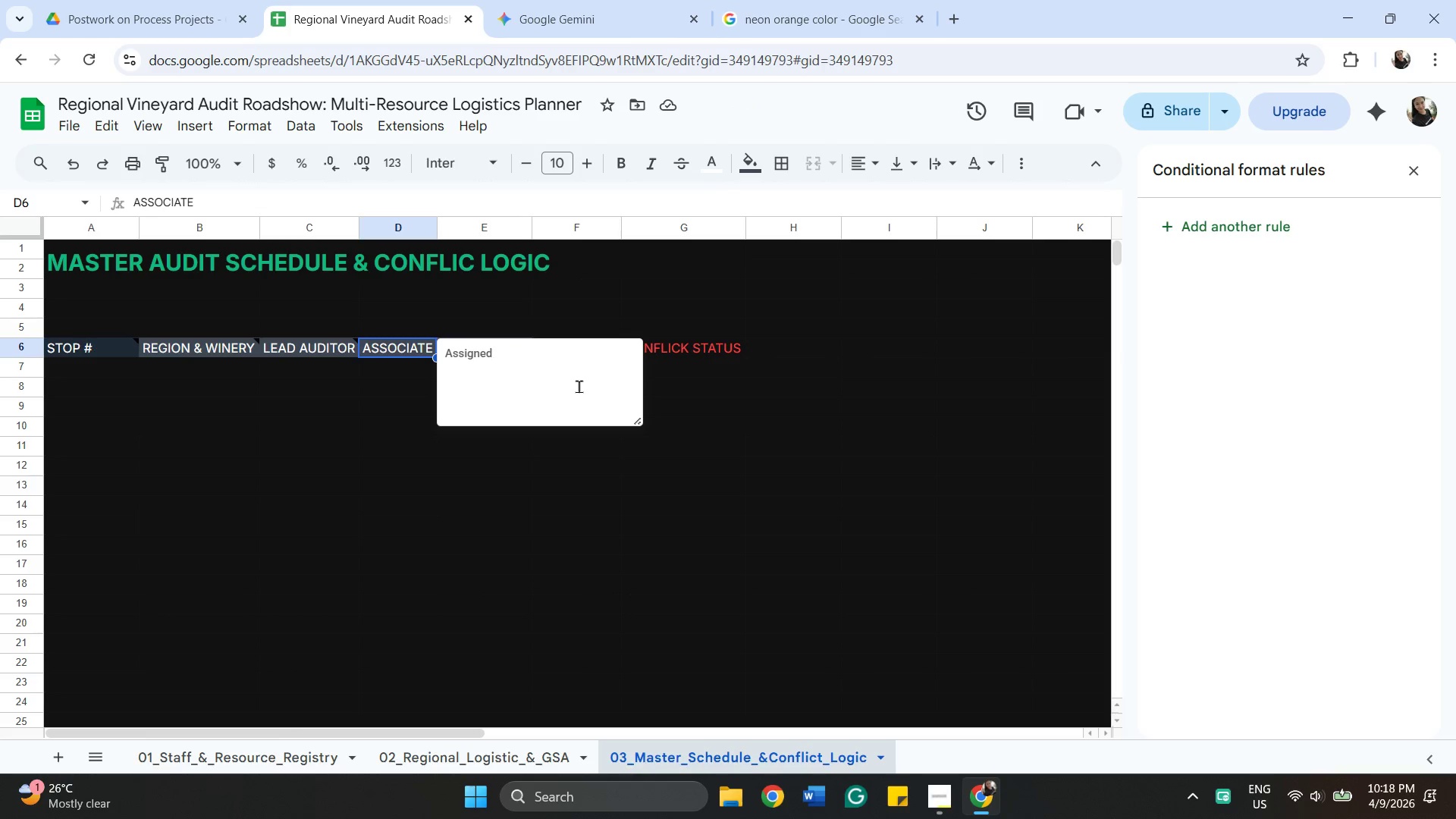 
wait(6.16)
 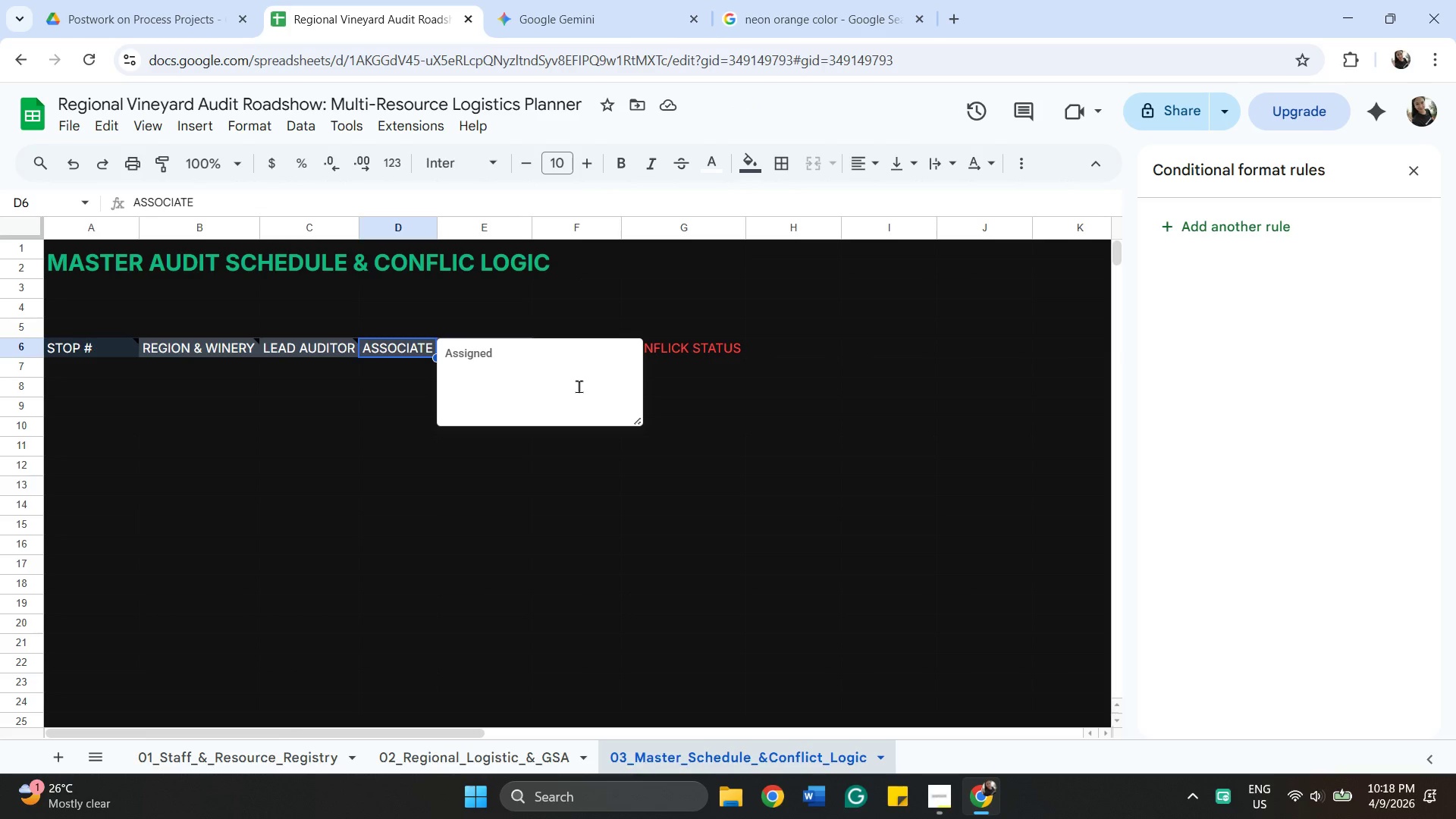 
key(Backspace)
key(Backspace)
type( support staff hare)
key(Backspace)
key(Backspace)
key(Backspace)
type(ere)
 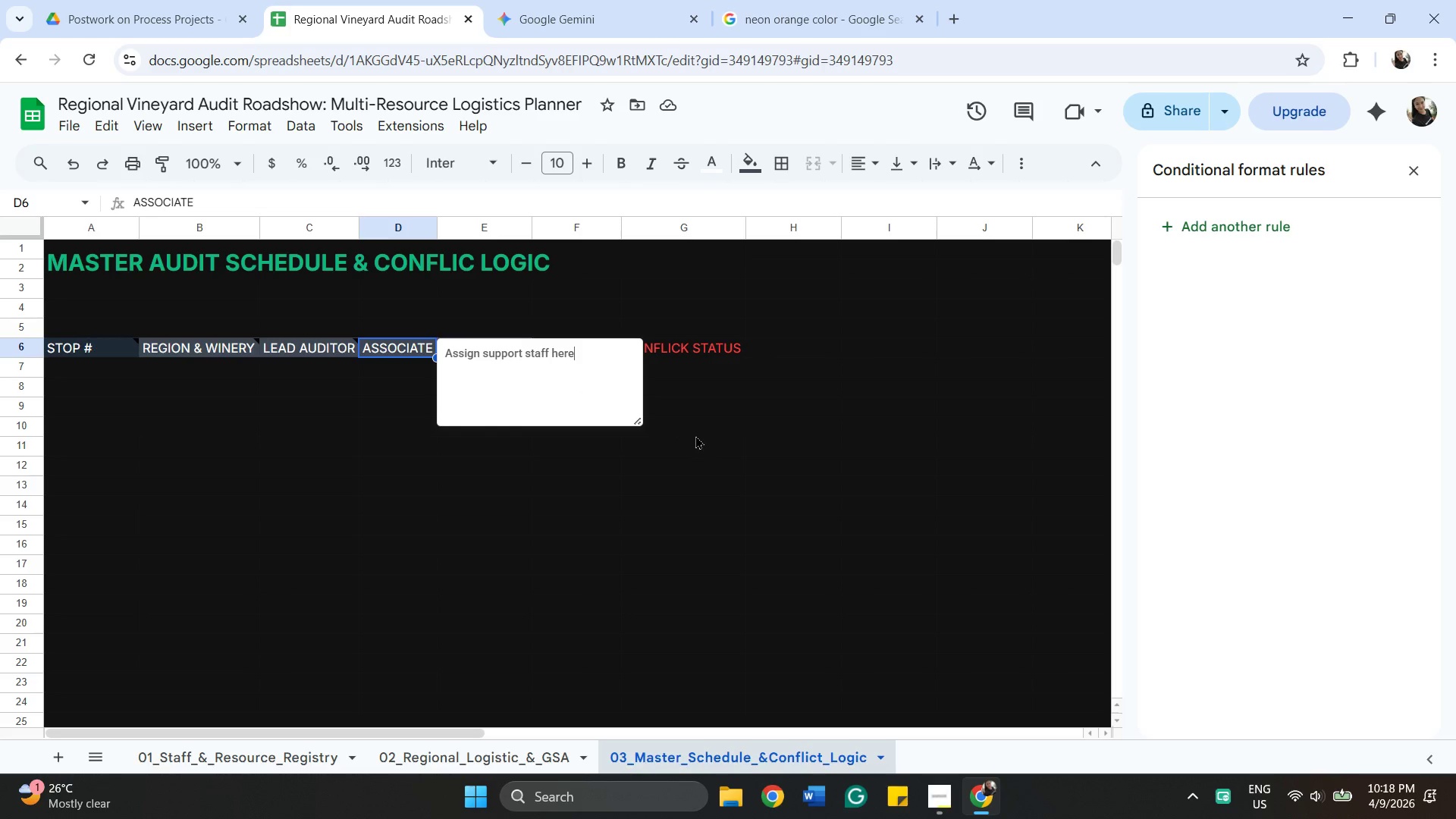 
left_click([727, 441])
 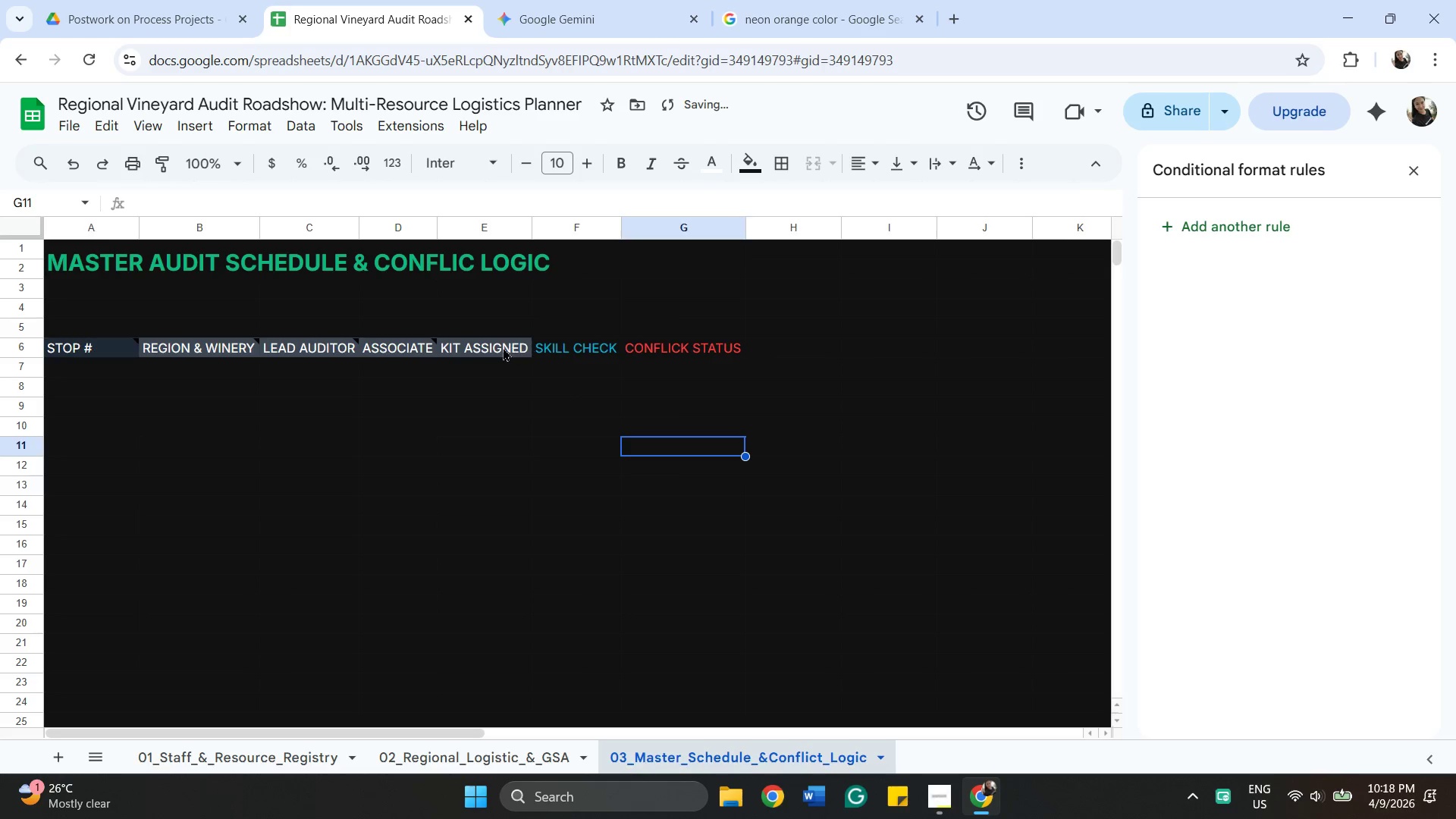 
left_click([497, 347])
 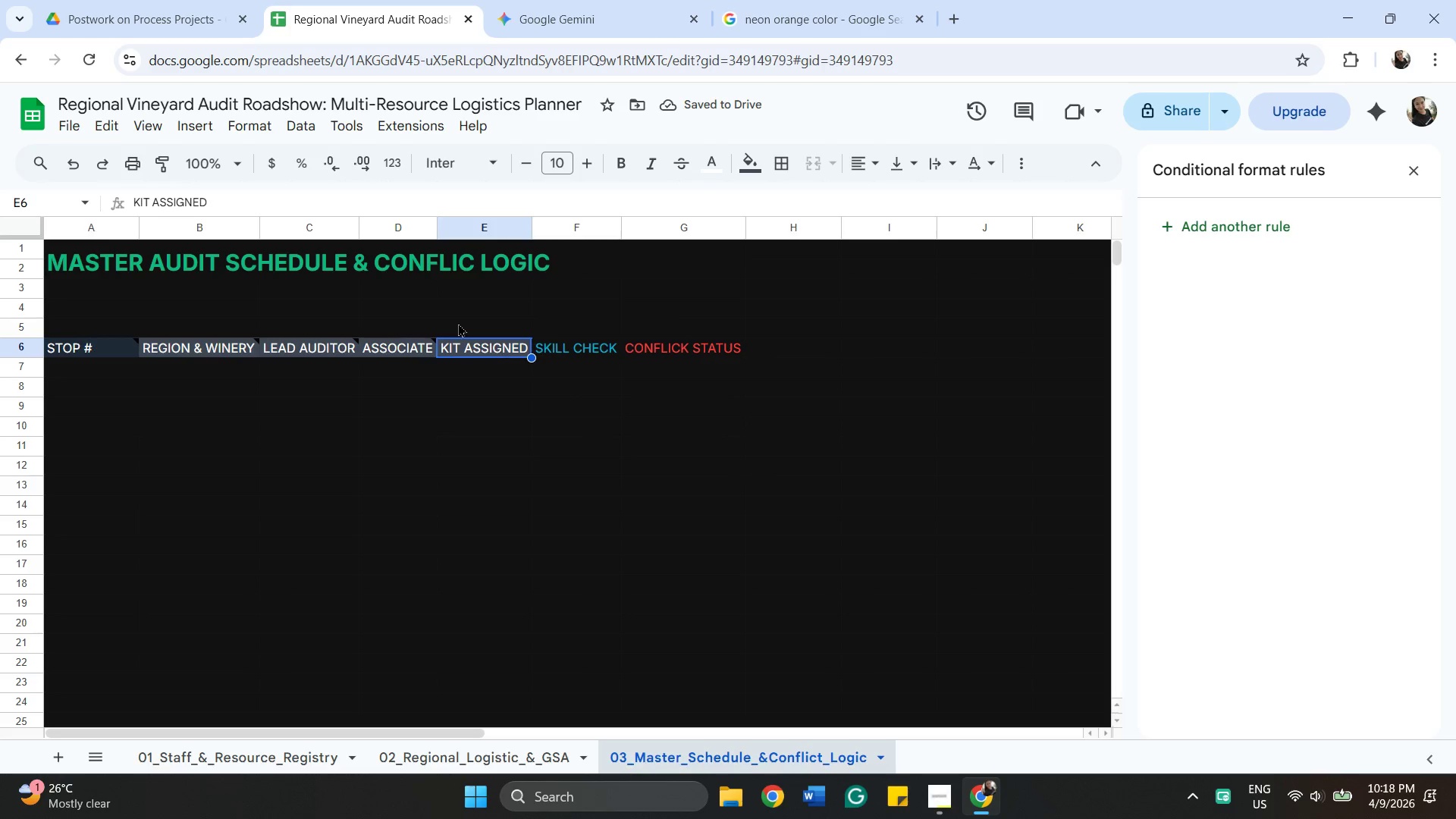 
left_click([207, 124])
 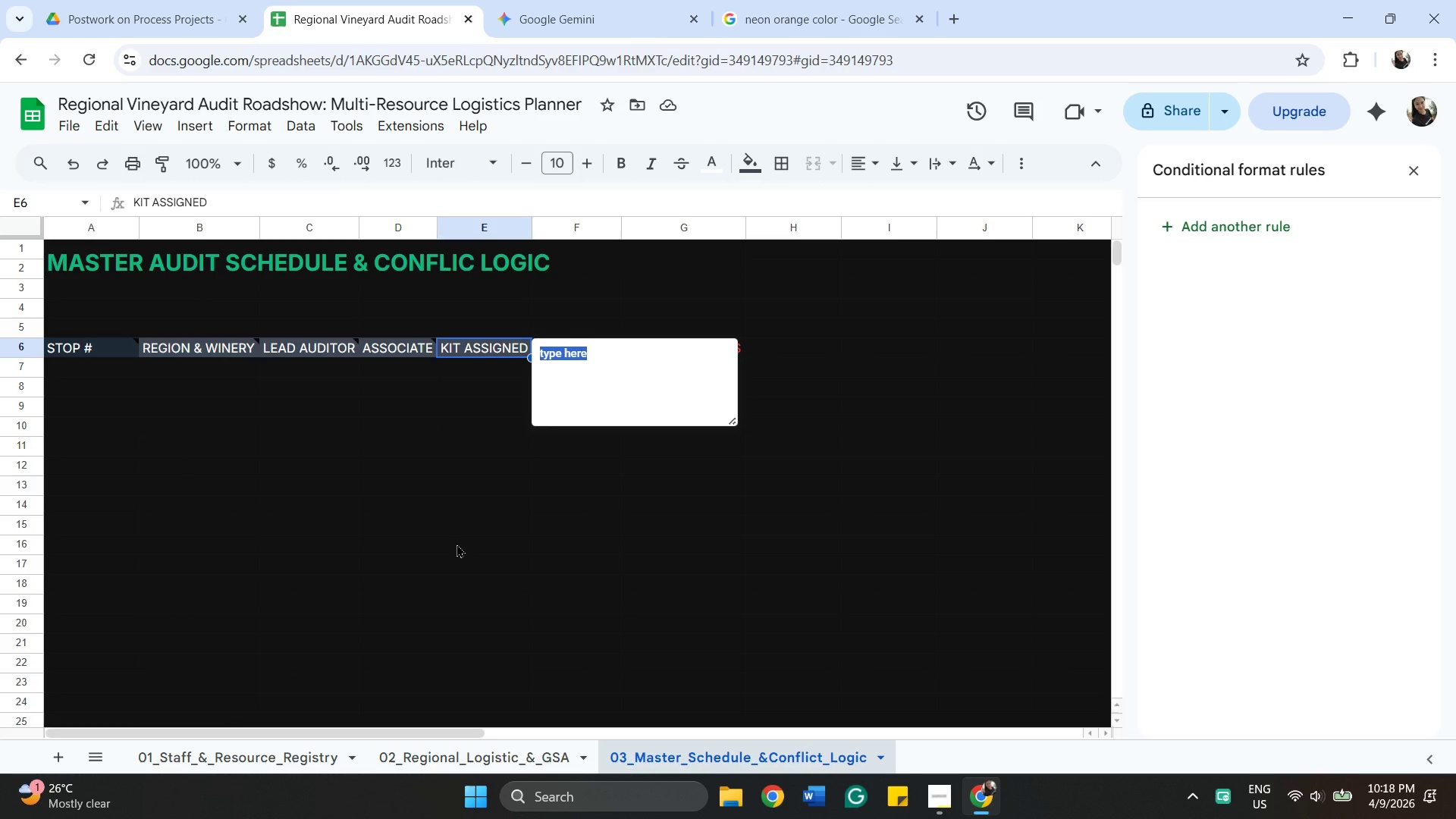 
wait(6.25)
 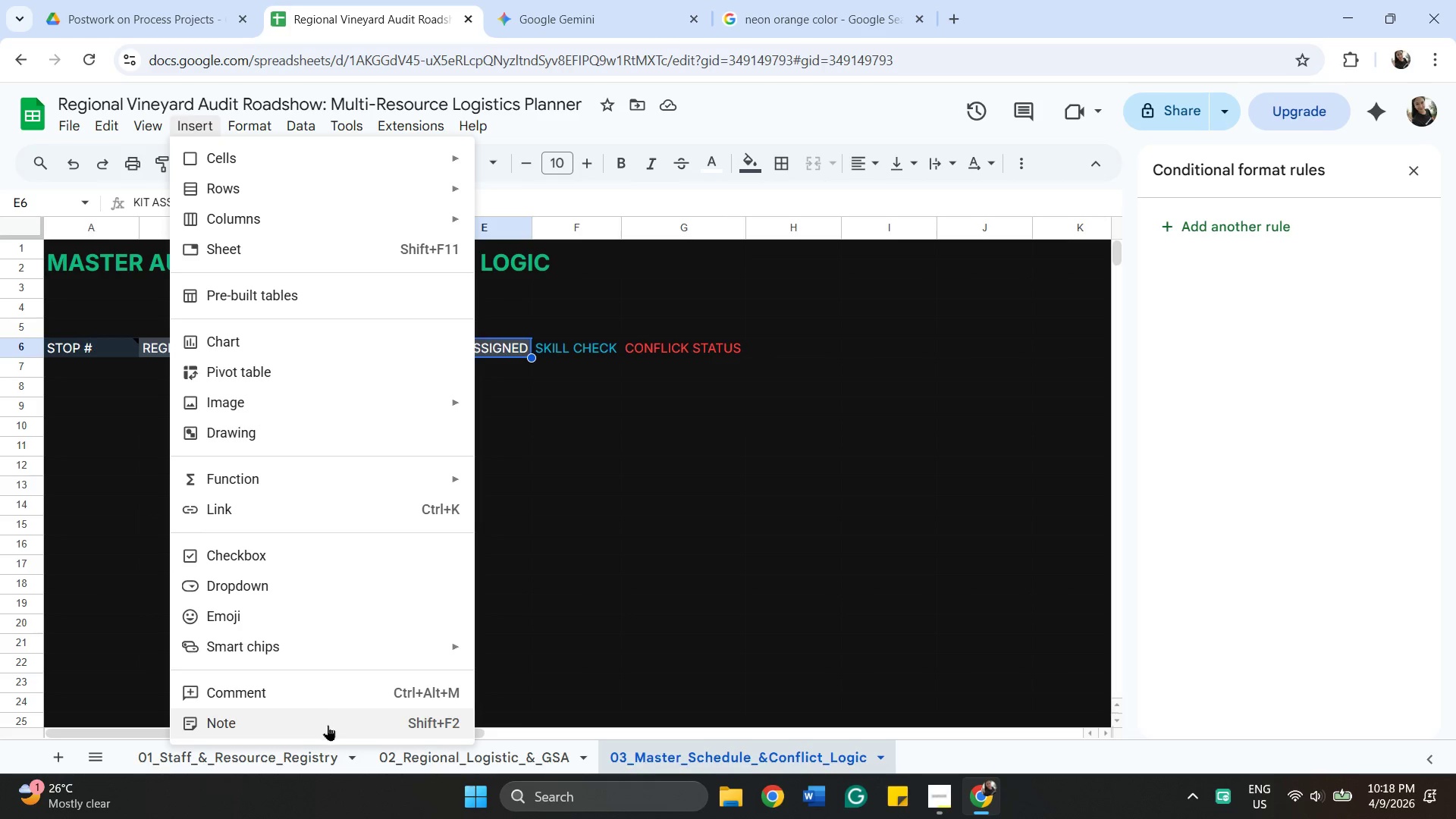 
type(Select mobile audit kit)
 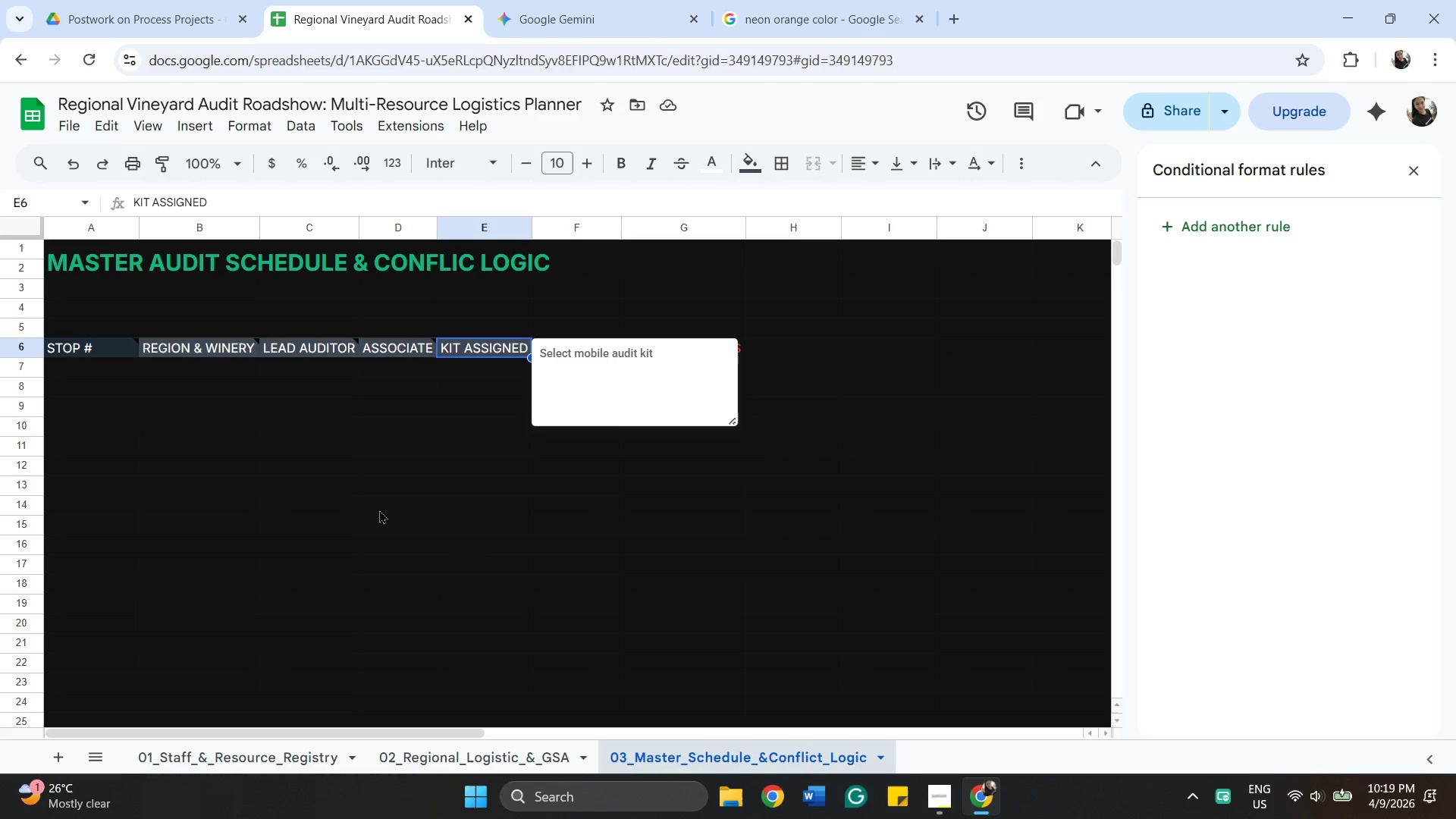 
left_click([416, 621])
 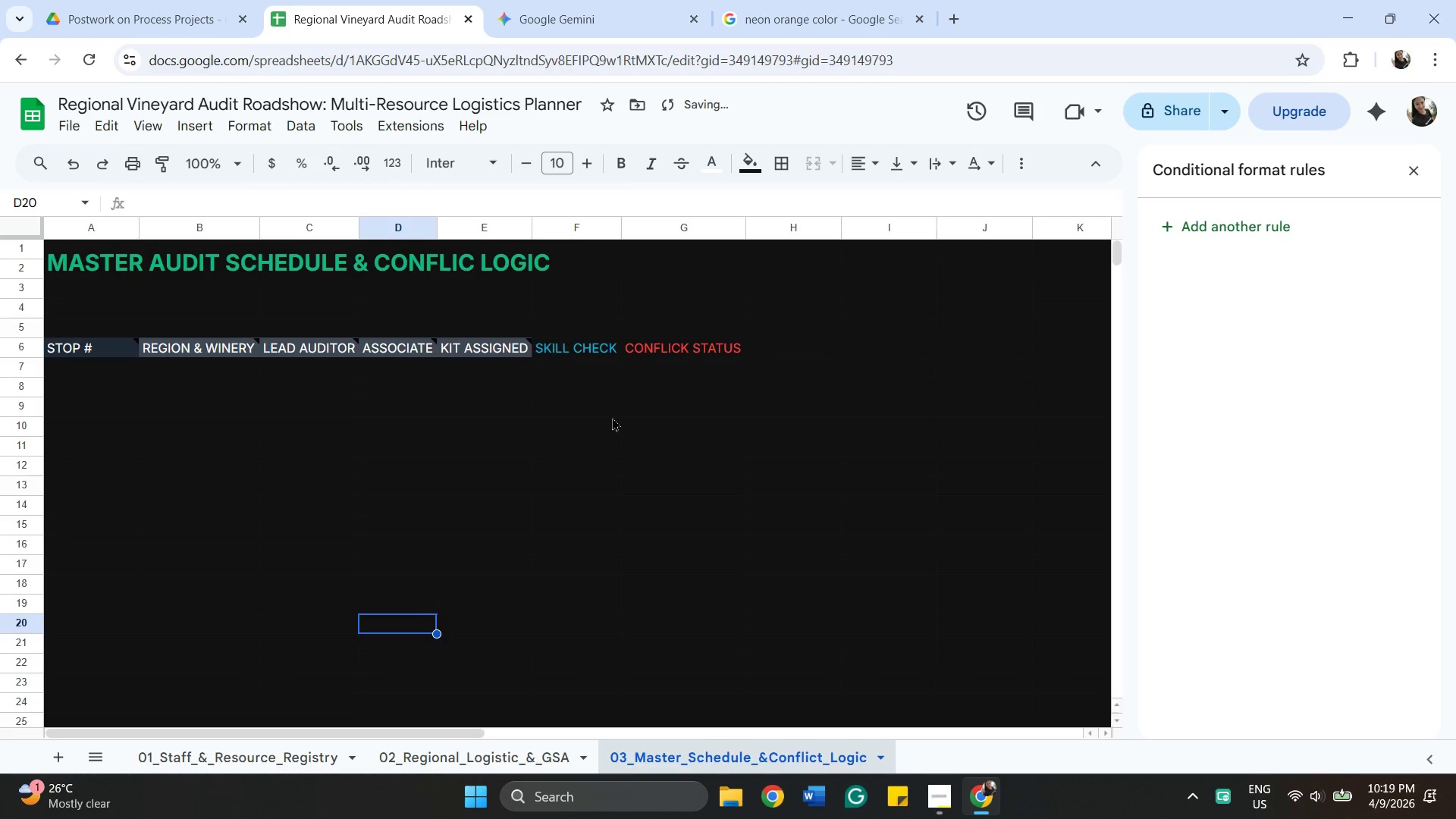 
left_click([615, 384])
 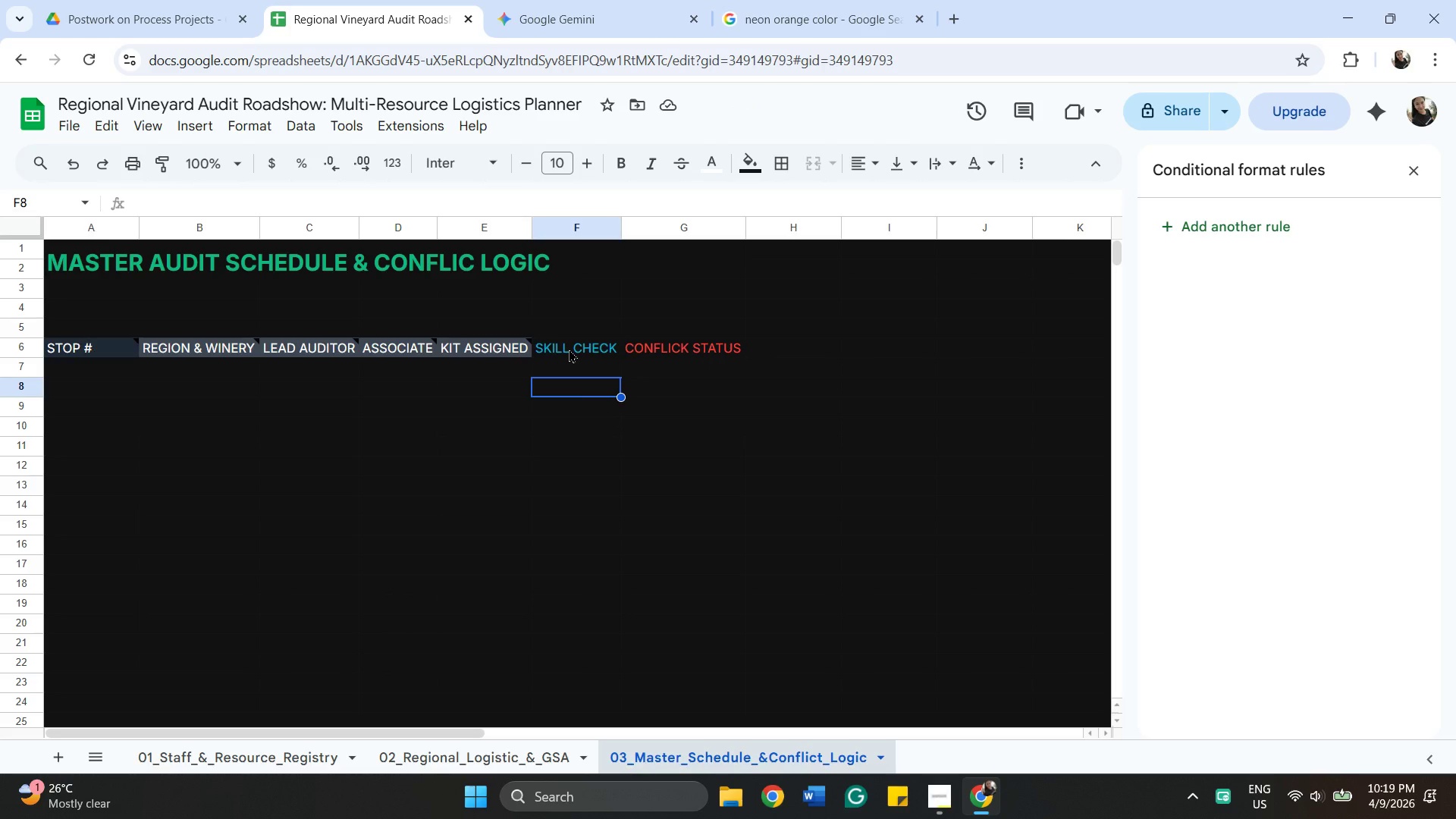 
wait(6.92)
 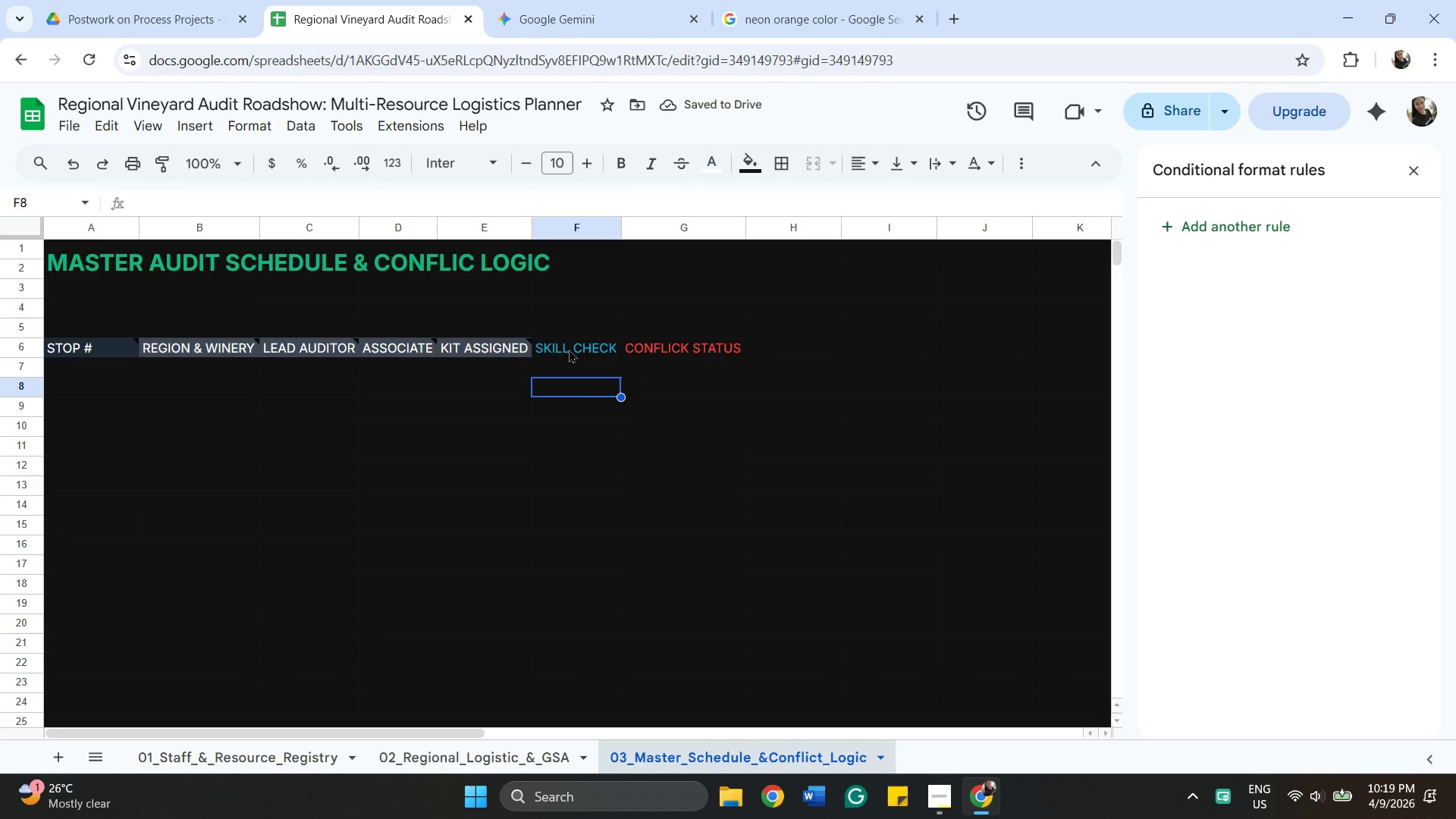 
left_click([571, 347])
 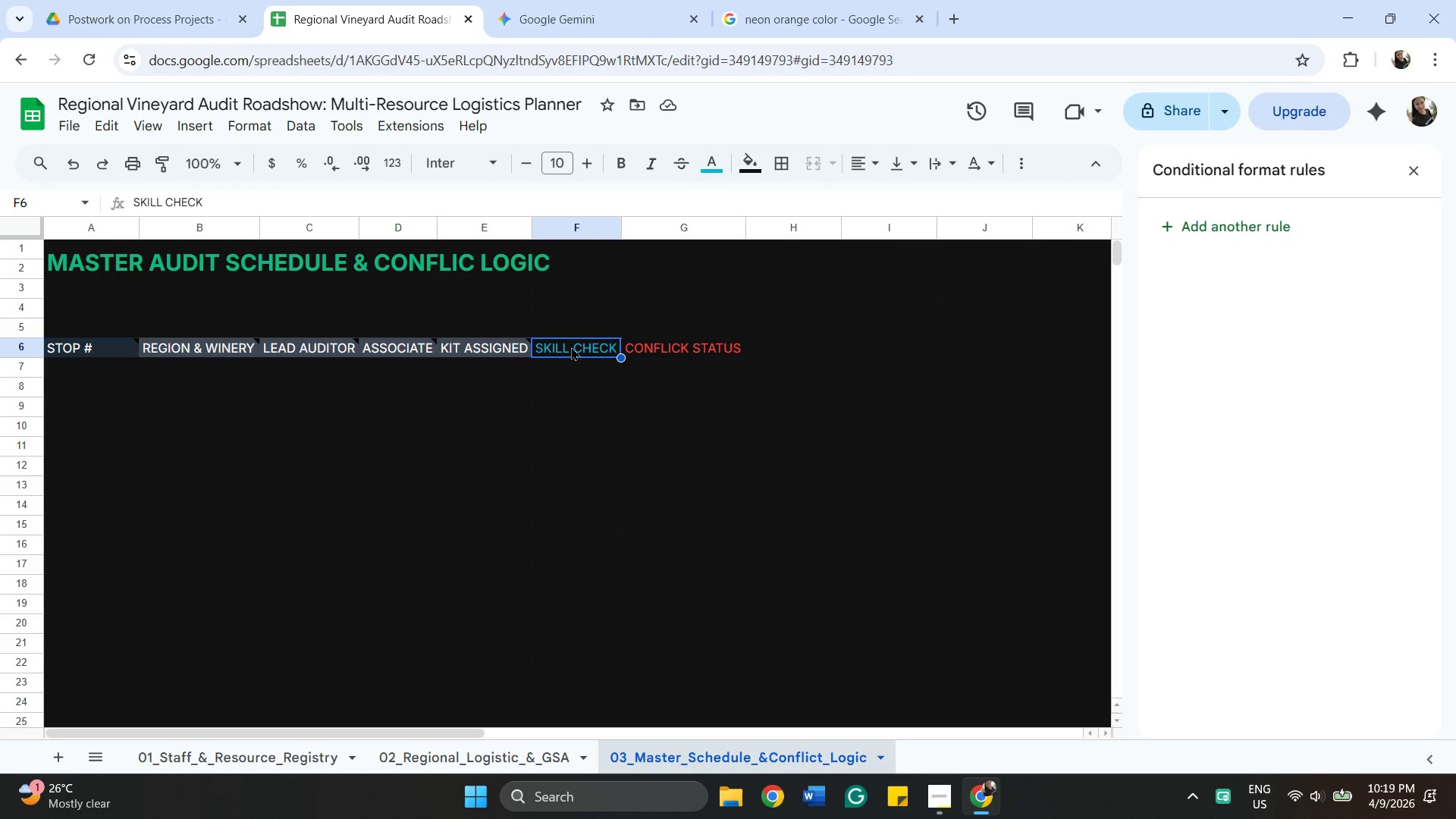 
wait(5.98)
 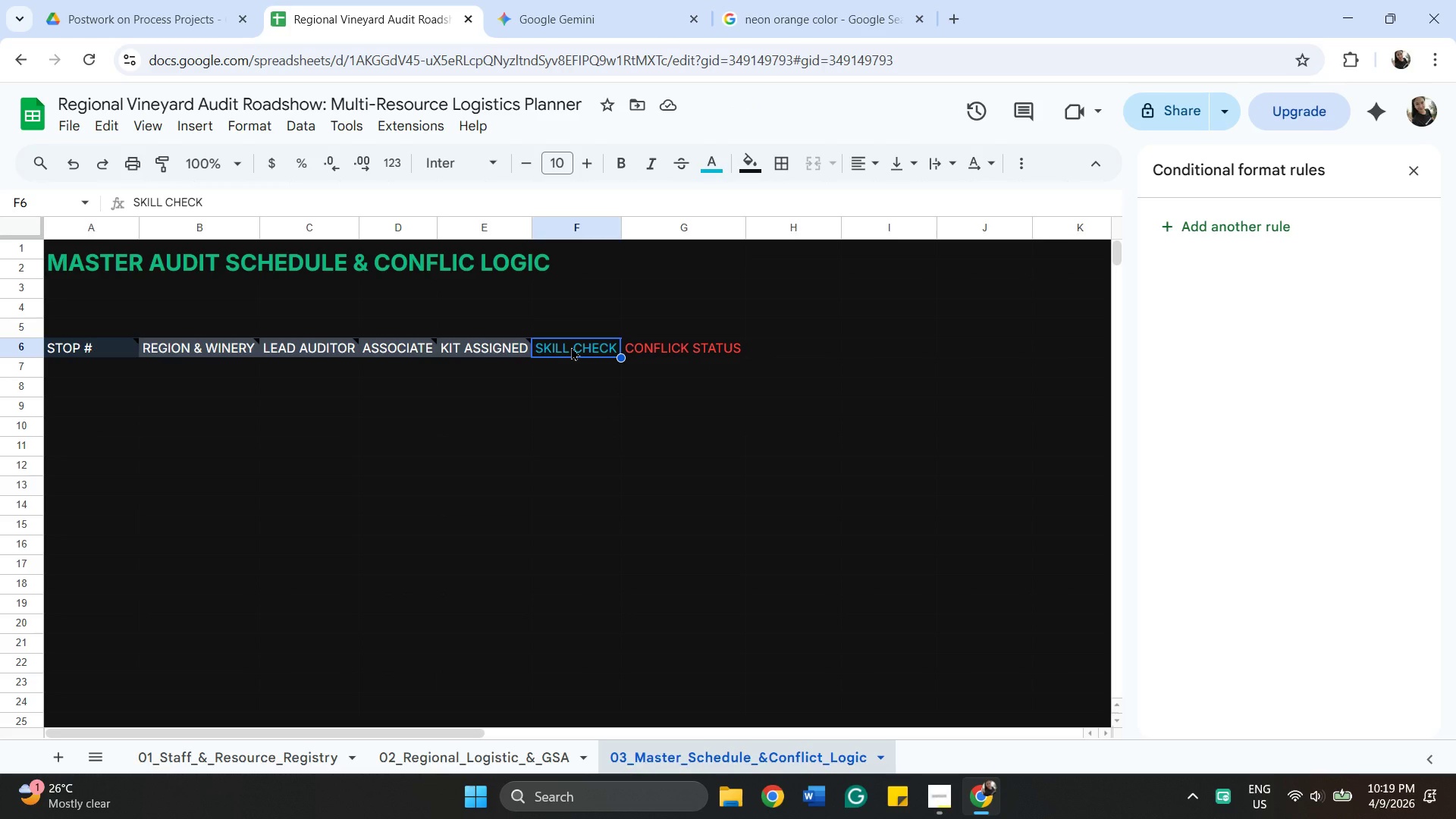 
left_click([582, 372])
 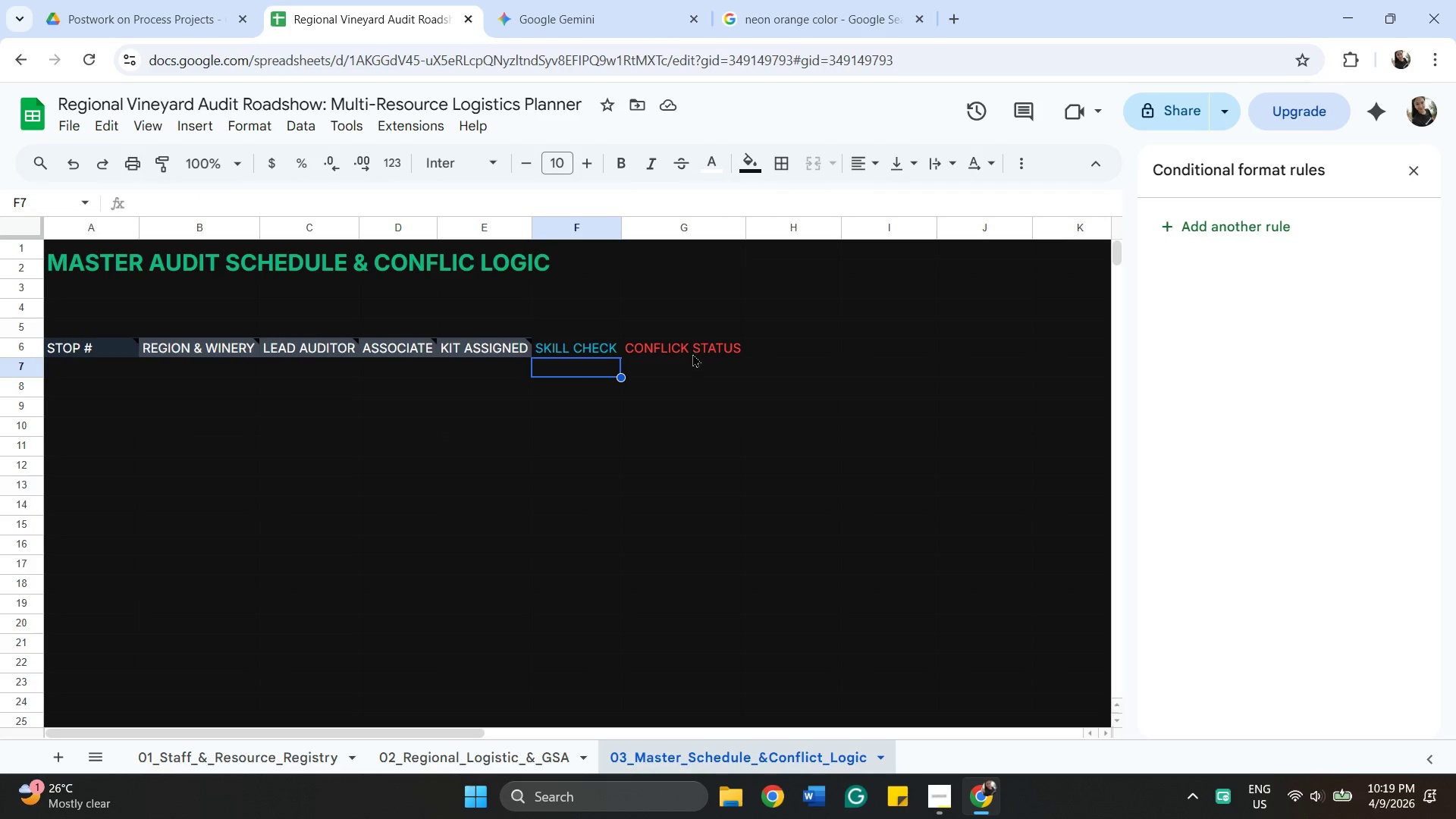 
left_click([703, 348])
 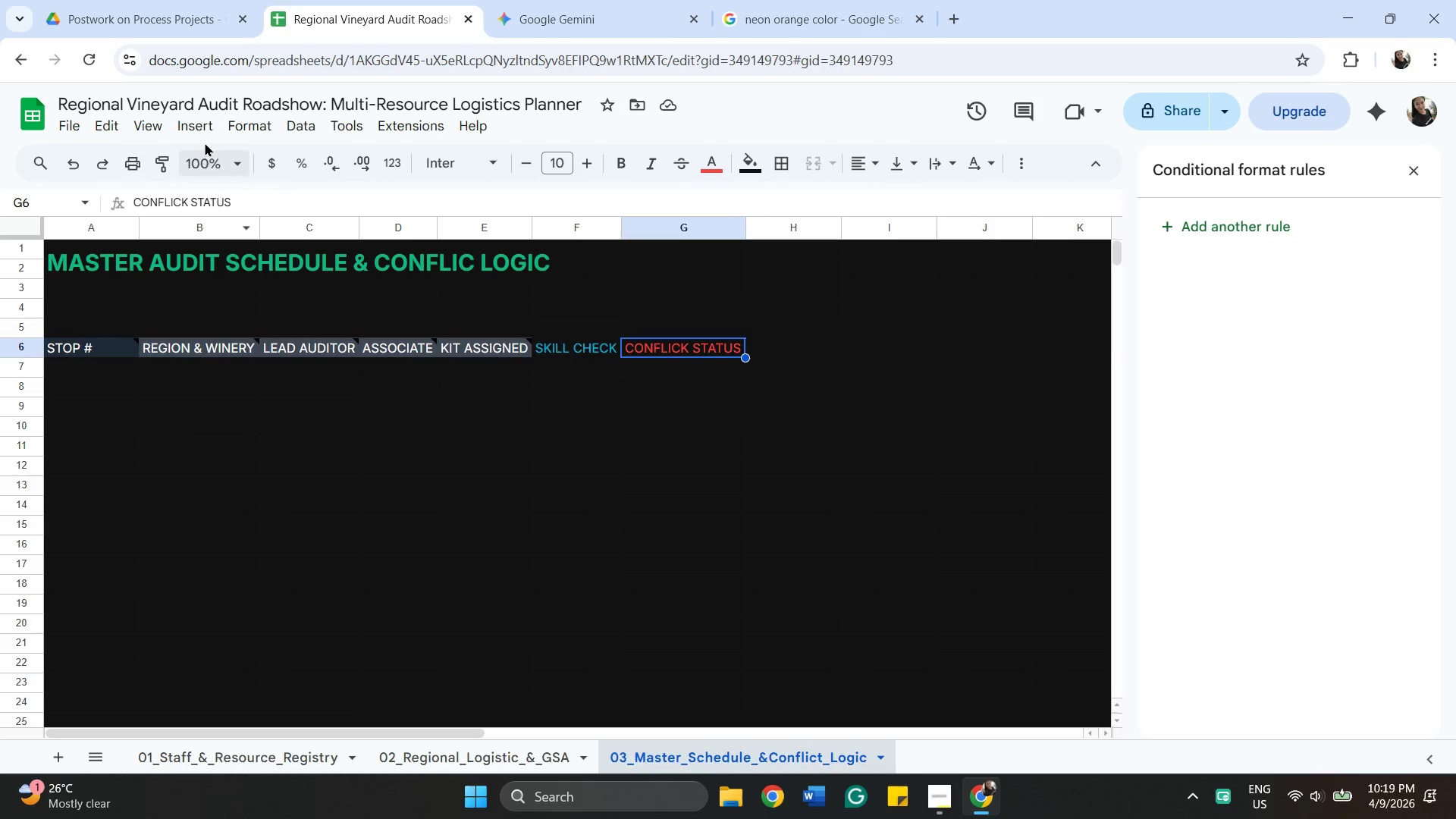 
left_click([199, 115])
 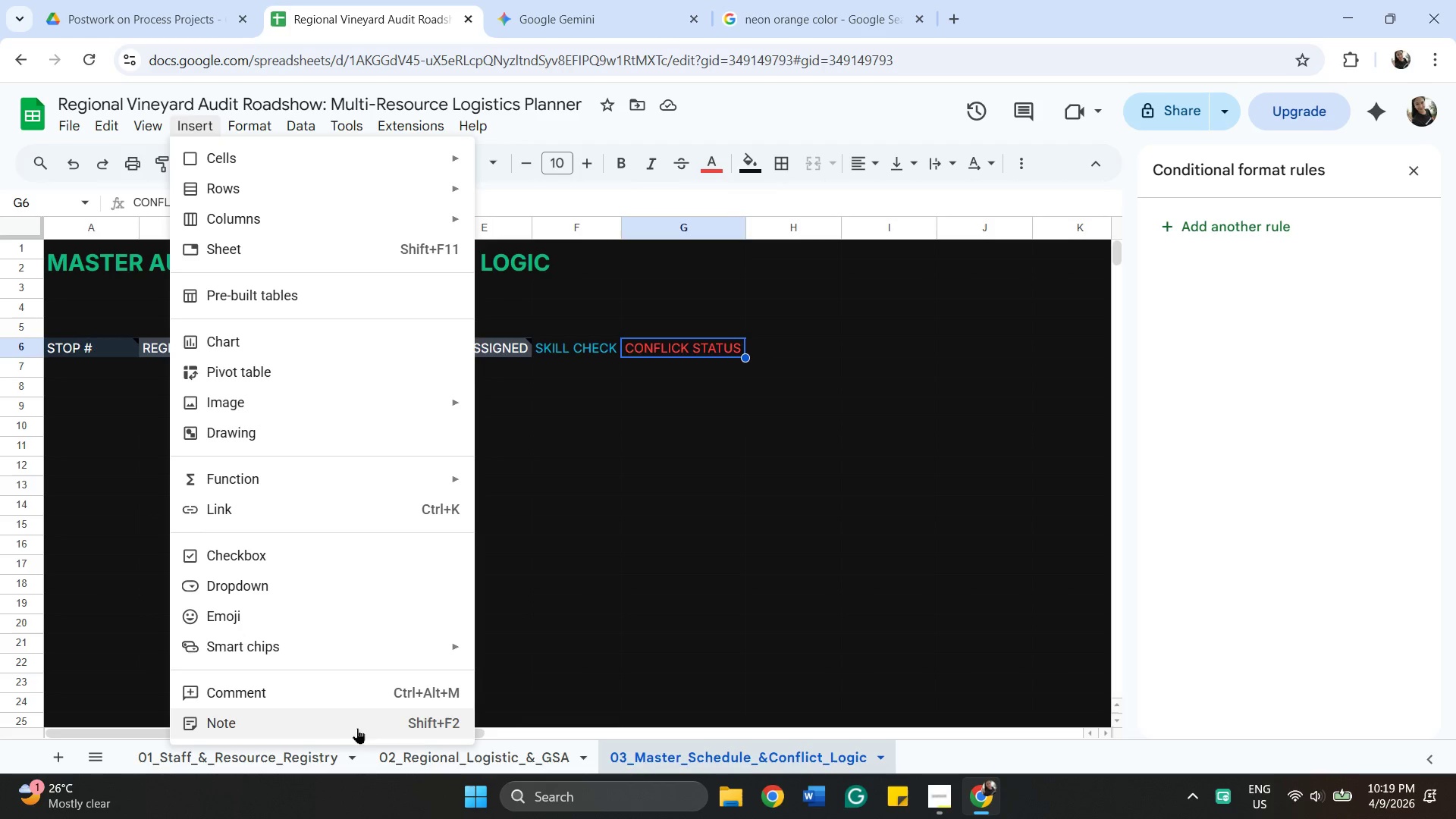 
left_click([361, 717])
 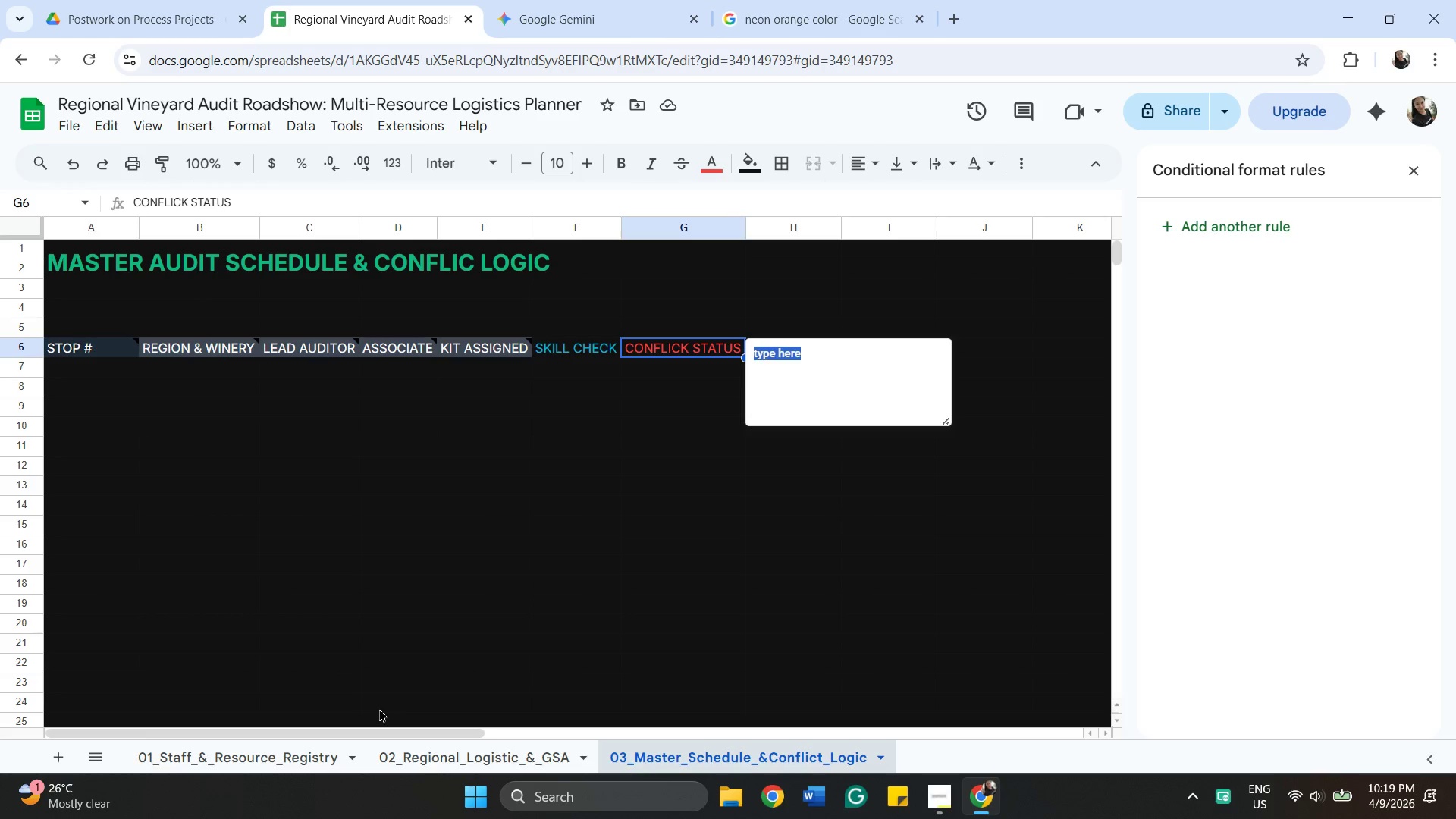 
type(Alerts for double bookingf)
key(Backspace)
key(Backspace)
type(g)
 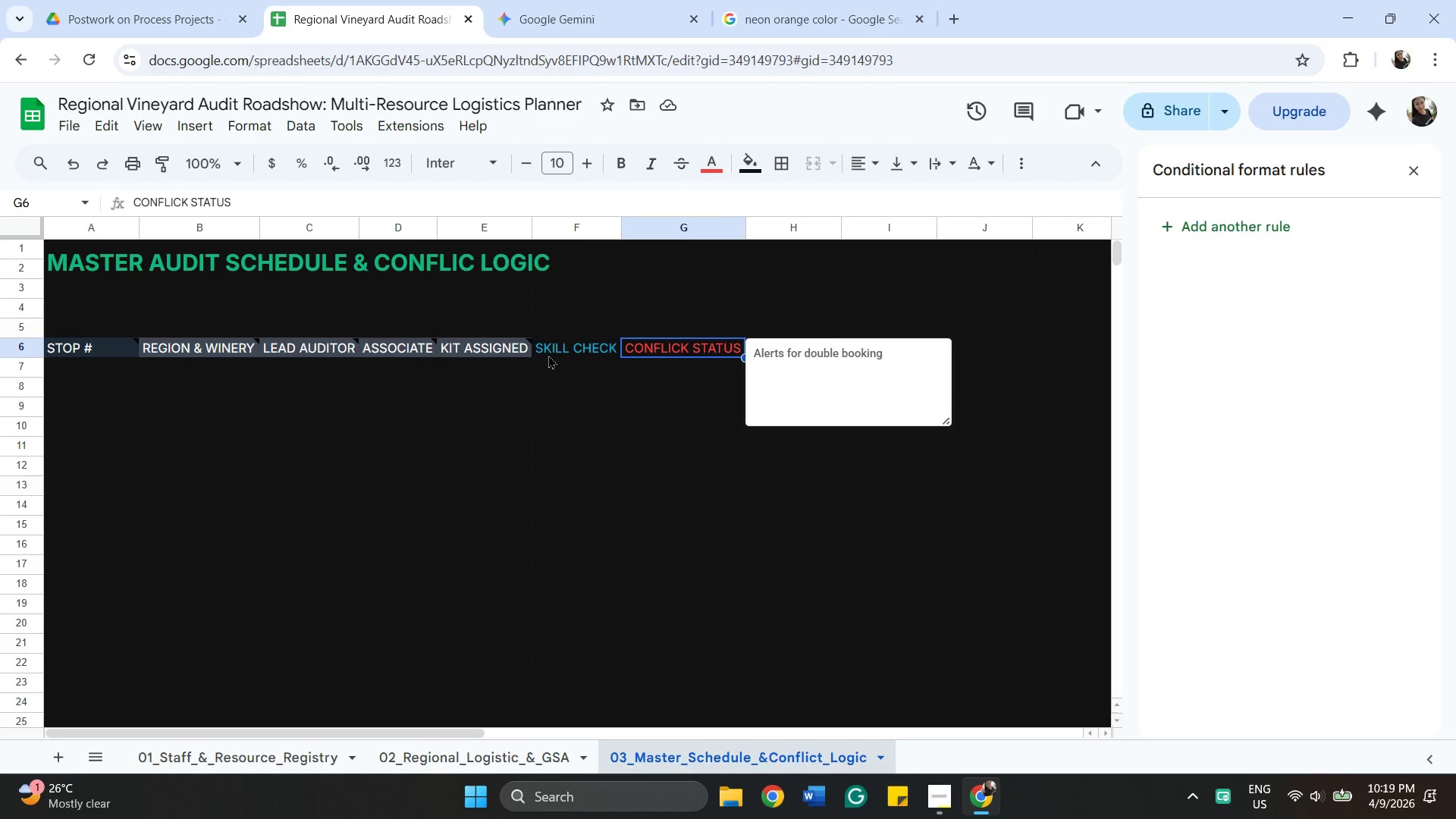 
left_click([562, 340])
 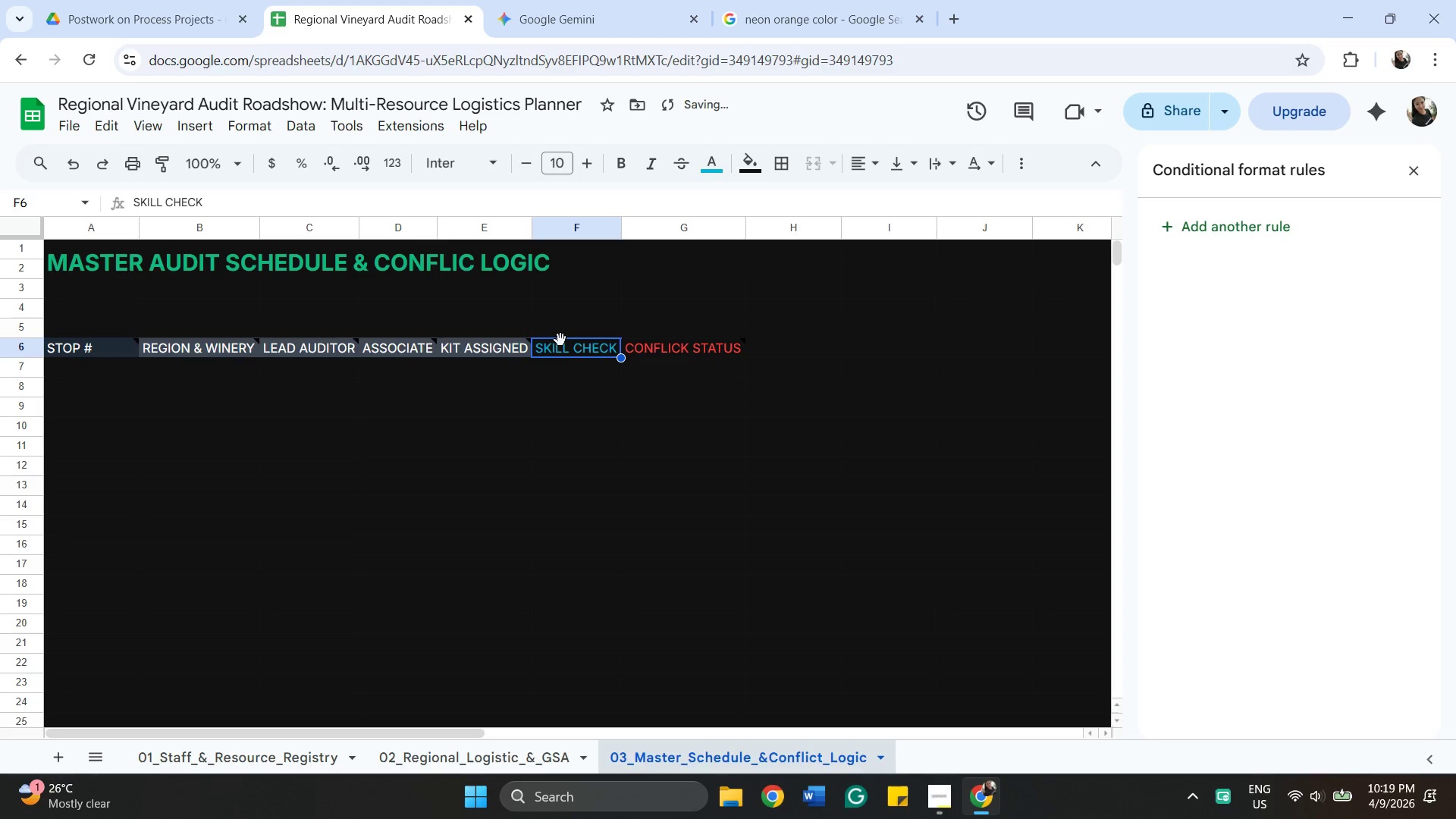 
type(Auto-verifies)
 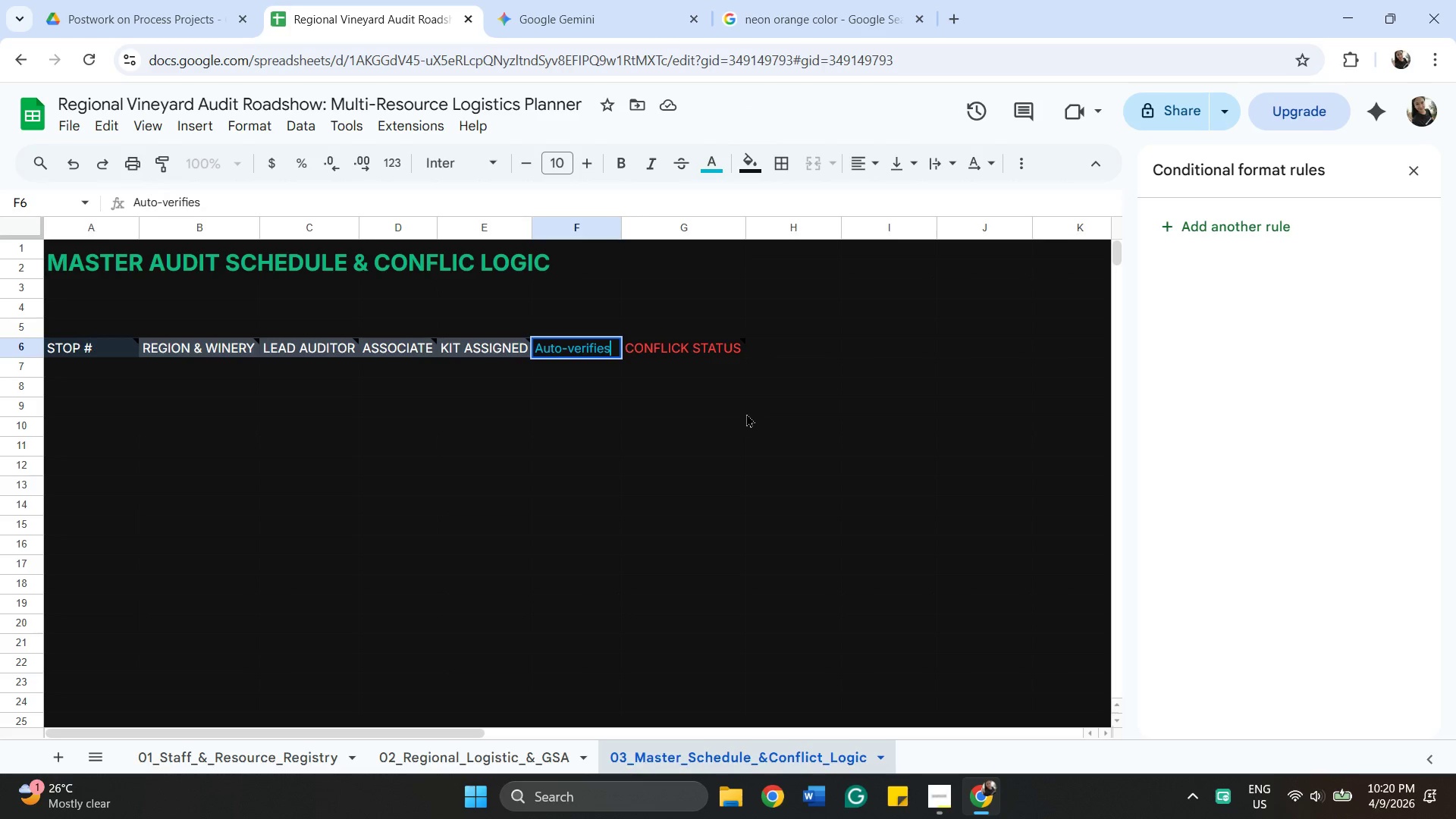 
left_click([740, 409])
 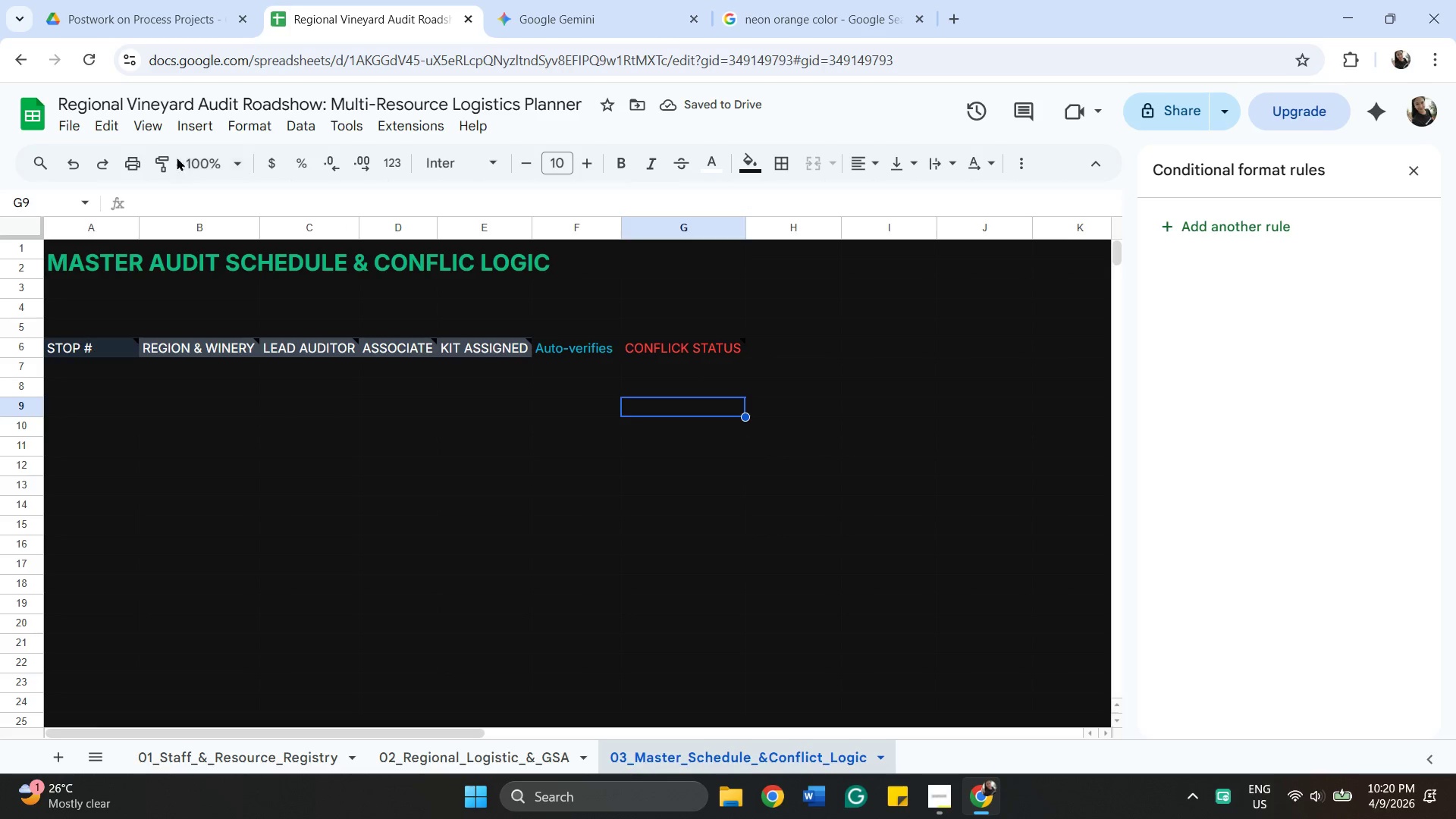 
left_click([77, 162])
 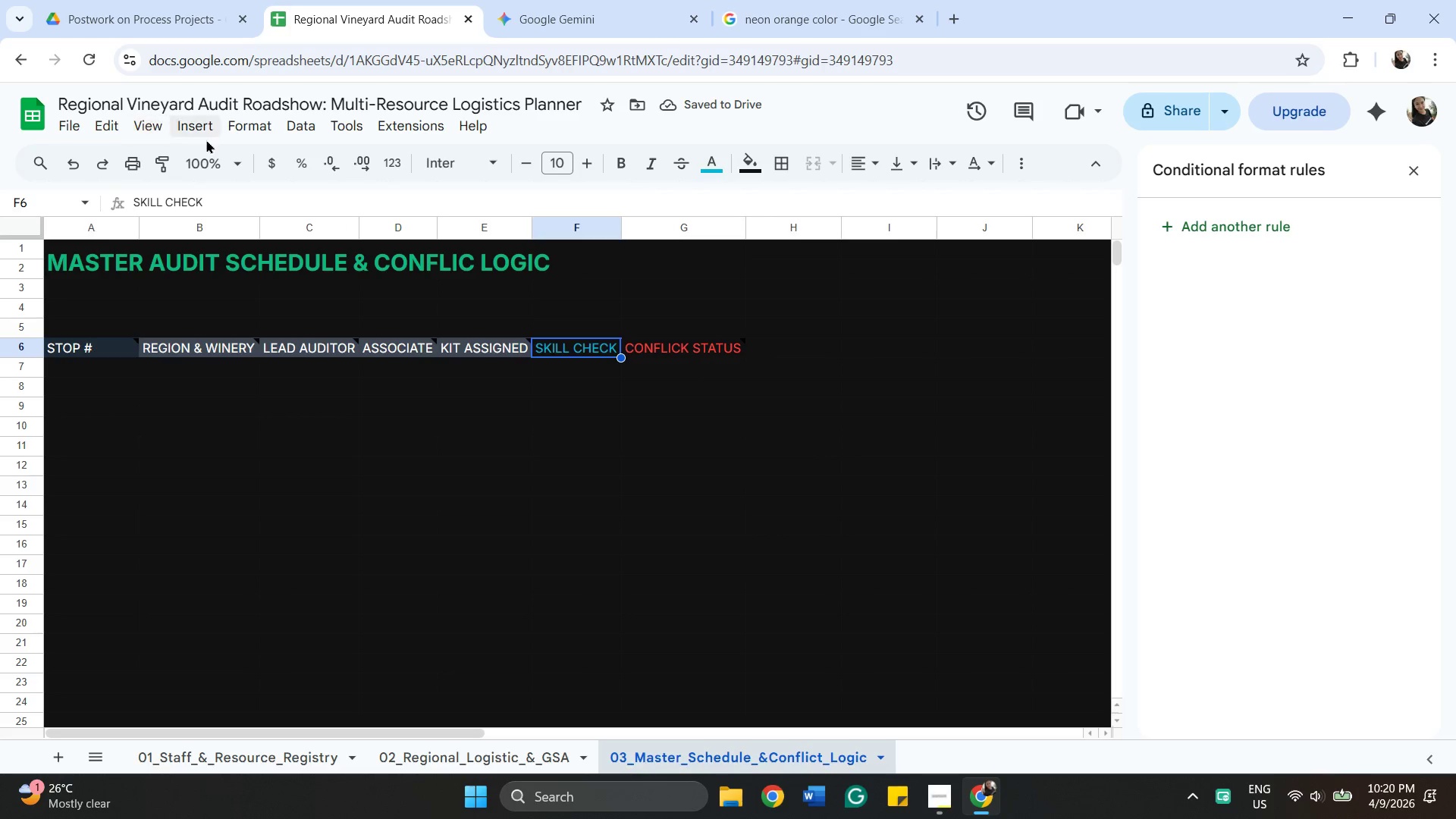 
left_click([196, 128])
 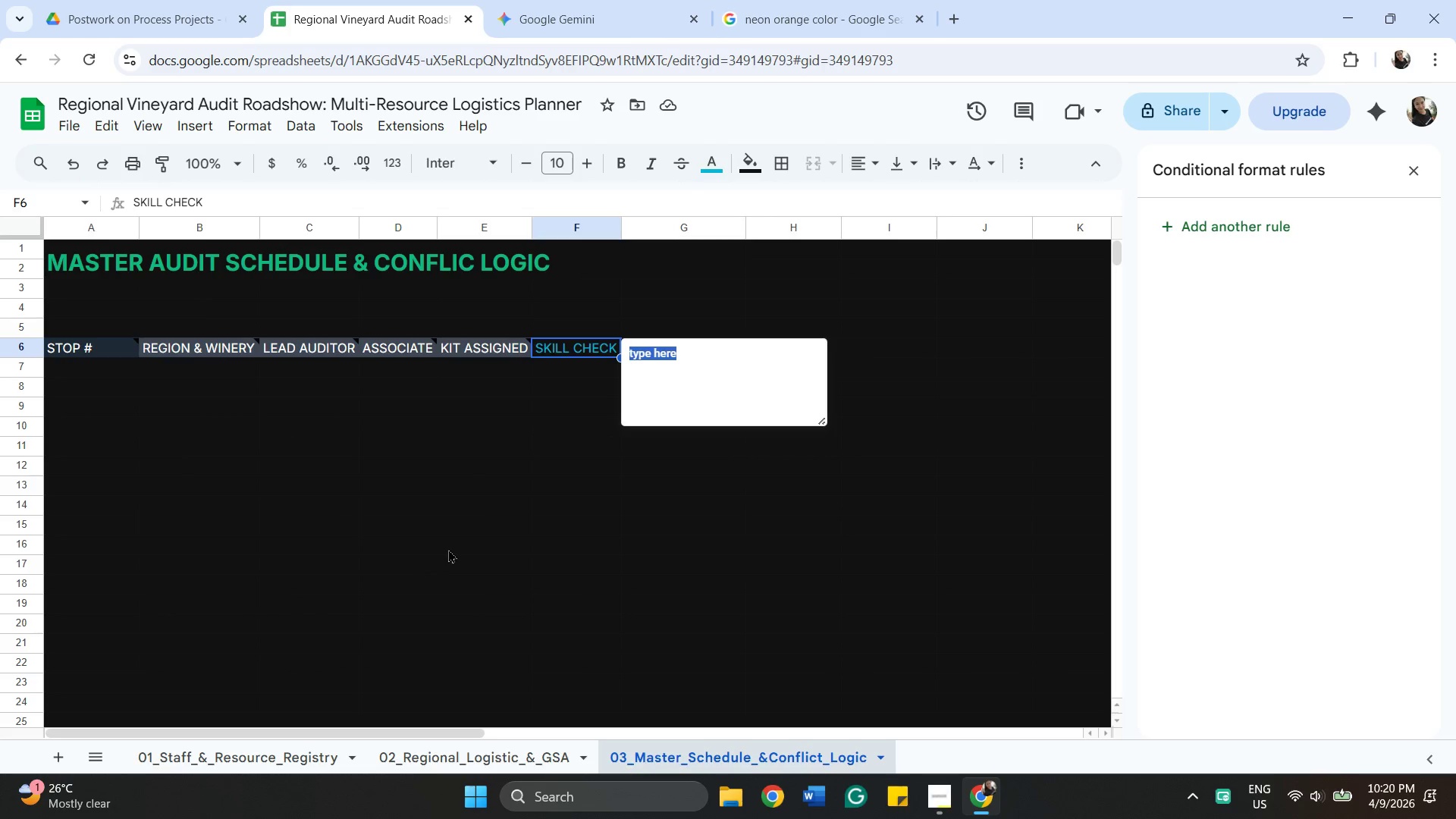 
type(Auto ve)
key(Backspace)
key(Backspace)
key(Backspace)
type(-verifies partner senoirity)
 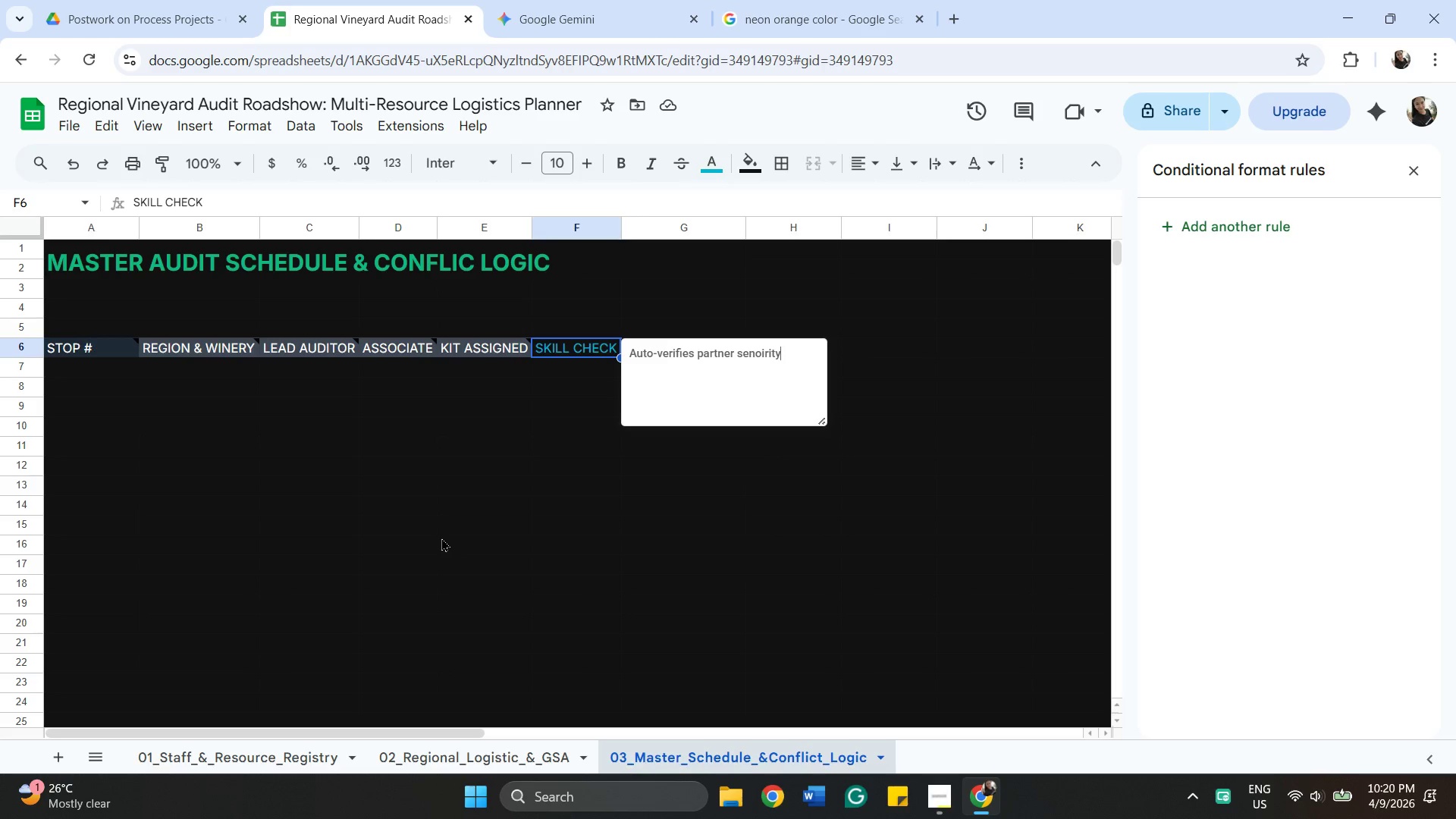 
wait(13.81)
 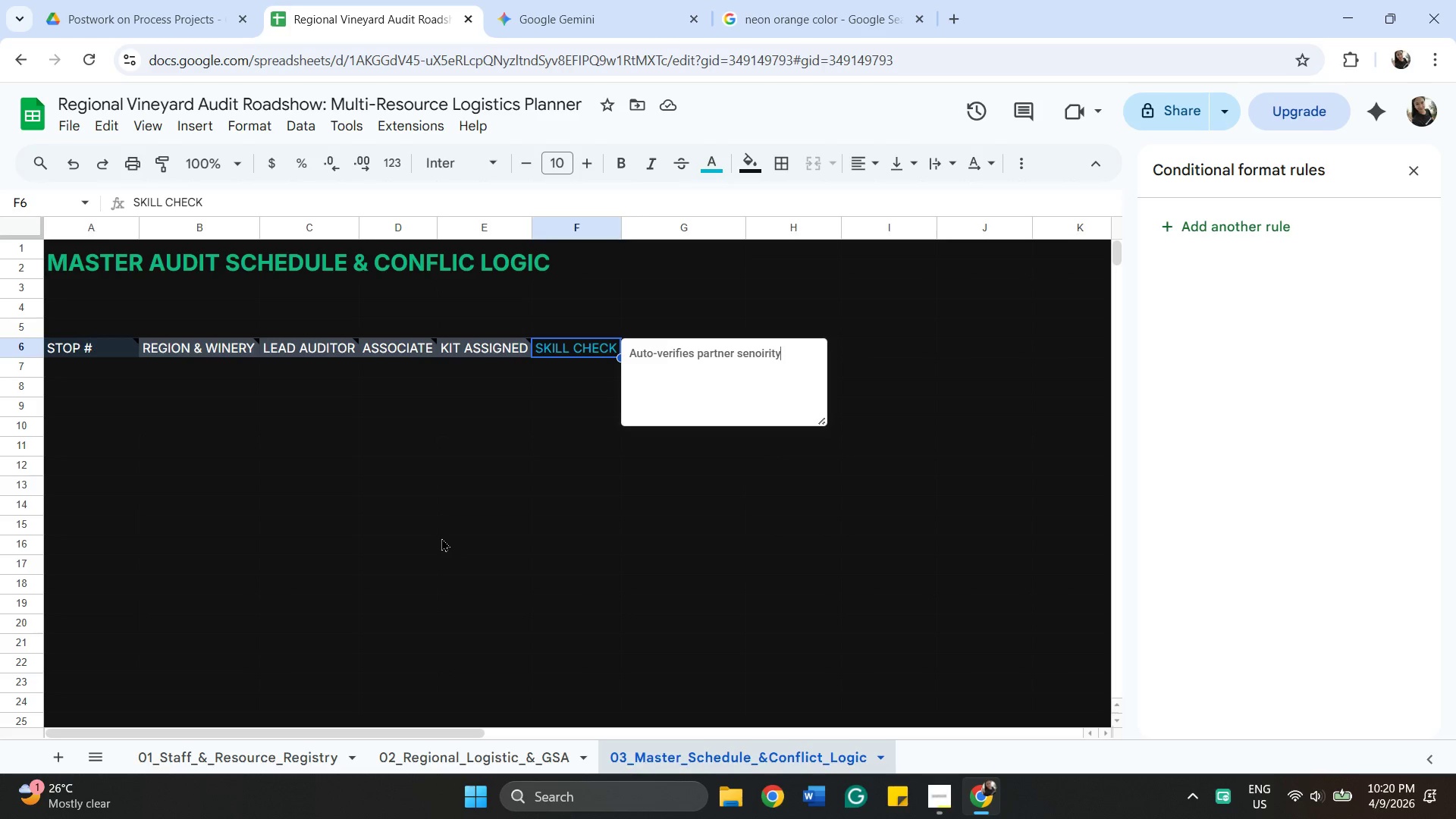 
left_click_drag(start_coordinate=[459, 736], to_coordinate=[425, 726])
 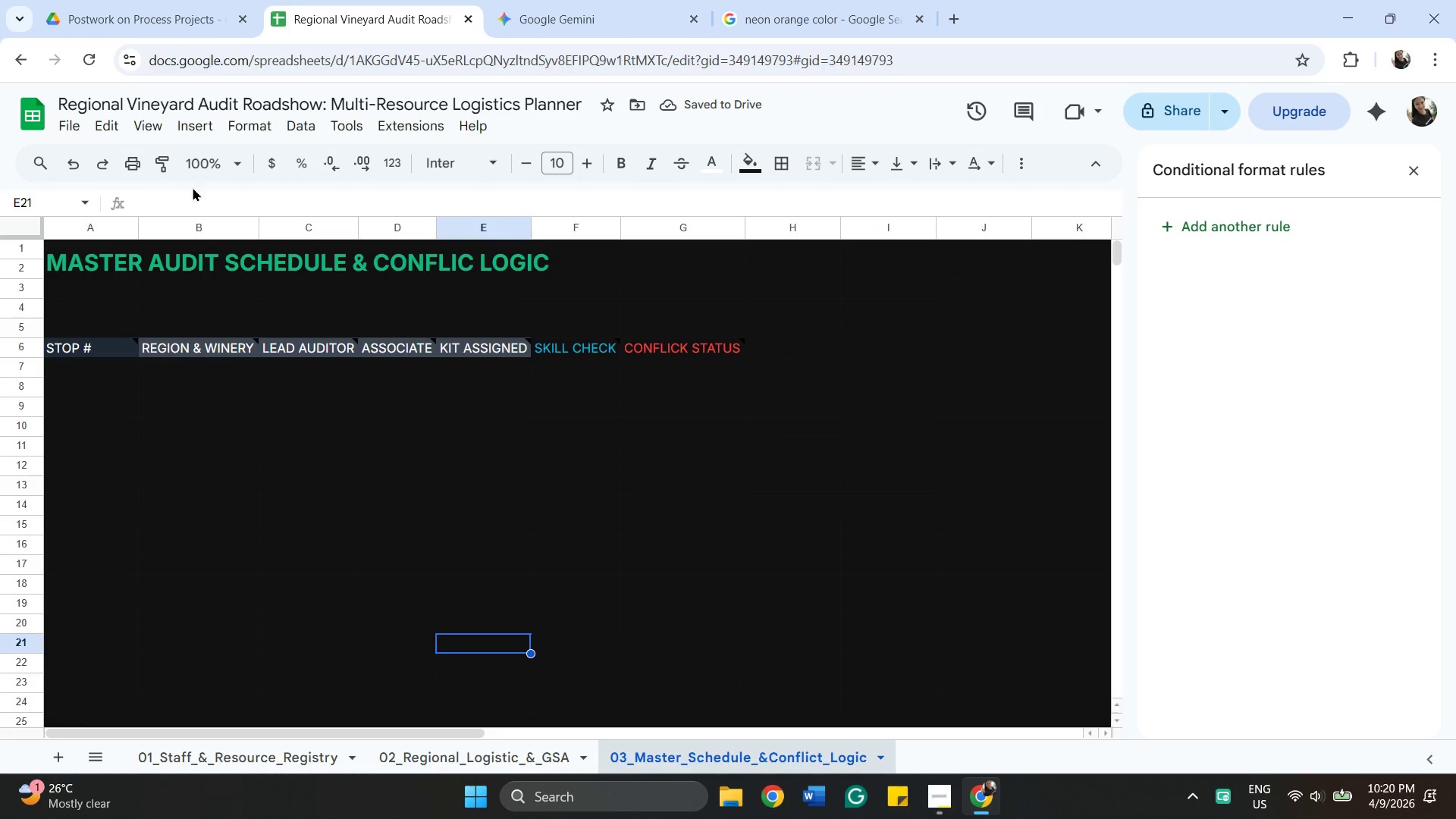 
mouse_move([243, 360])
 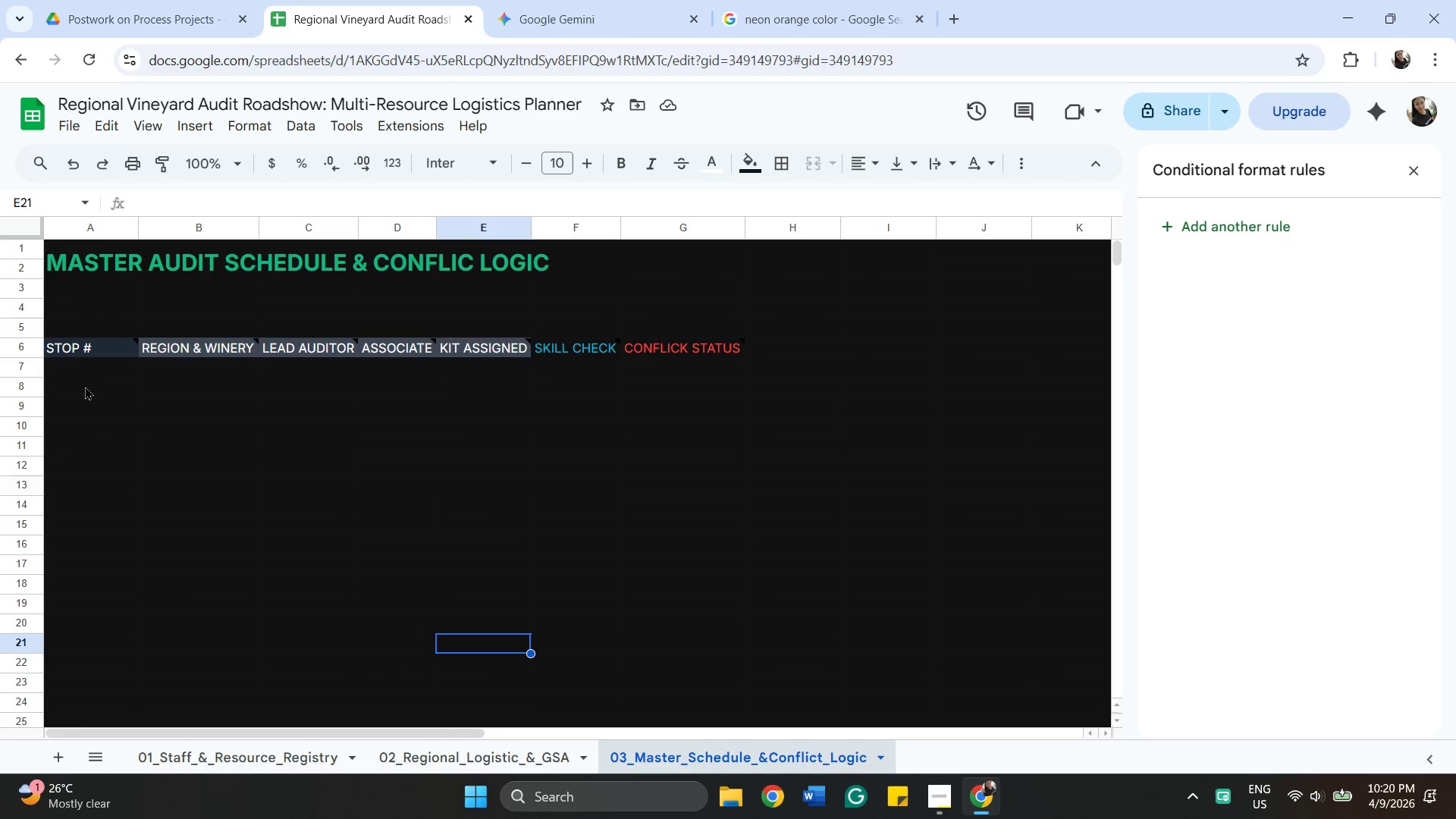 
left_click([66, 372])
 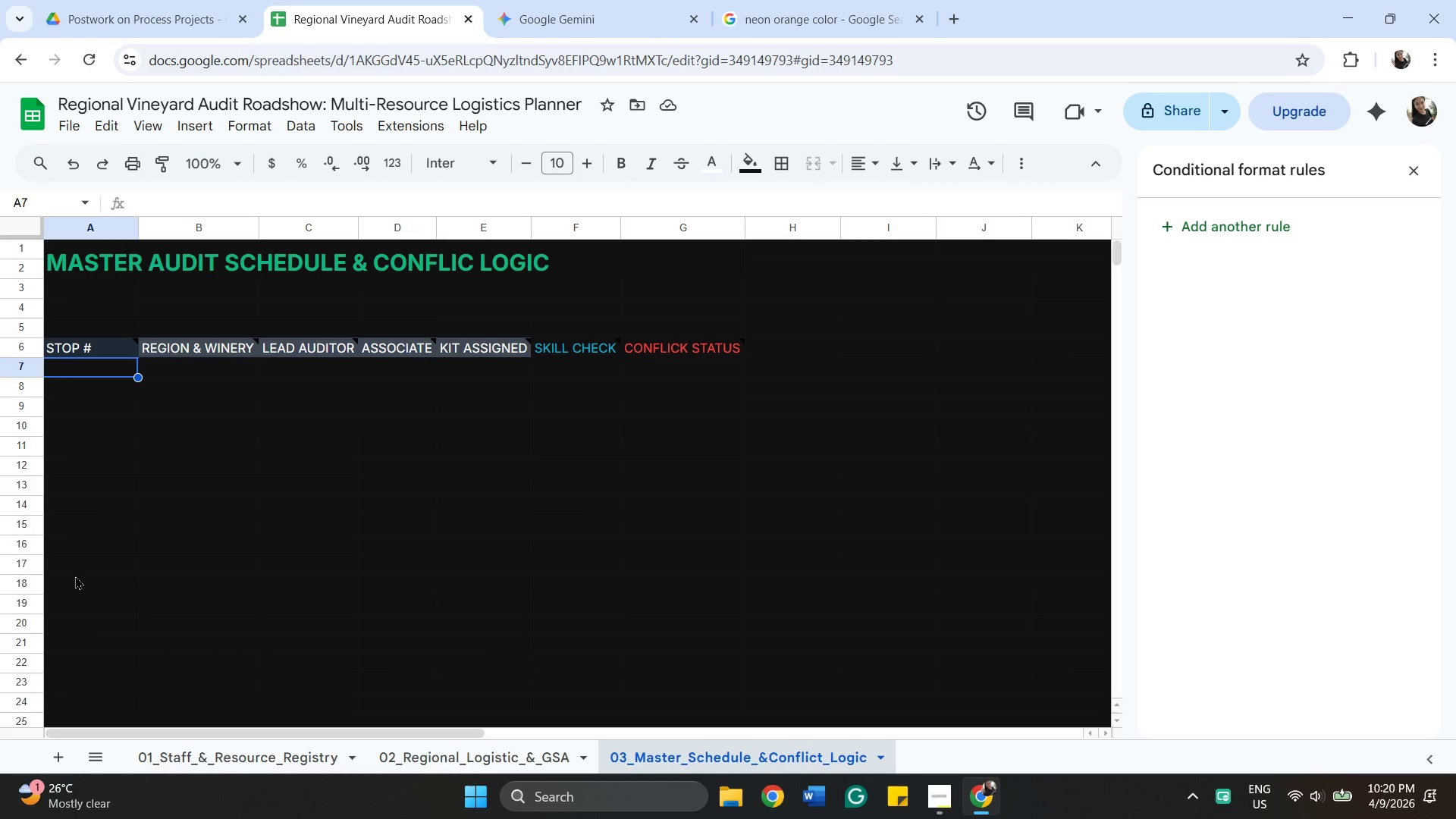 
key(Shift+ShiftLeft)
 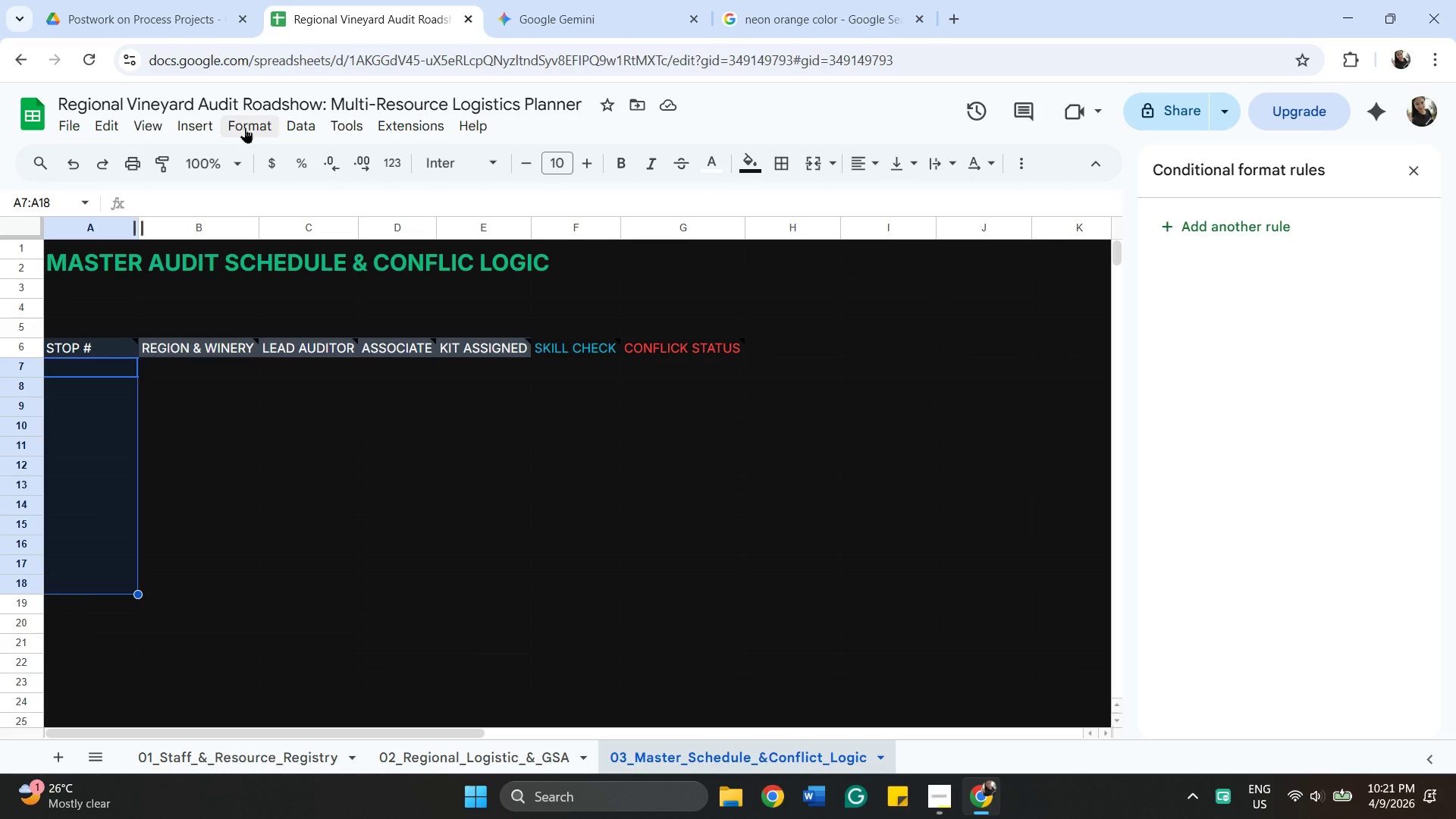 
right_click([109, 477])
 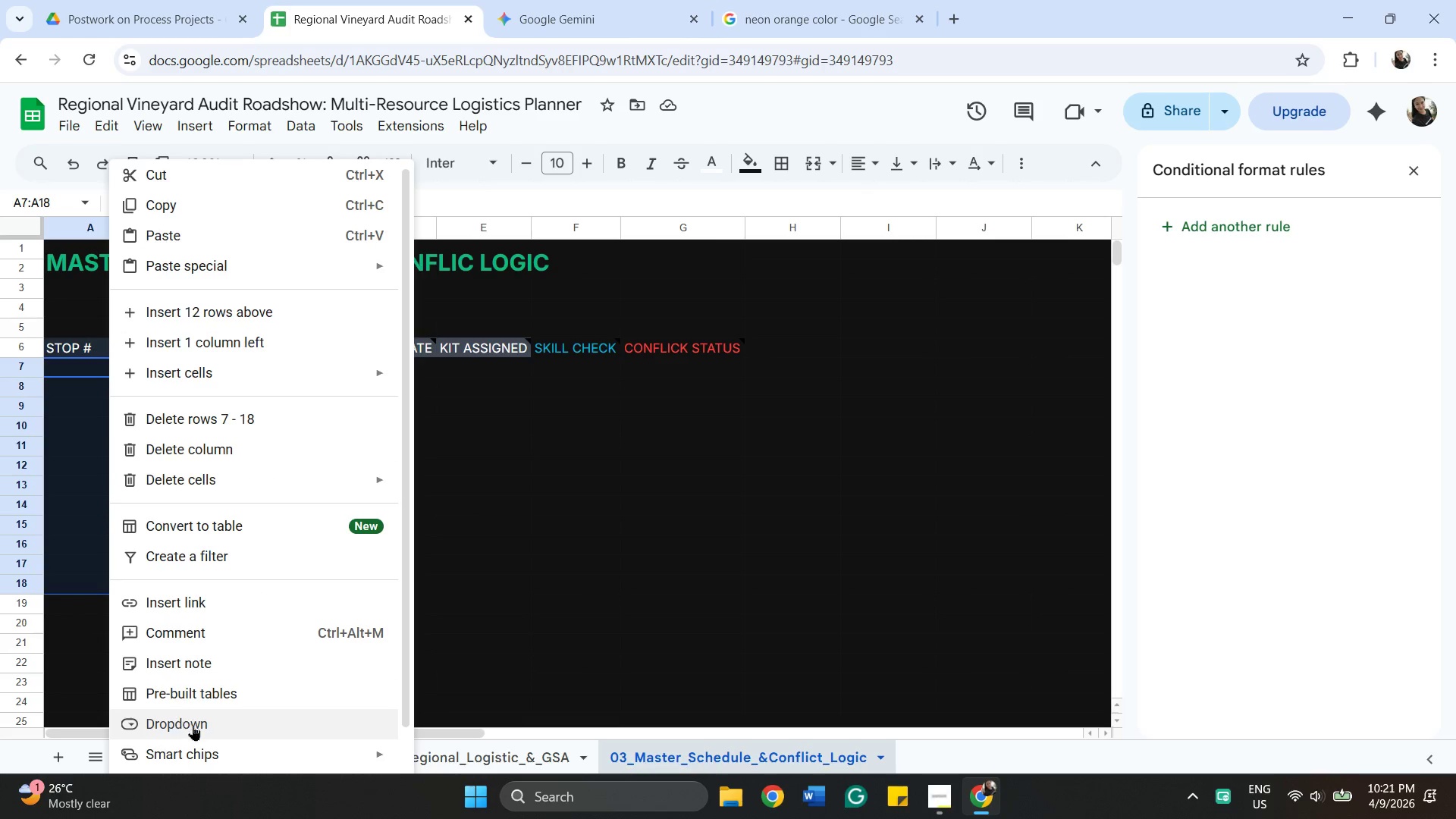 
left_click([193, 726])
 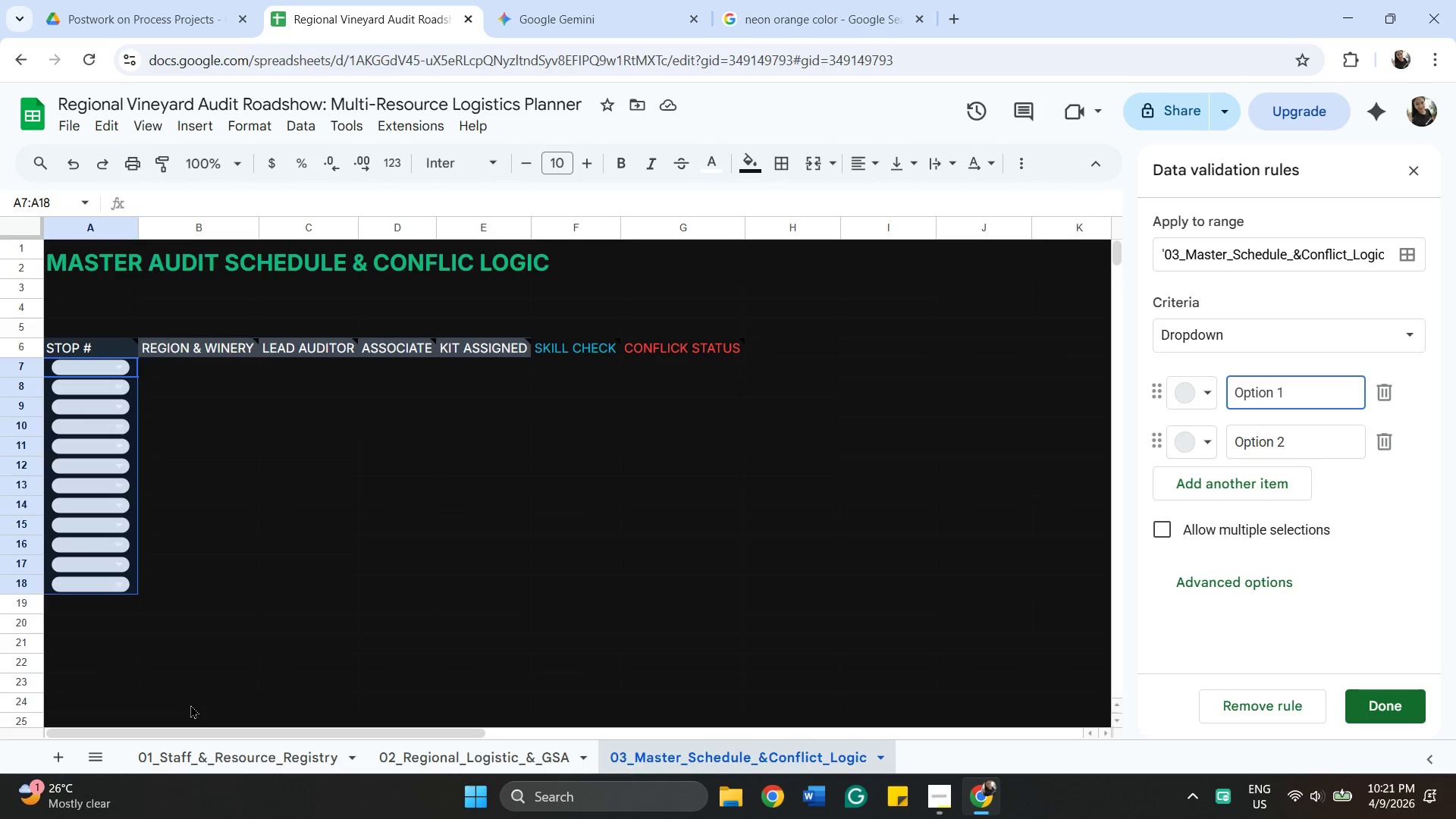 
wait(12.42)
 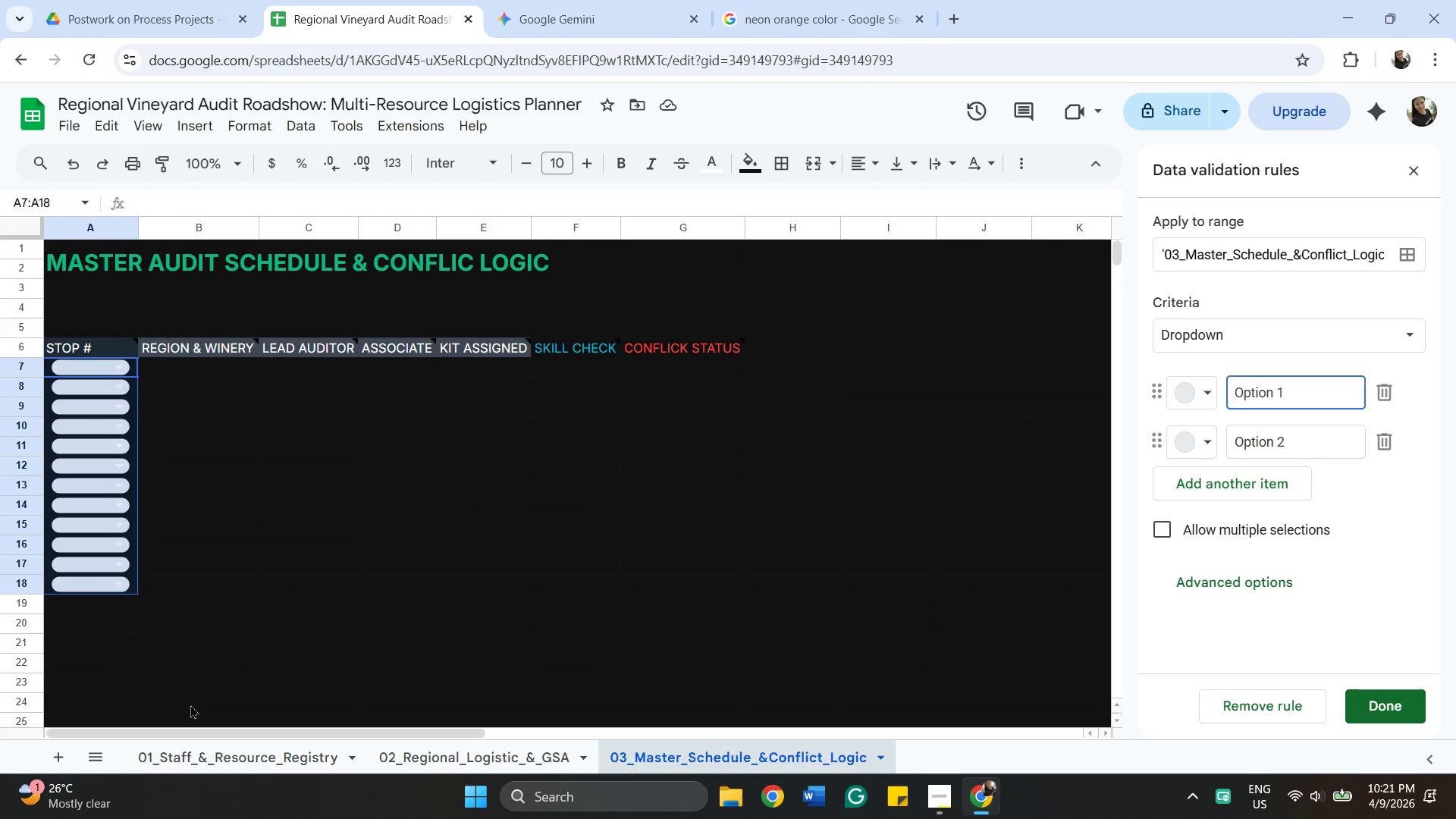 
left_click([1329, 336])
 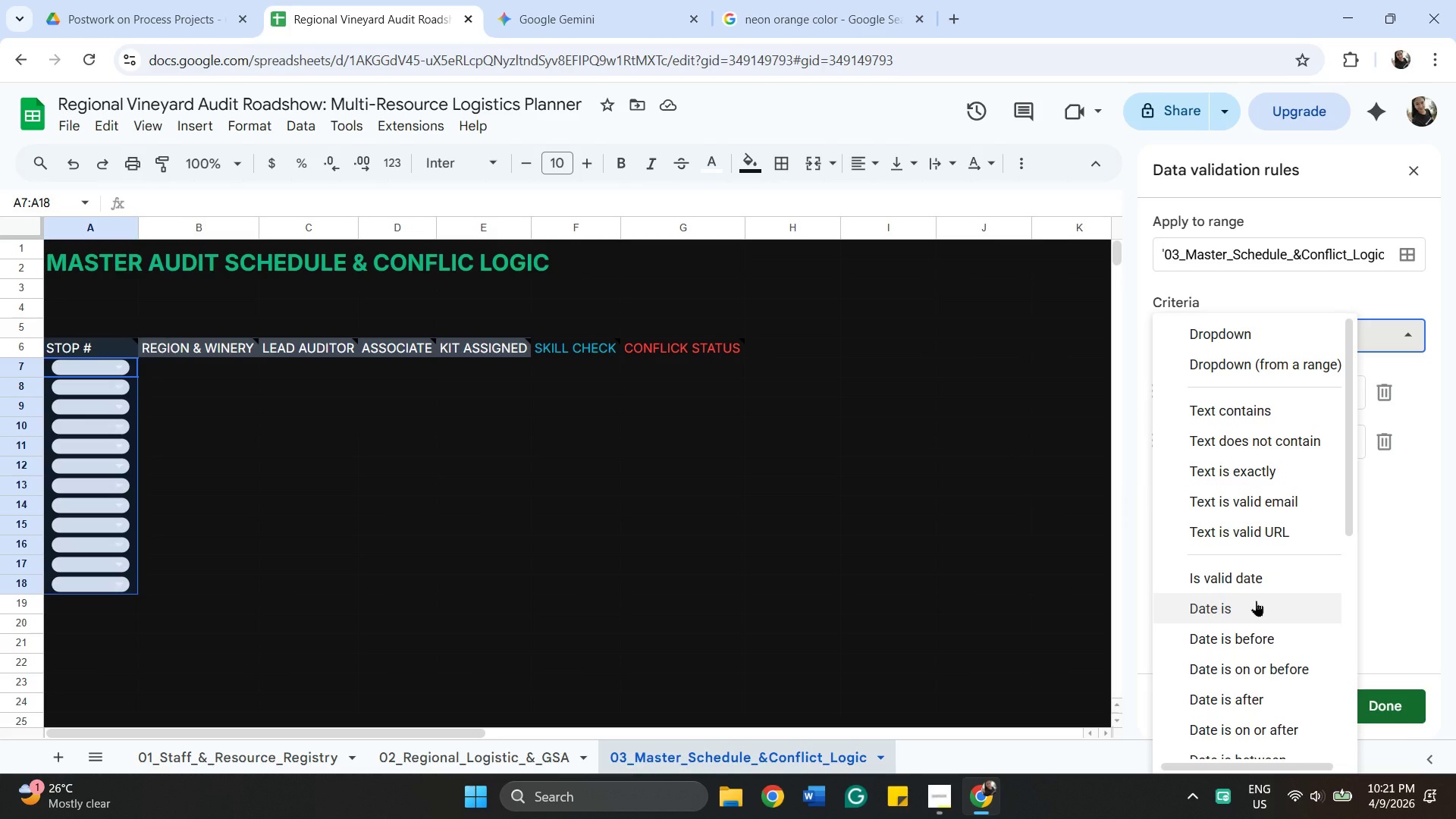 
scroll: coordinate [1256, 601], scroll_direction: down, amount: 7.0
 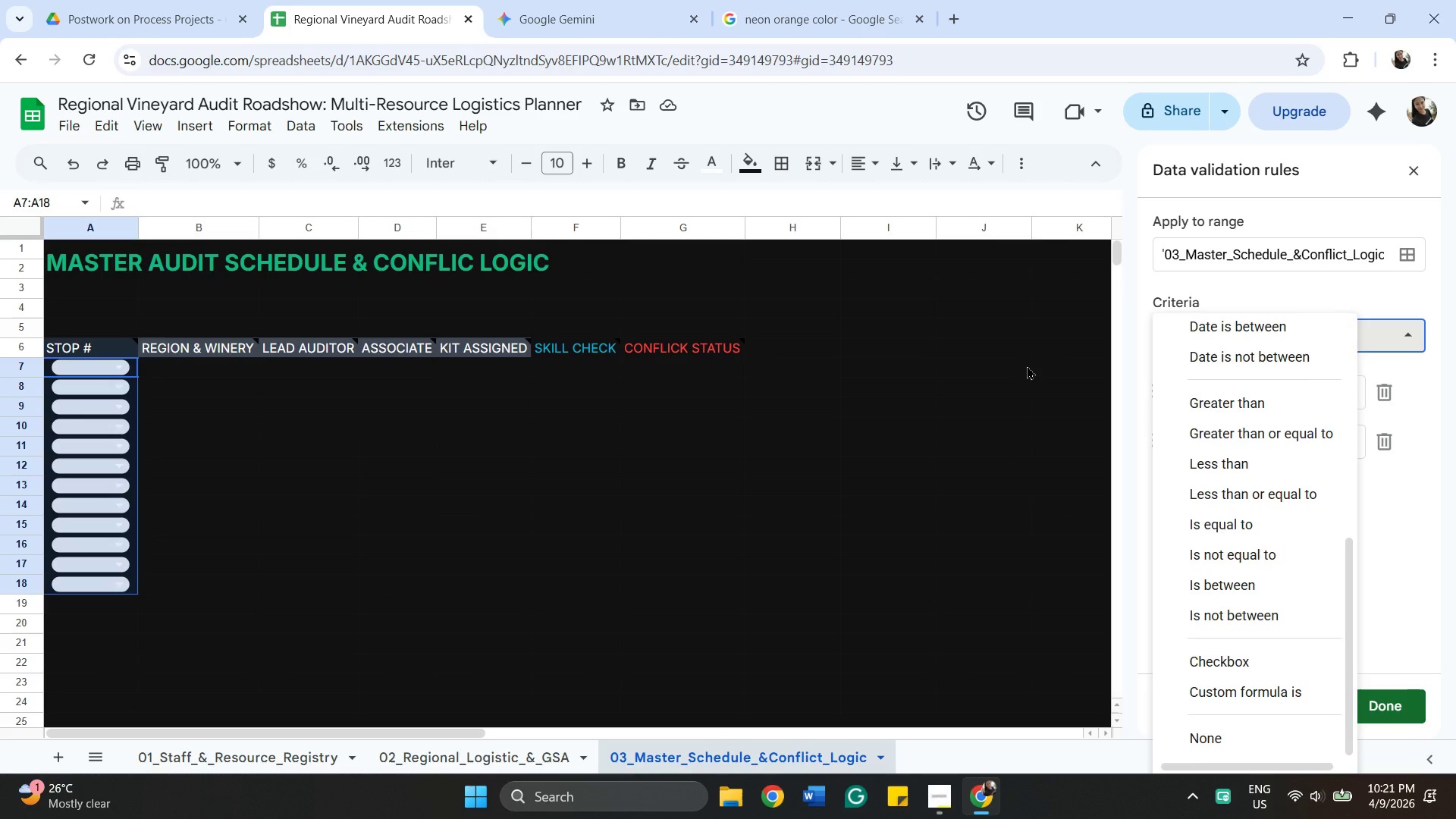 
wait(8.61)
 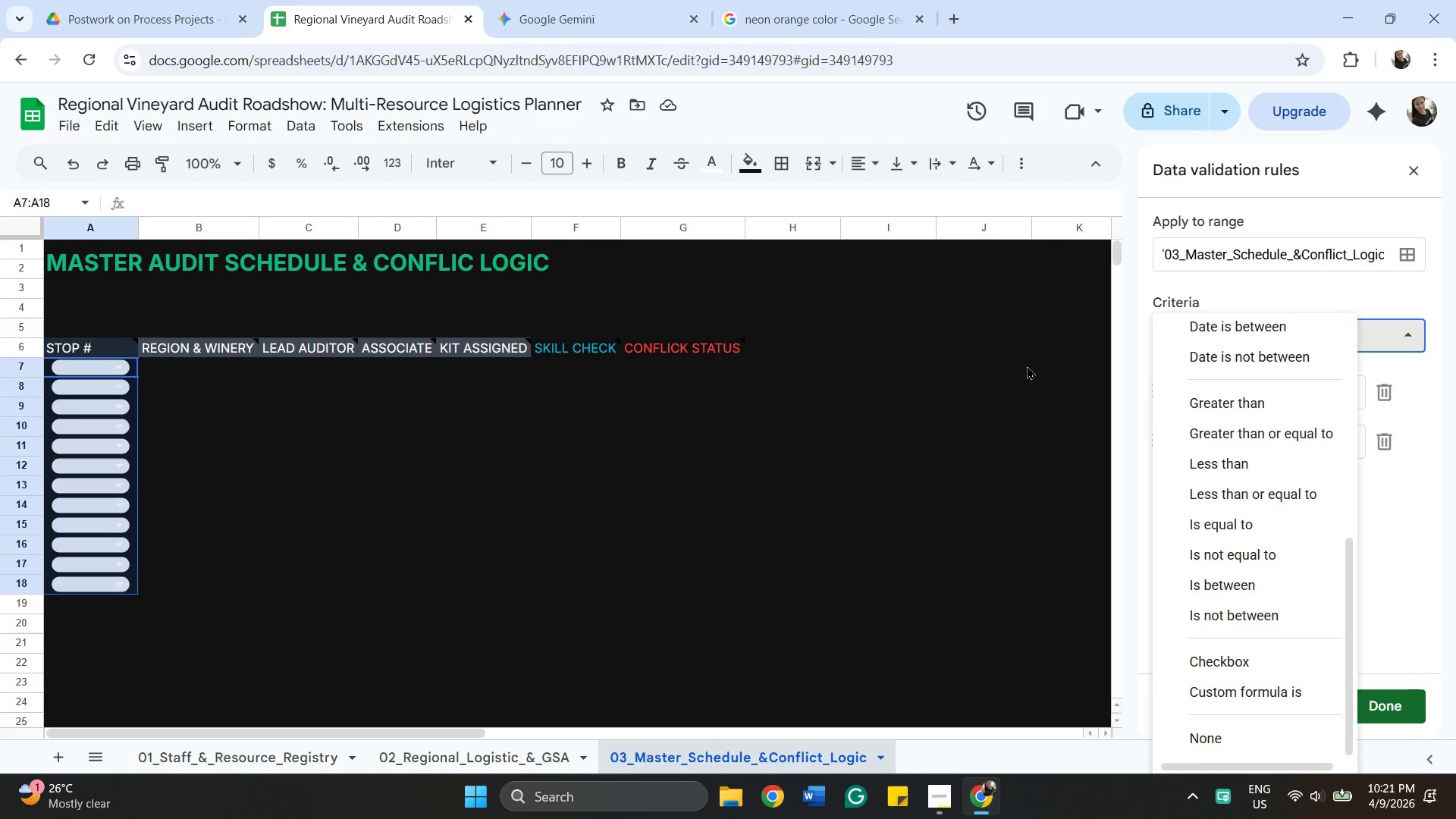 
scroll: coordinate [1243, 470], scroll_direction: up, amount: 4.0
 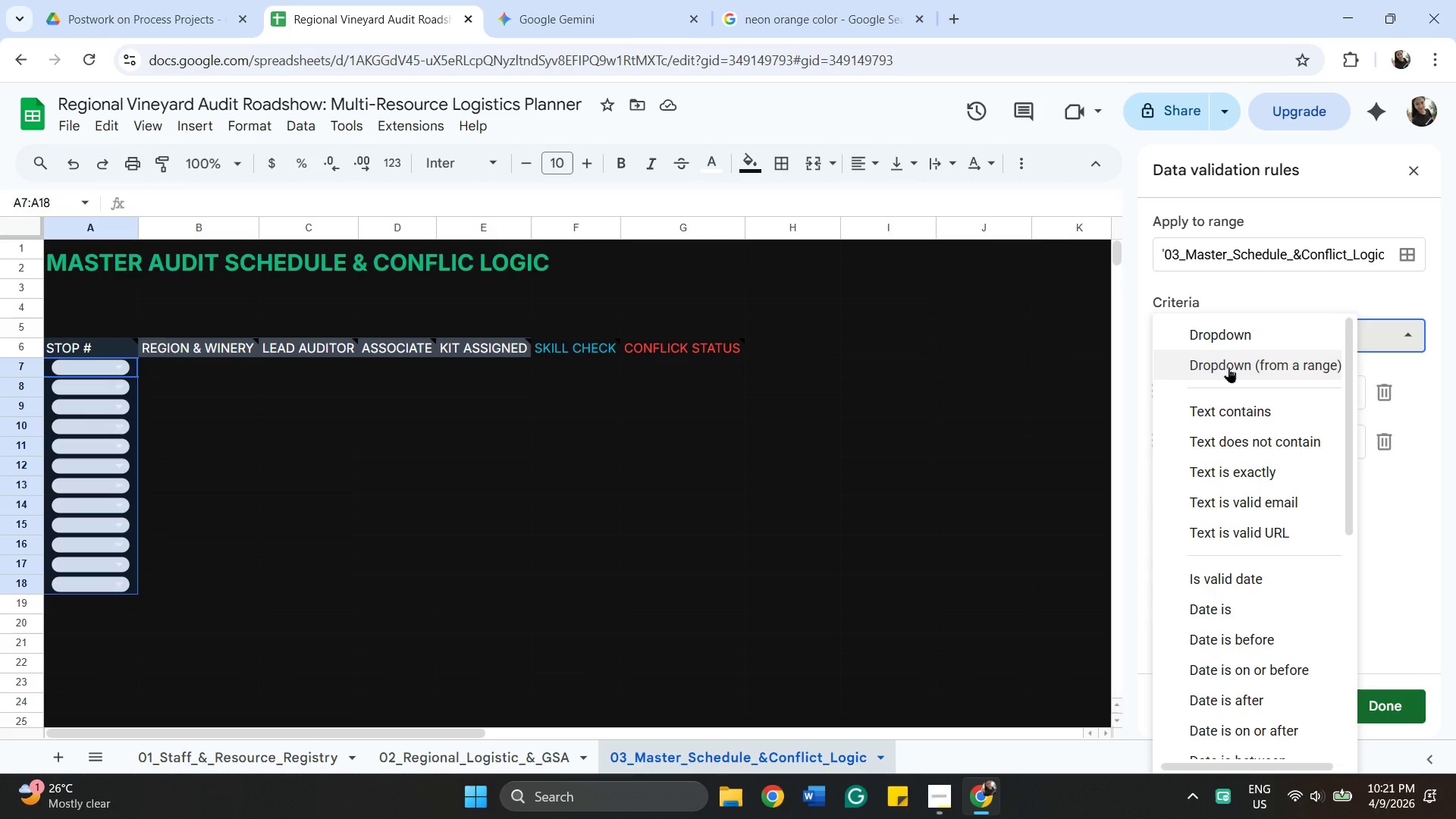 
left_click([1228, 367])
 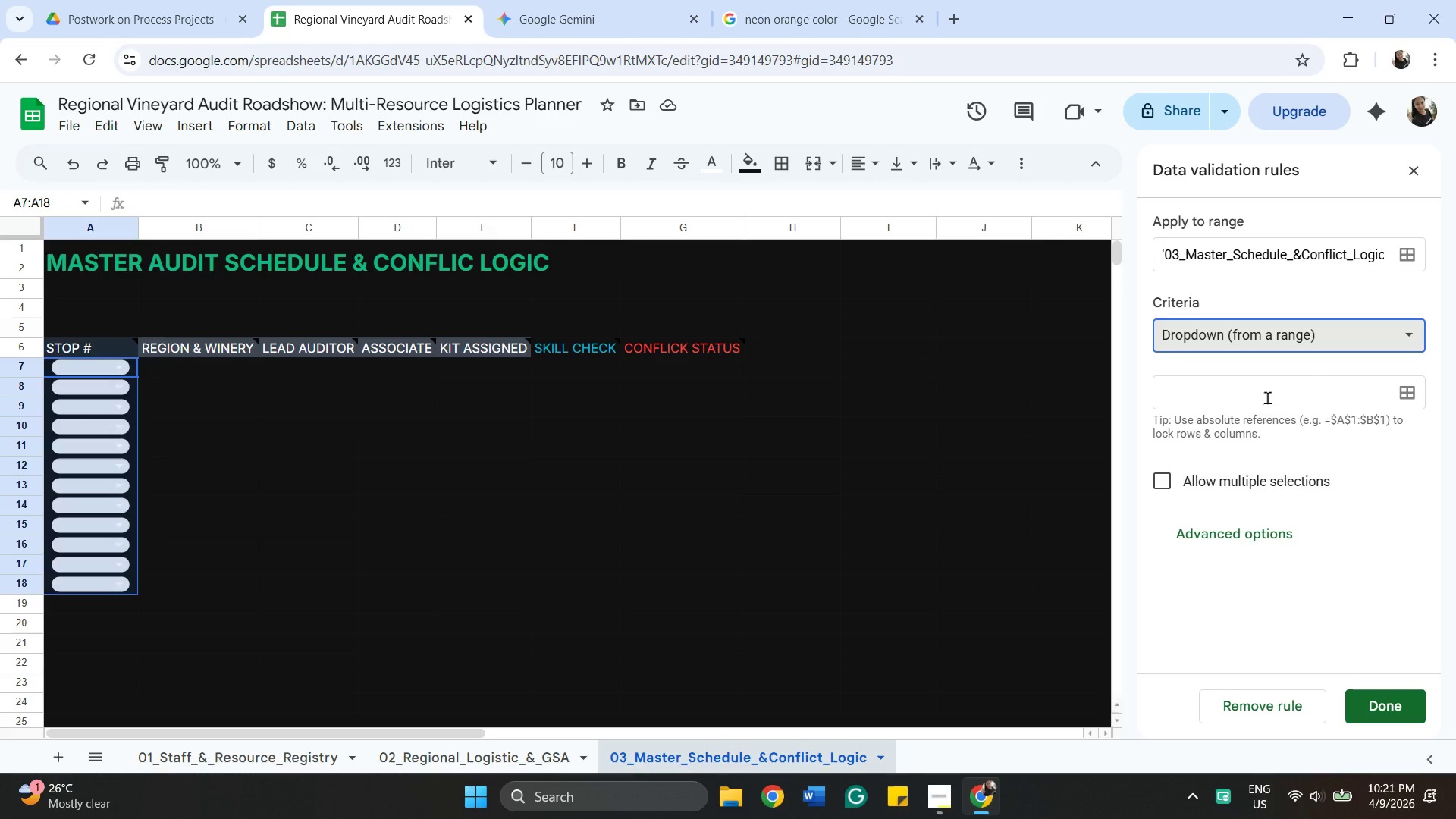 
wait(8.72)
 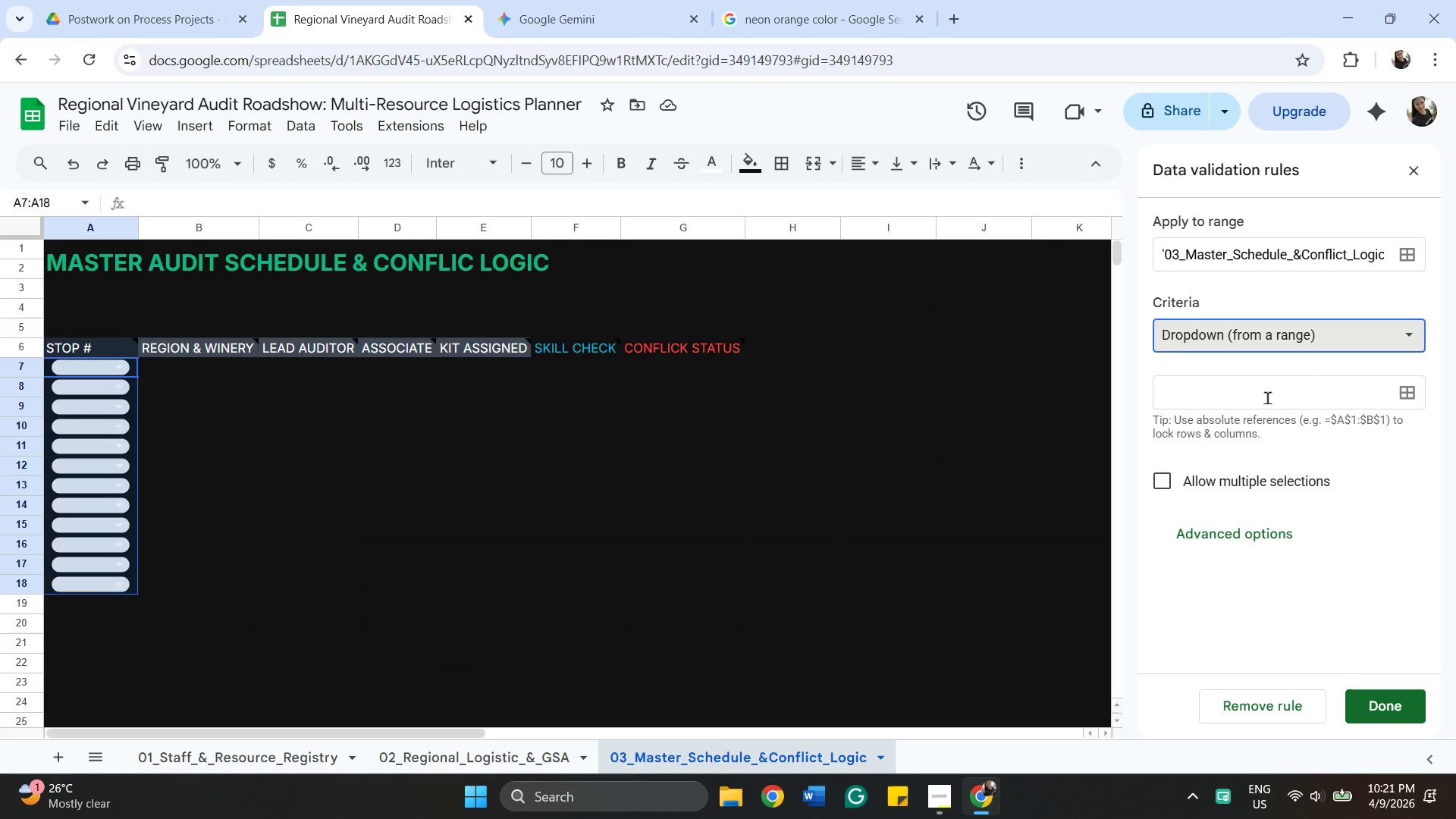 
left_click([1412, 391])
 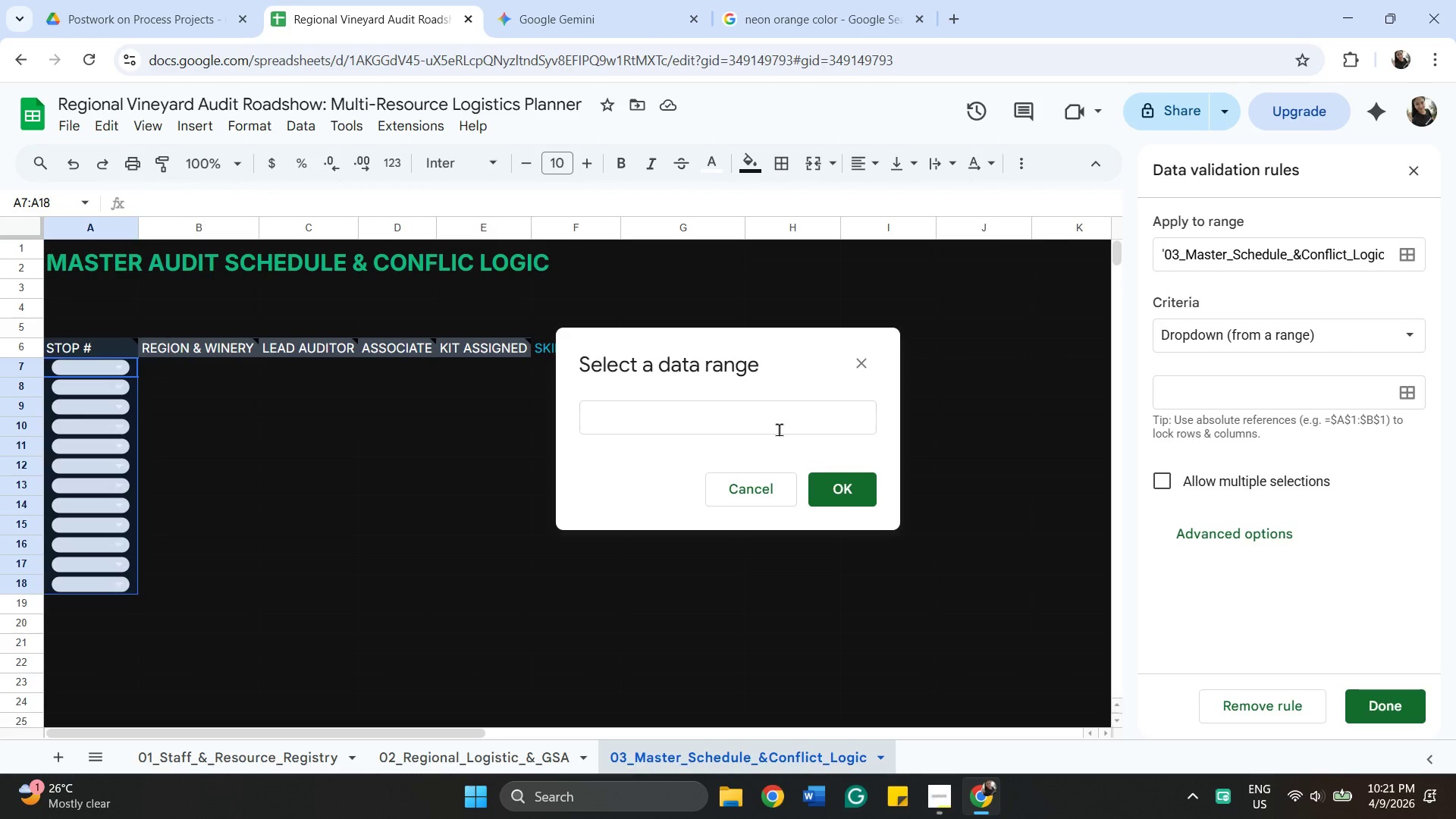 
left_click([777, 425])
 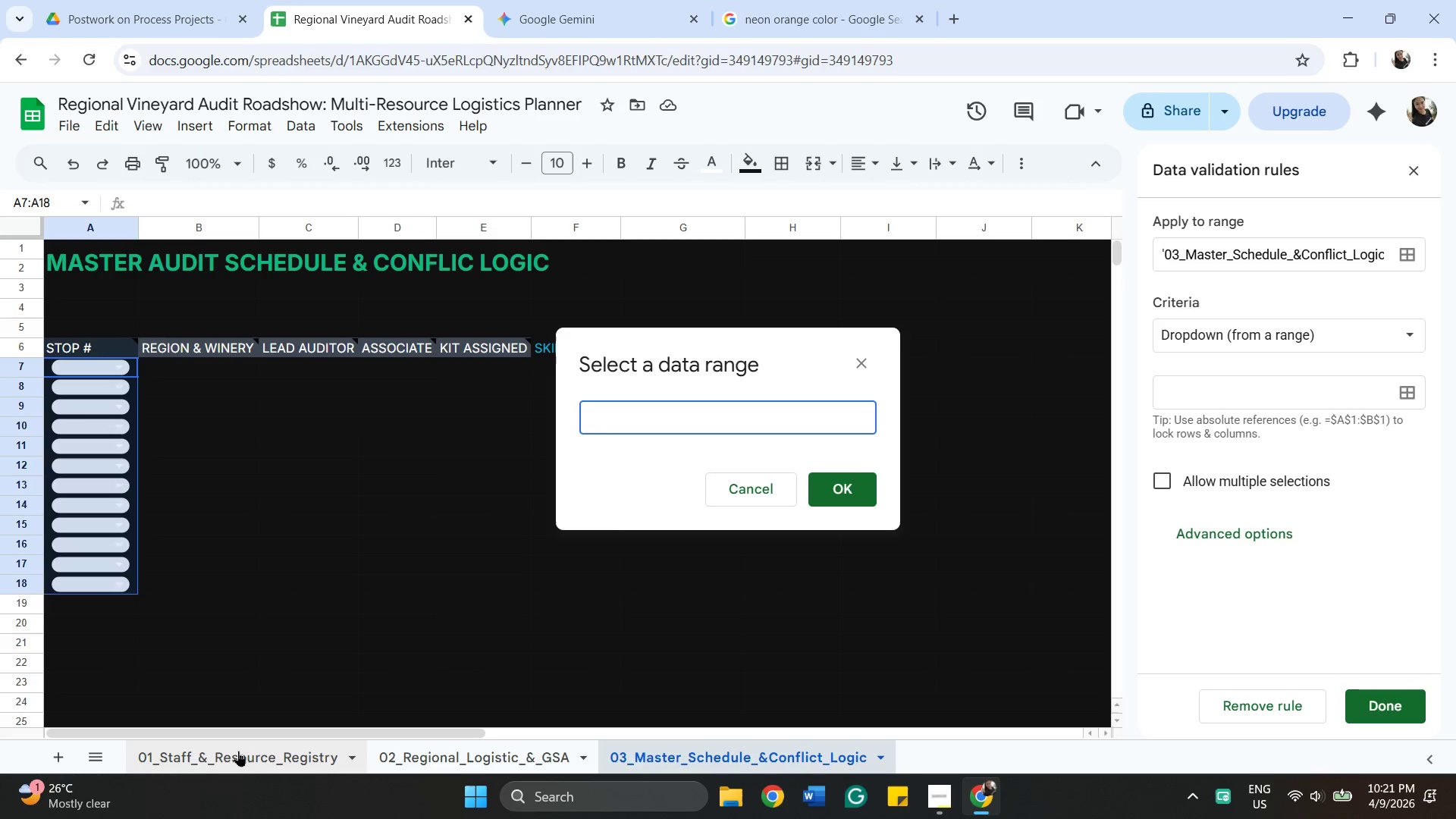 
wait(7.81)
 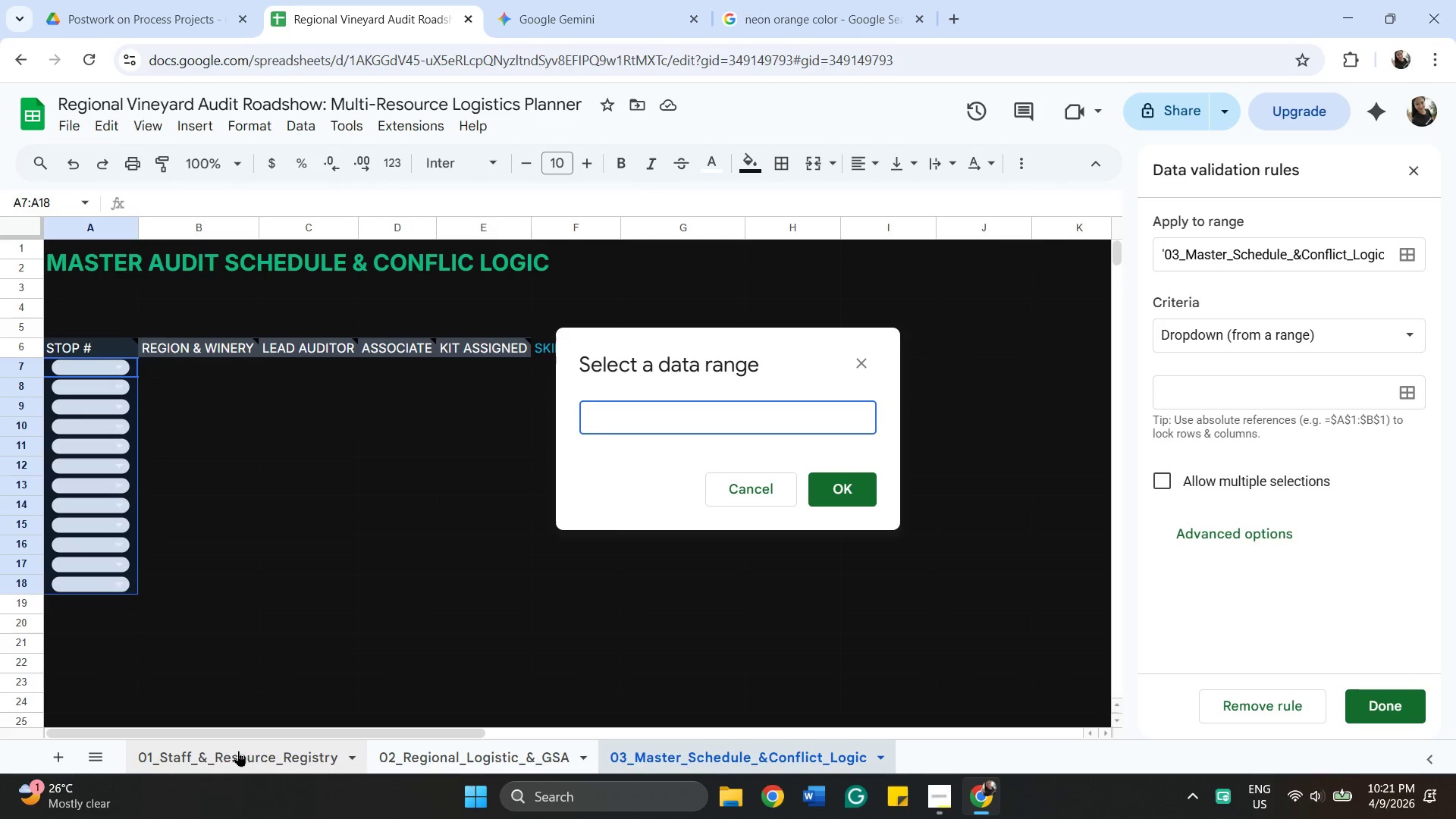 
left_click([419, 759])
 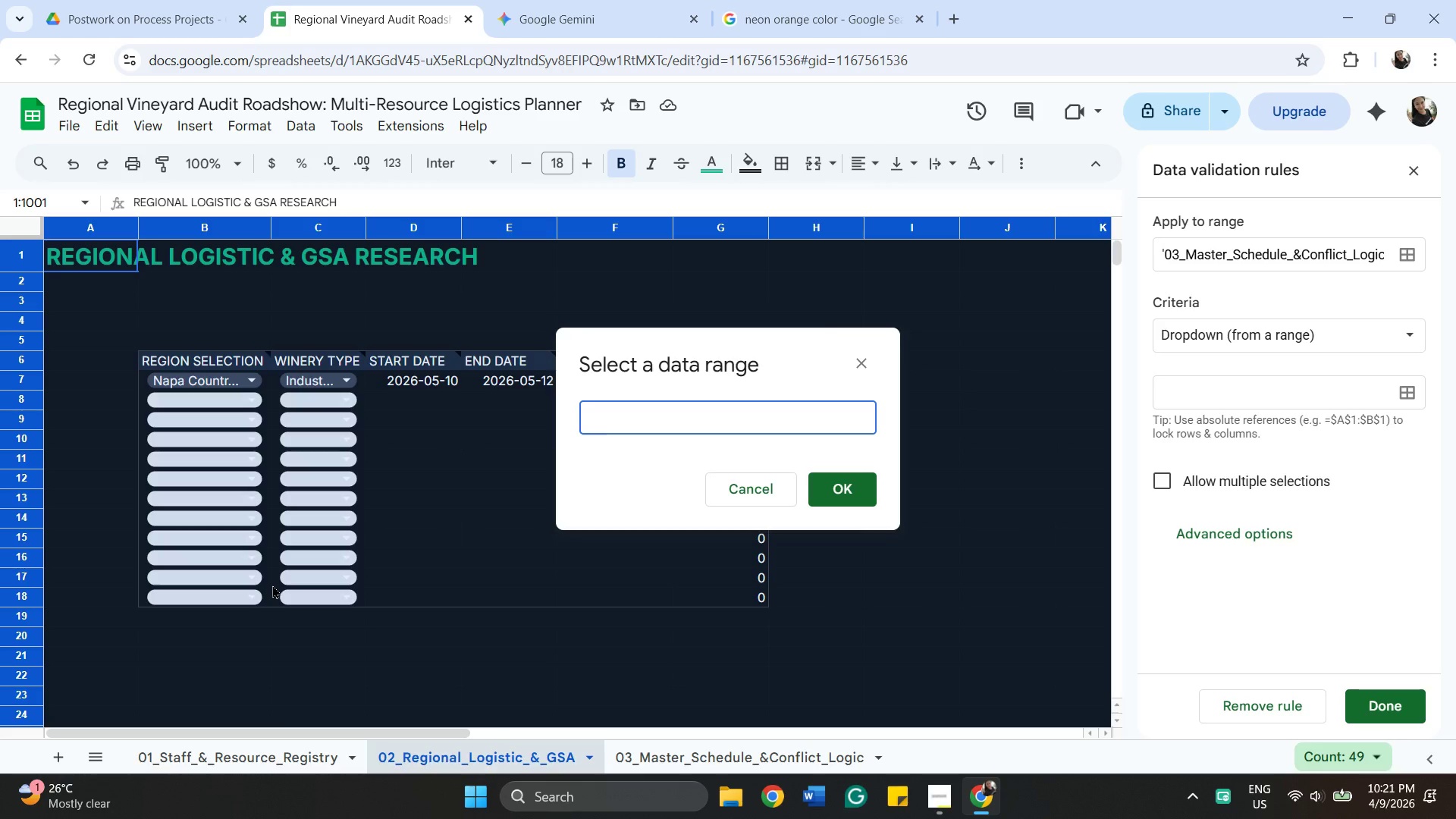 
wait(10.5)
 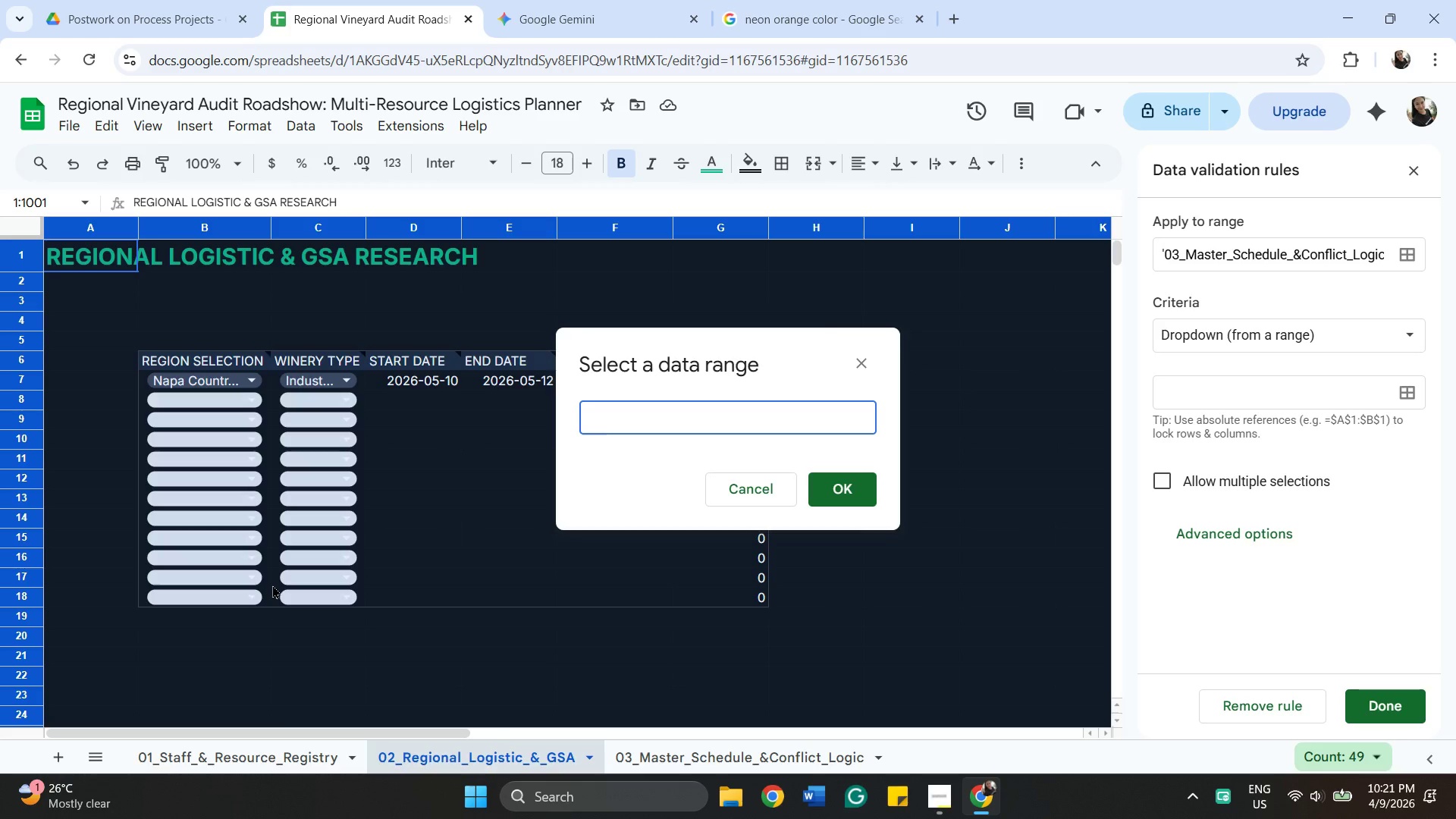 
left_click([100, 382])
 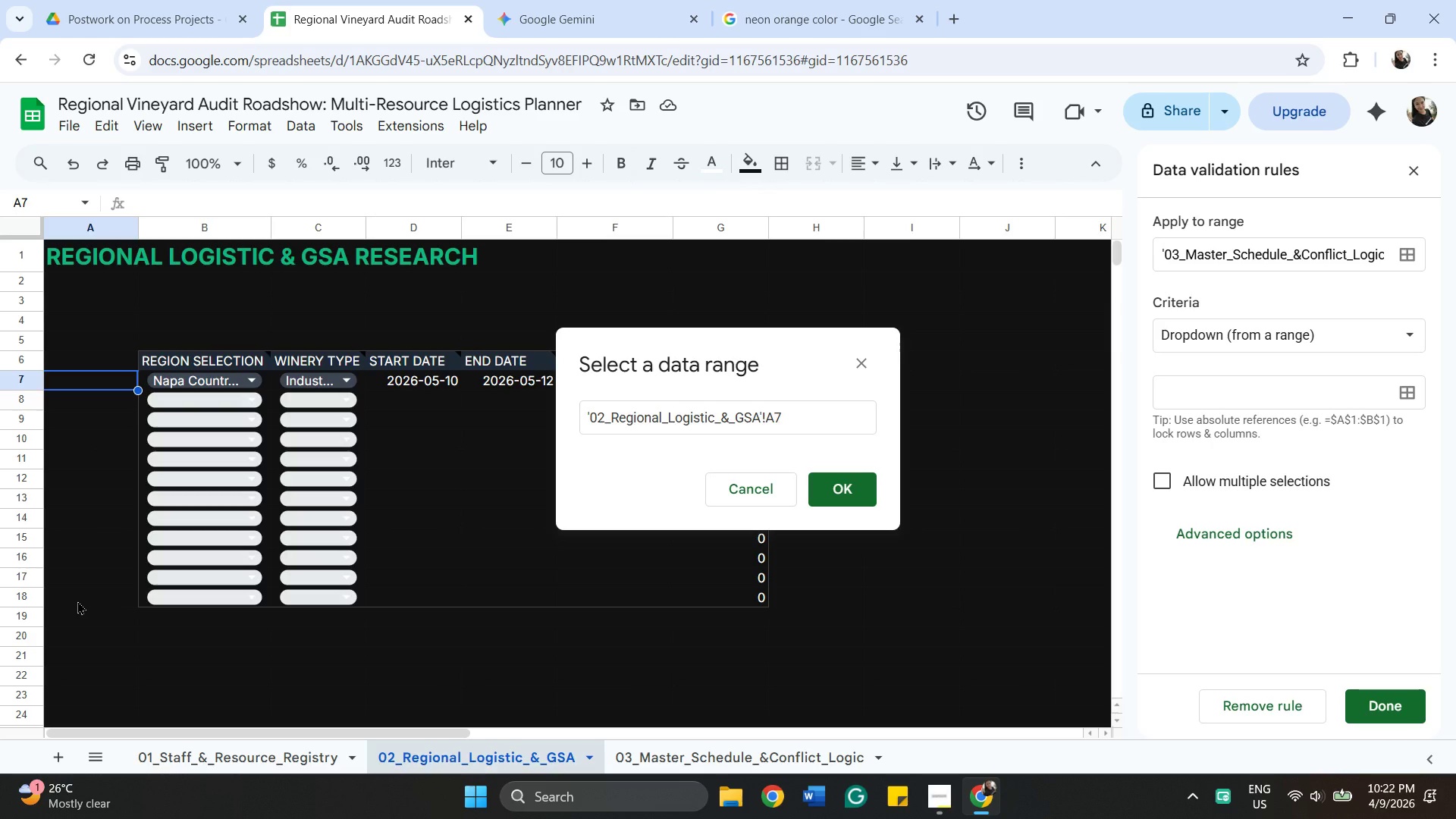 
hold_key(key=ShiftLeft, duration=0.53)
left_click([77, 601])
 